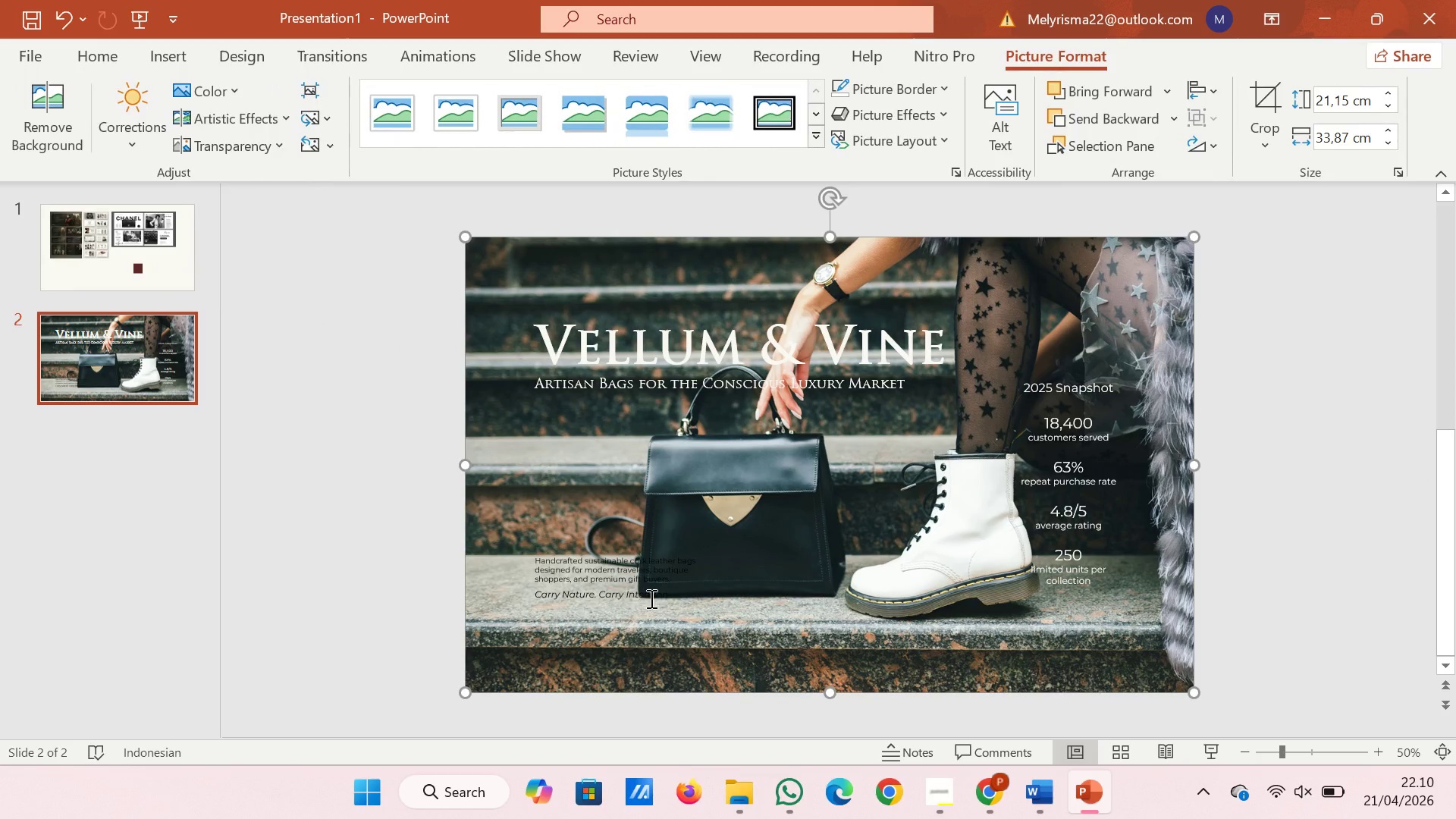 
left_click([650, 598])
 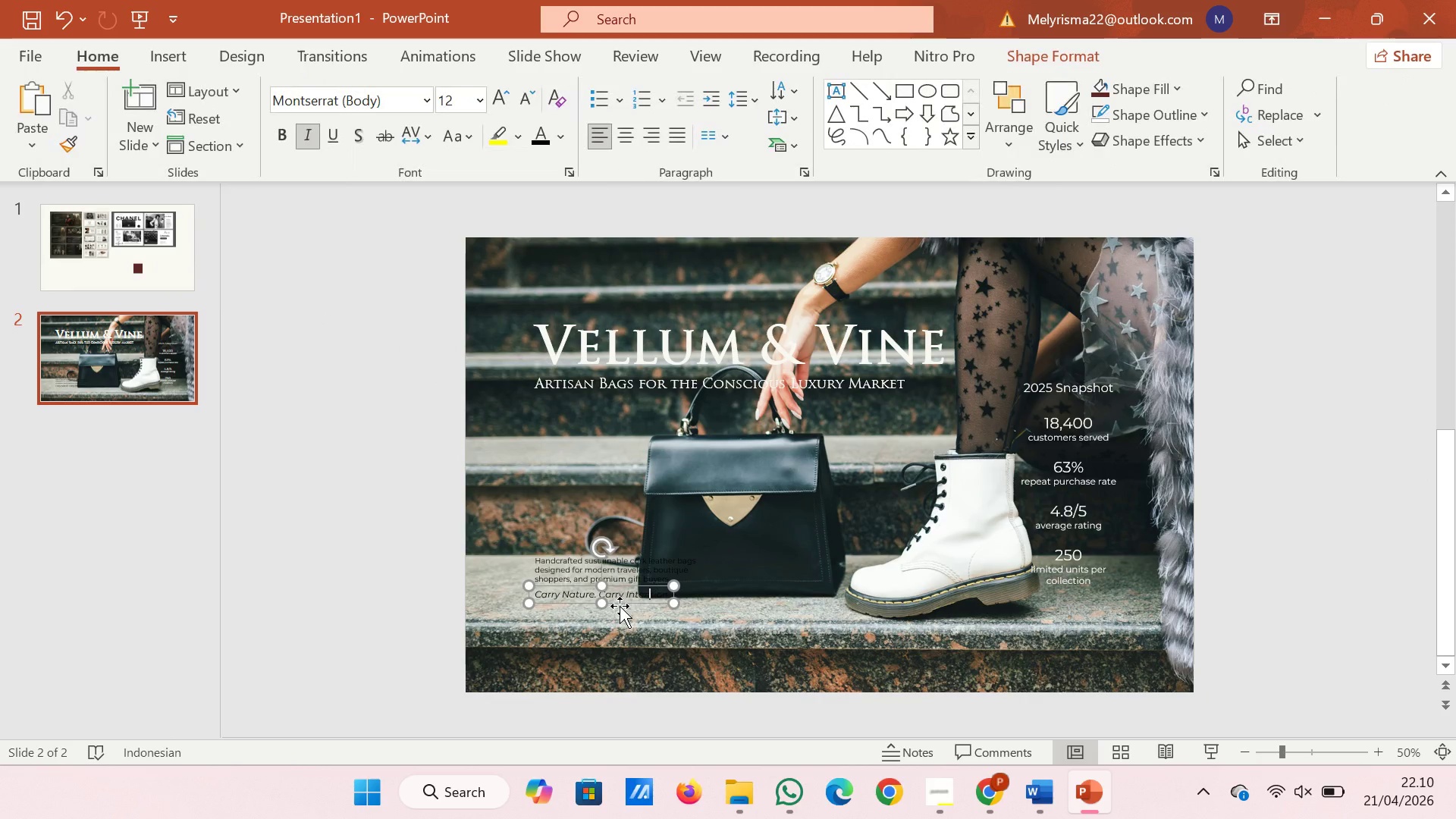 
left_click_drag(start_coordinate=[620, 606], to_coordinate=[624, 621])
 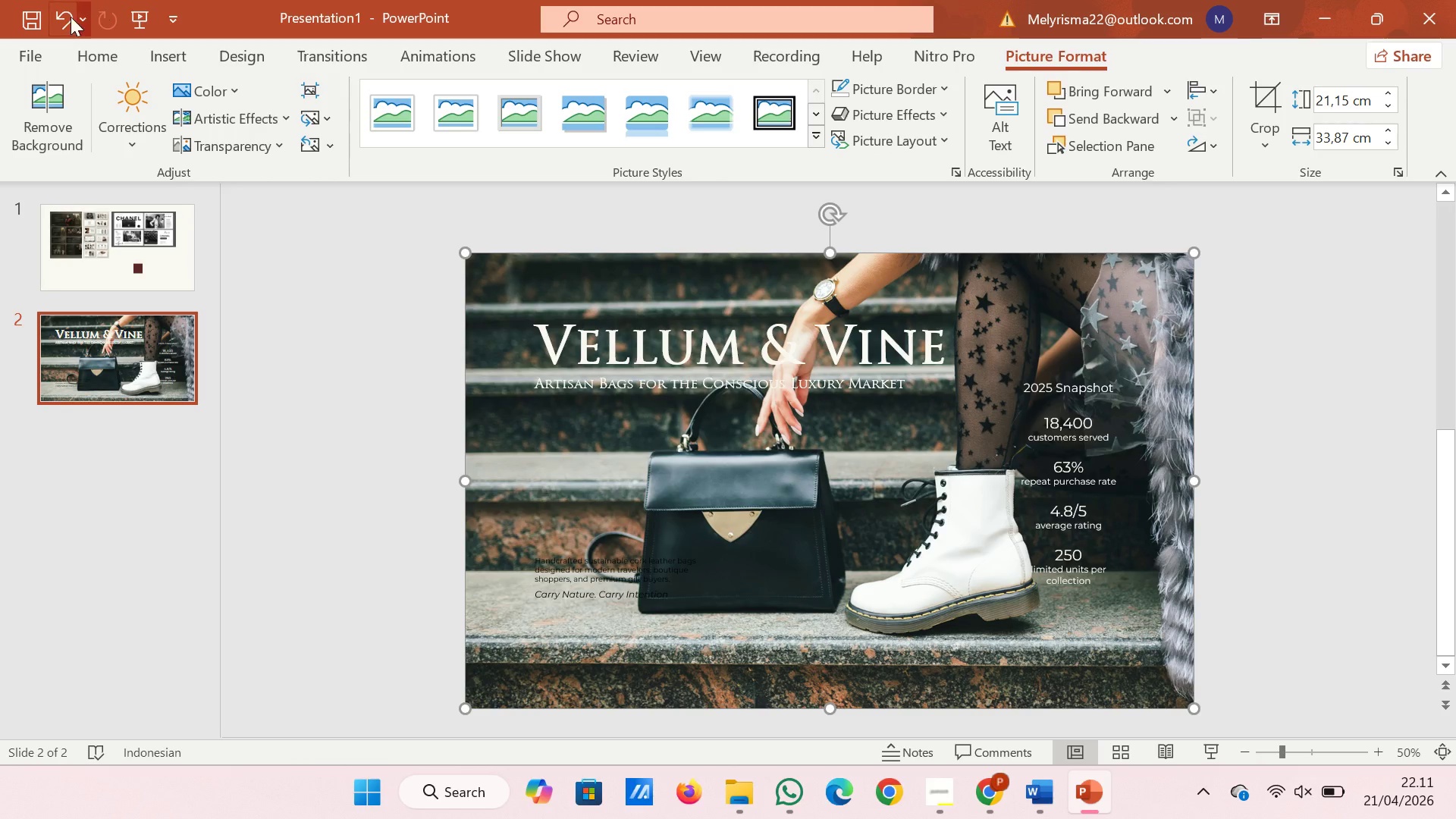 
left_click([67, 19])
 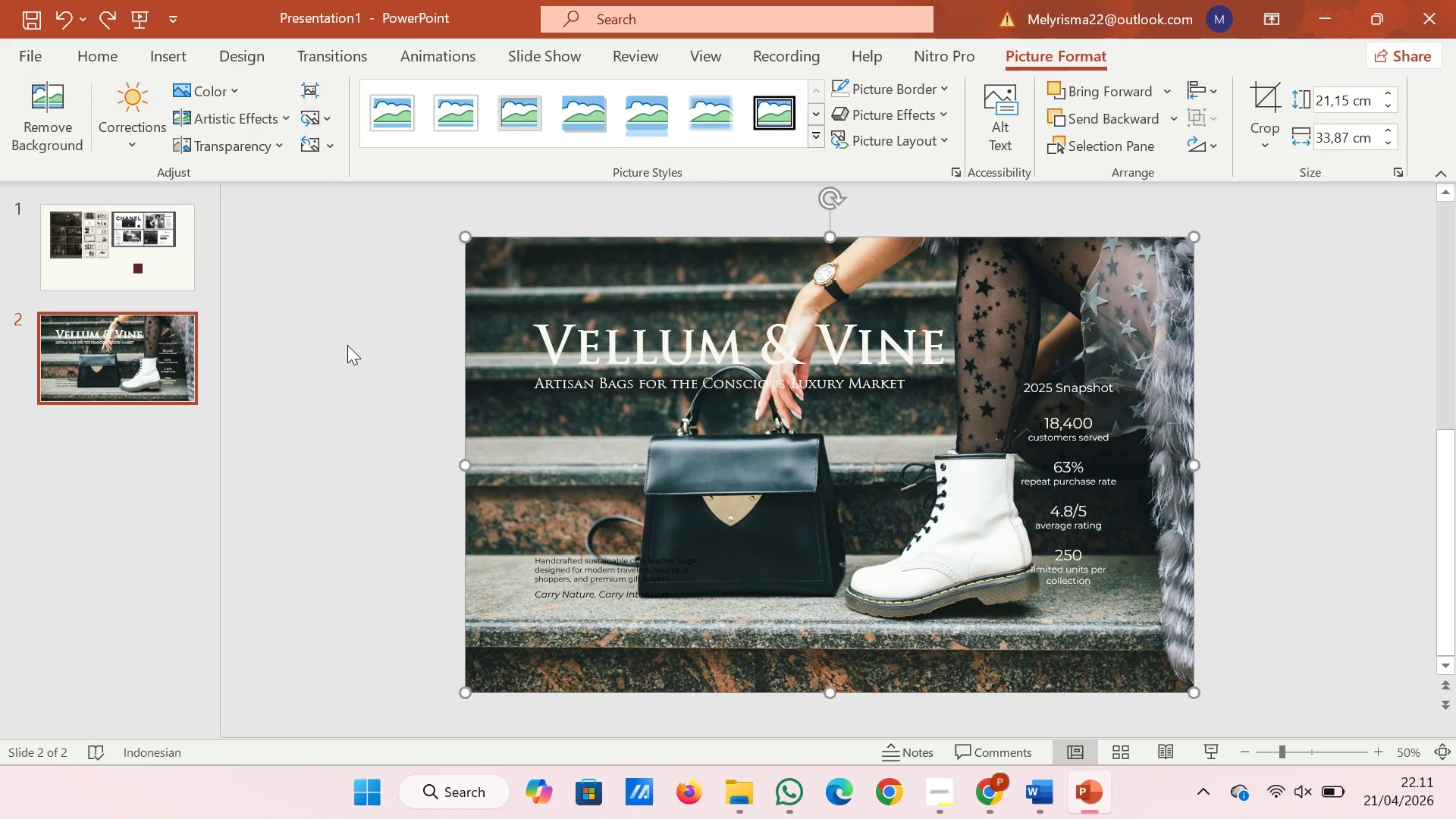 
left_click([347, 345])
 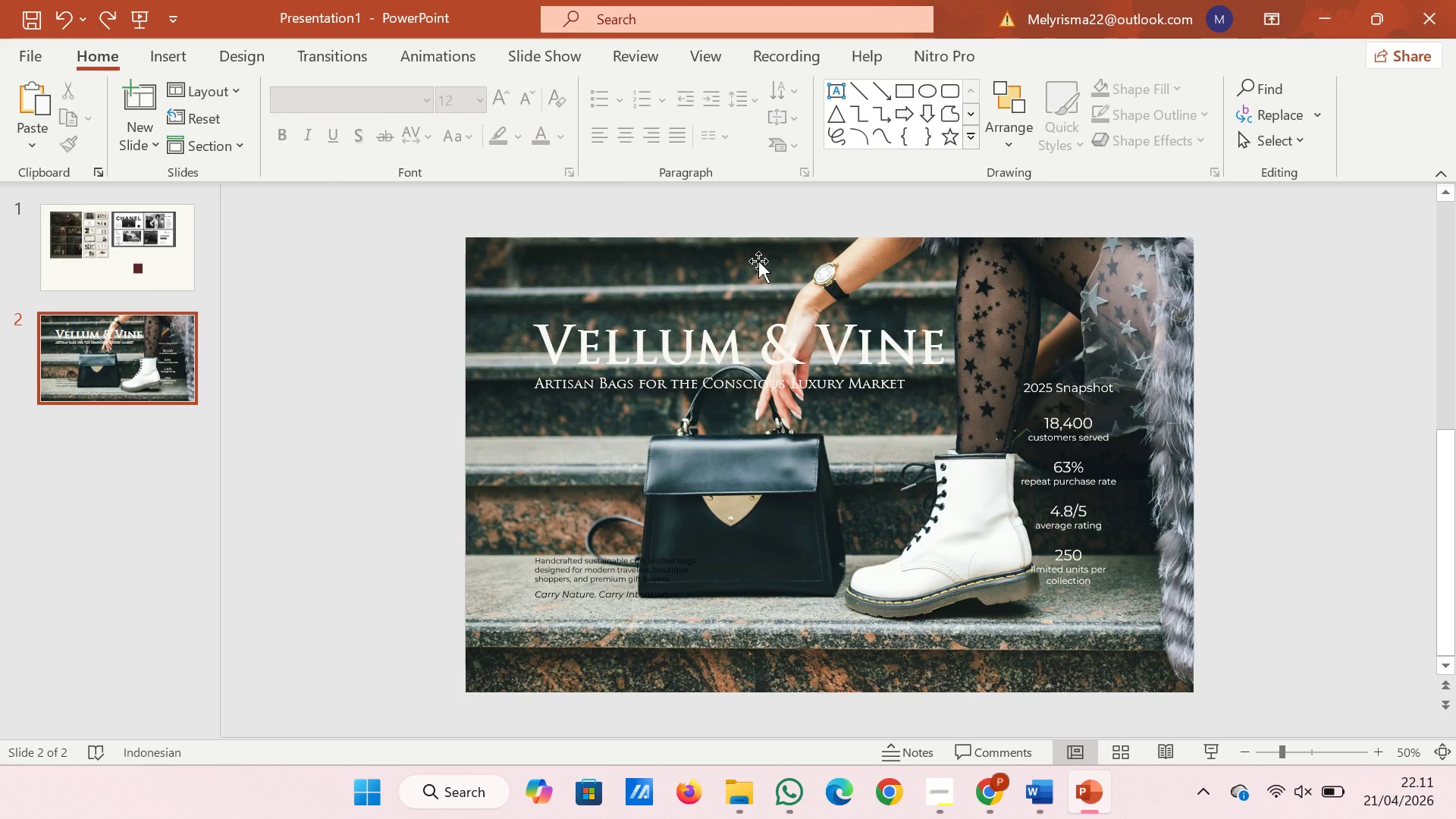 
left_click([748, 269])
 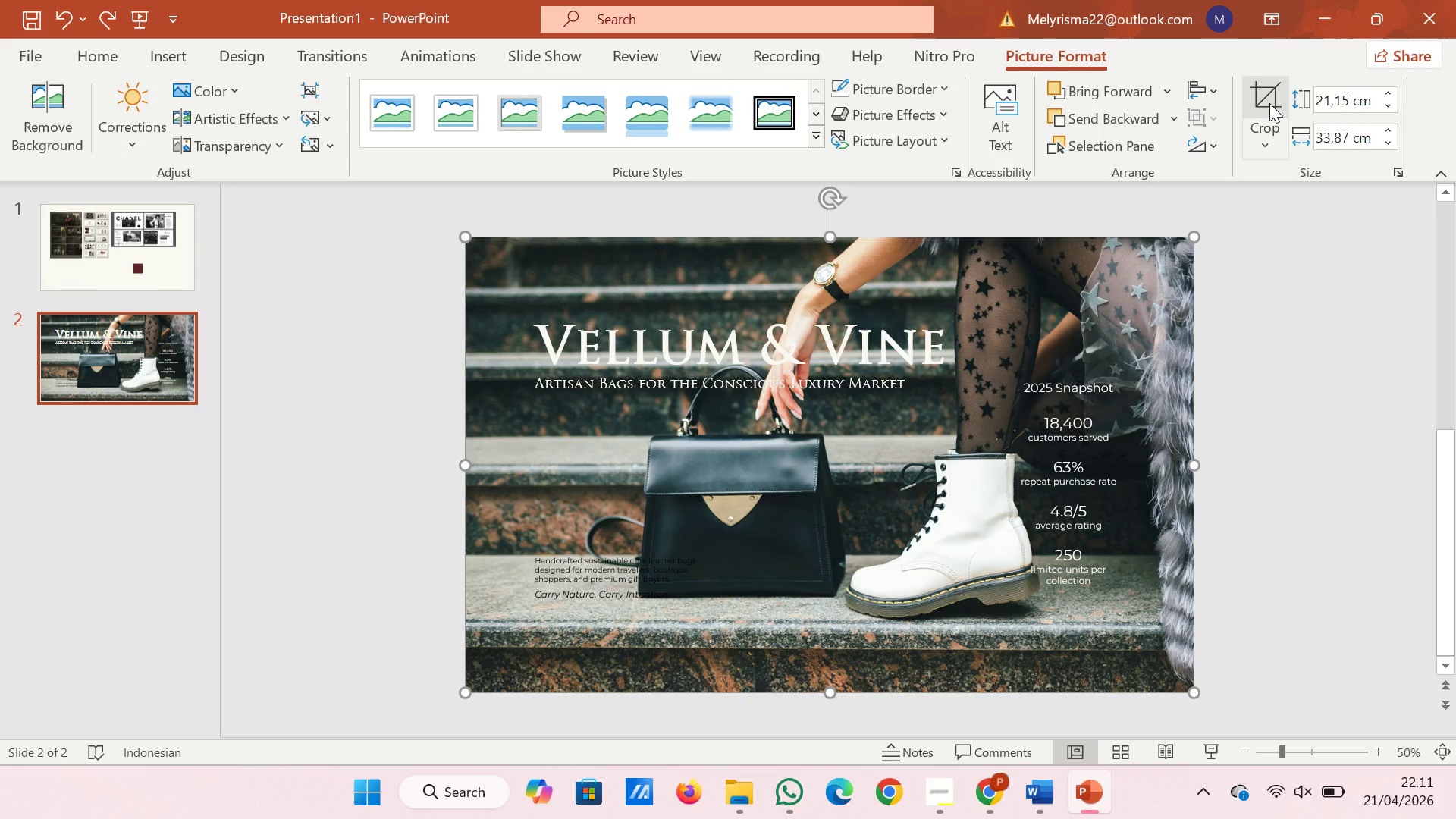 
left_click([1269, 103])
 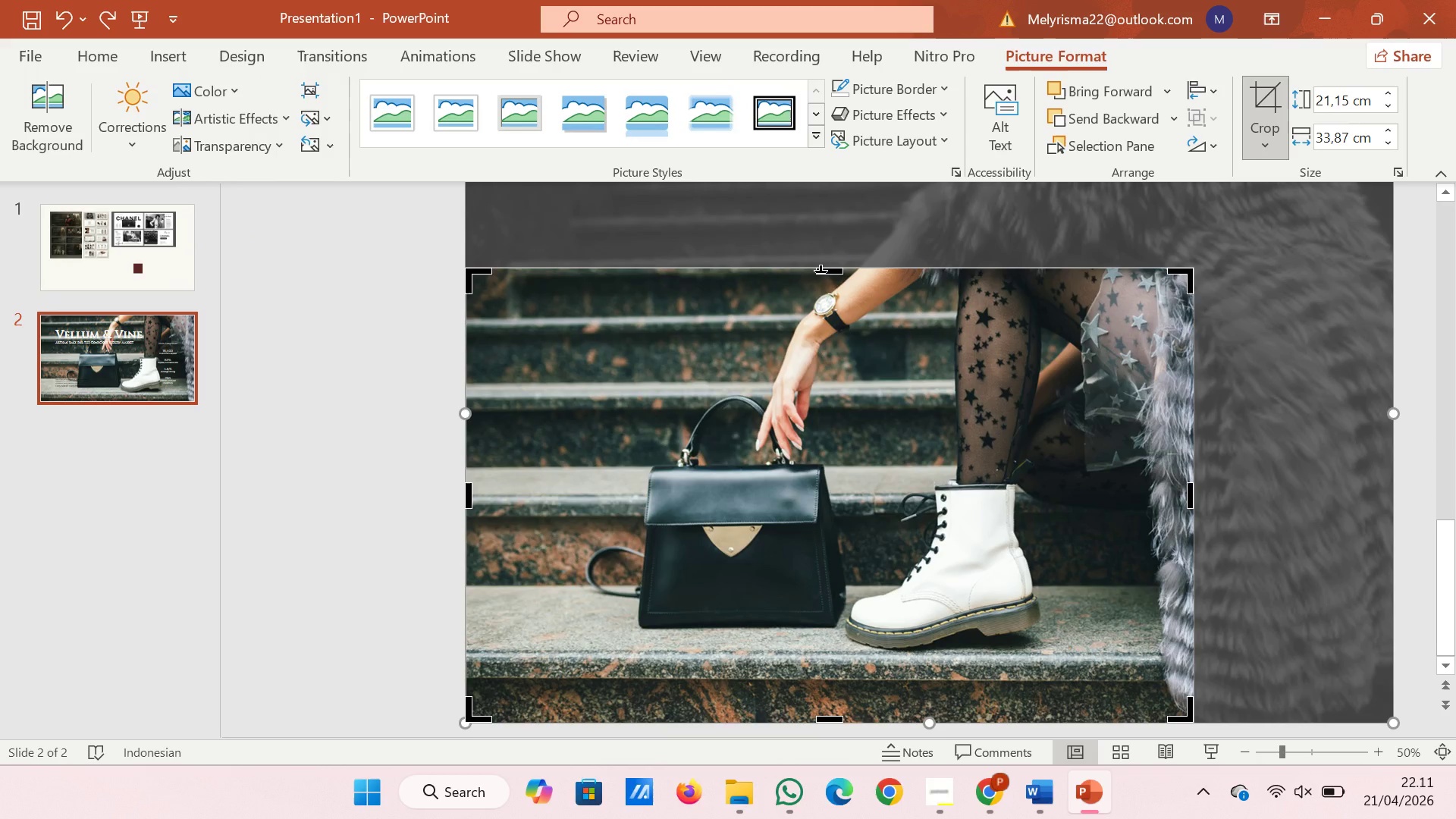 
left_click_drag(start_coordinate=[823, 272], to_coordinate=[828, 253])
 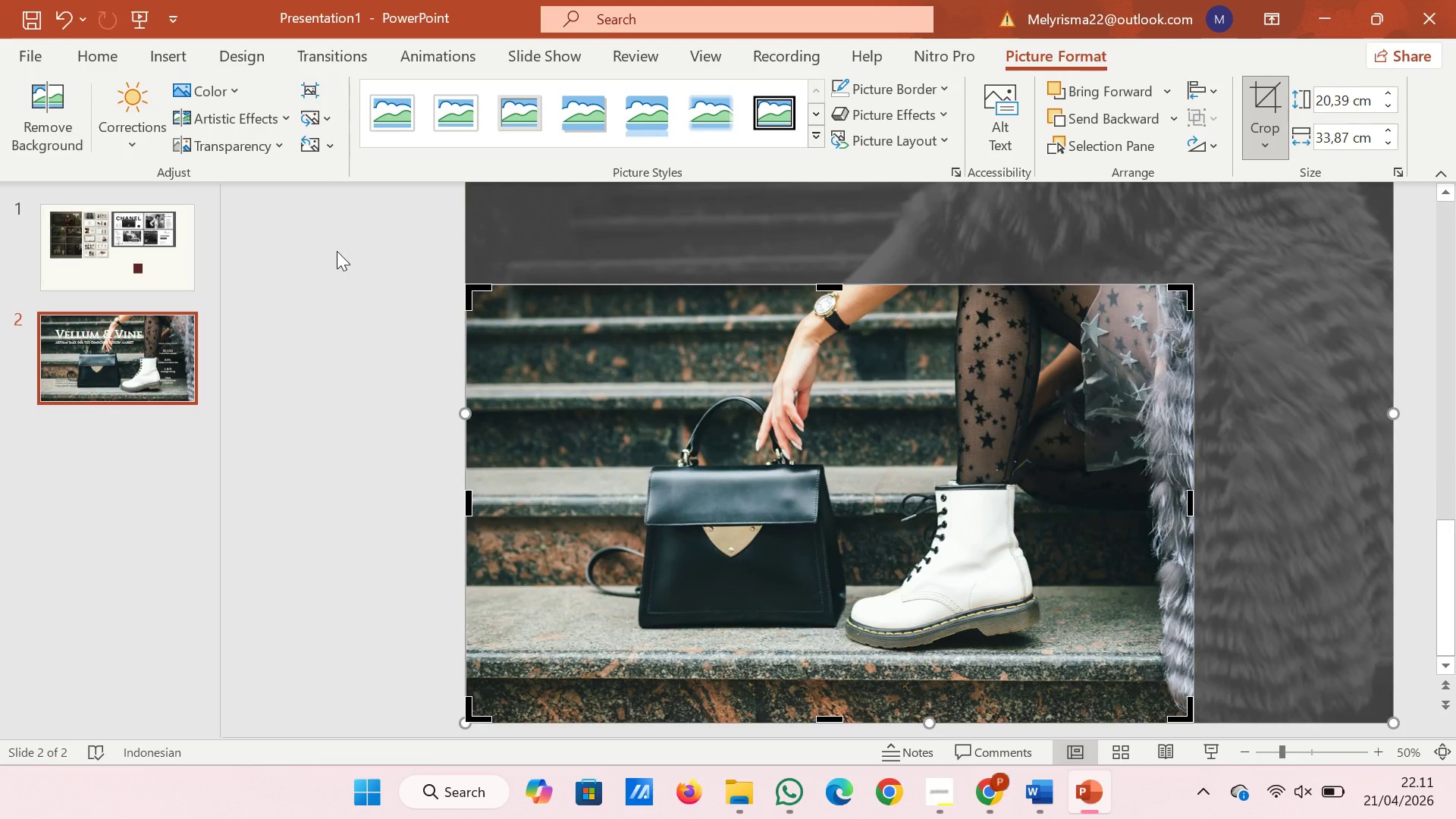 
left_click([337, 251])
 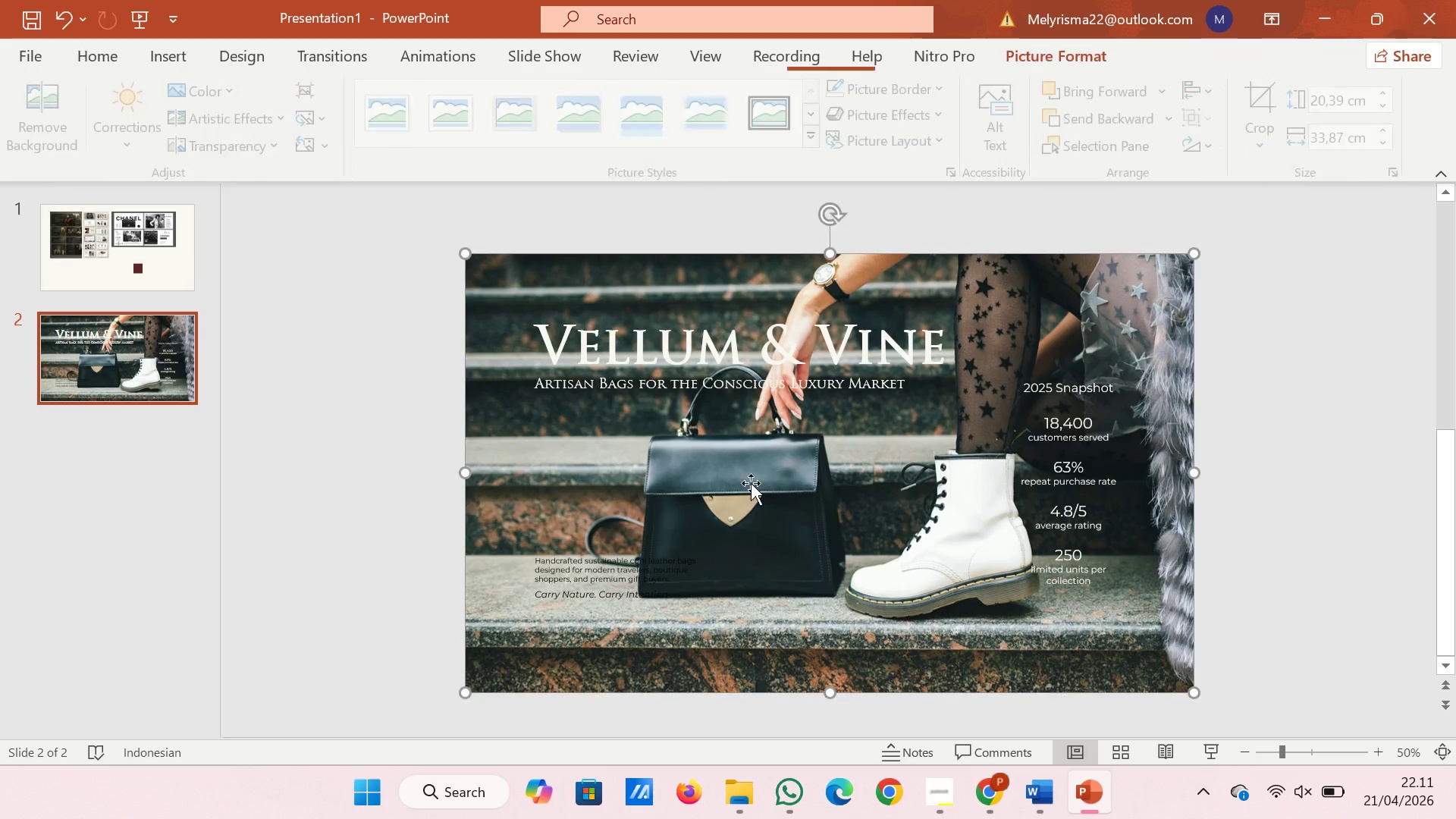 
left_click([667, 559])
 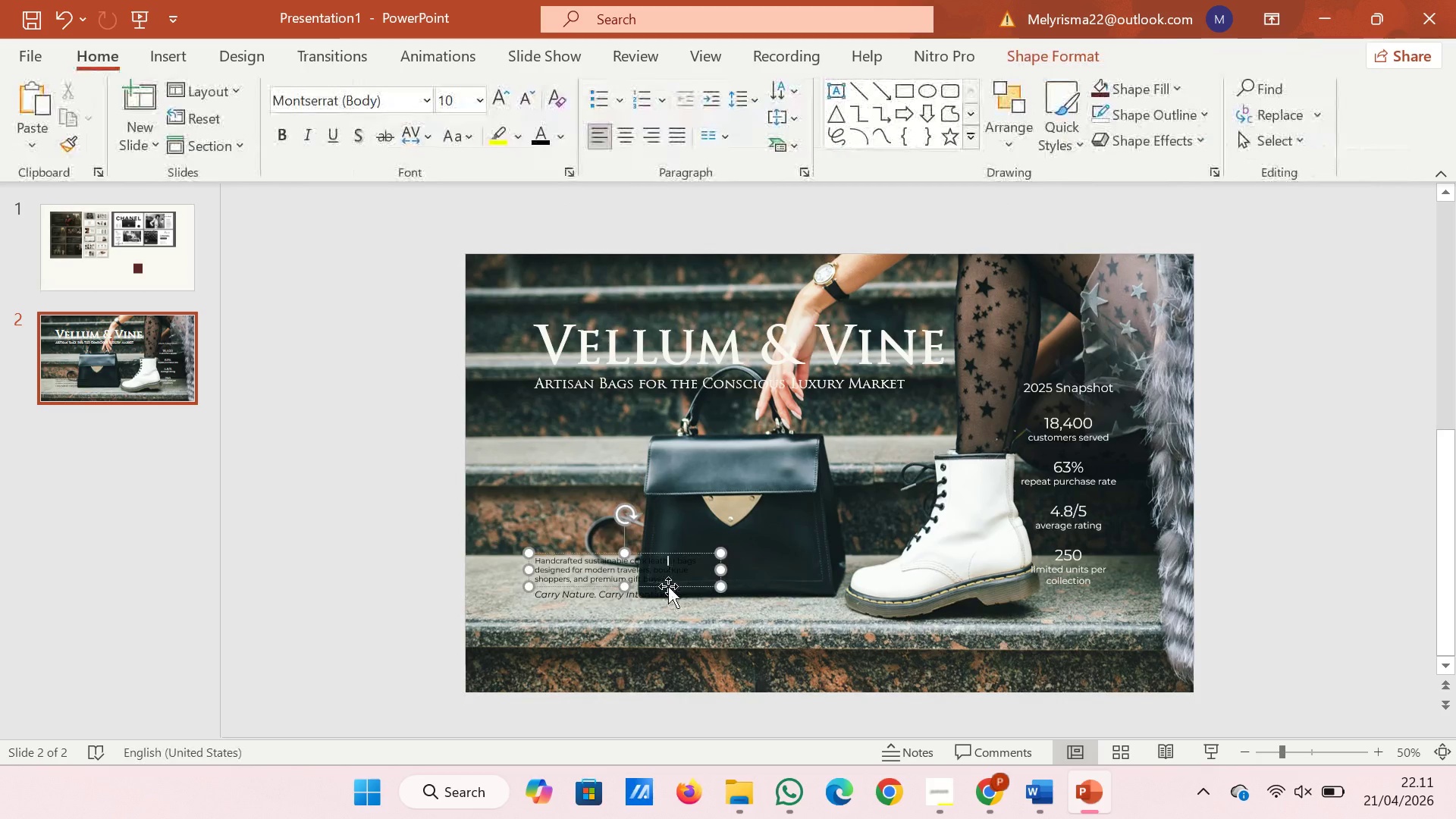 
left_click([668, 586])
 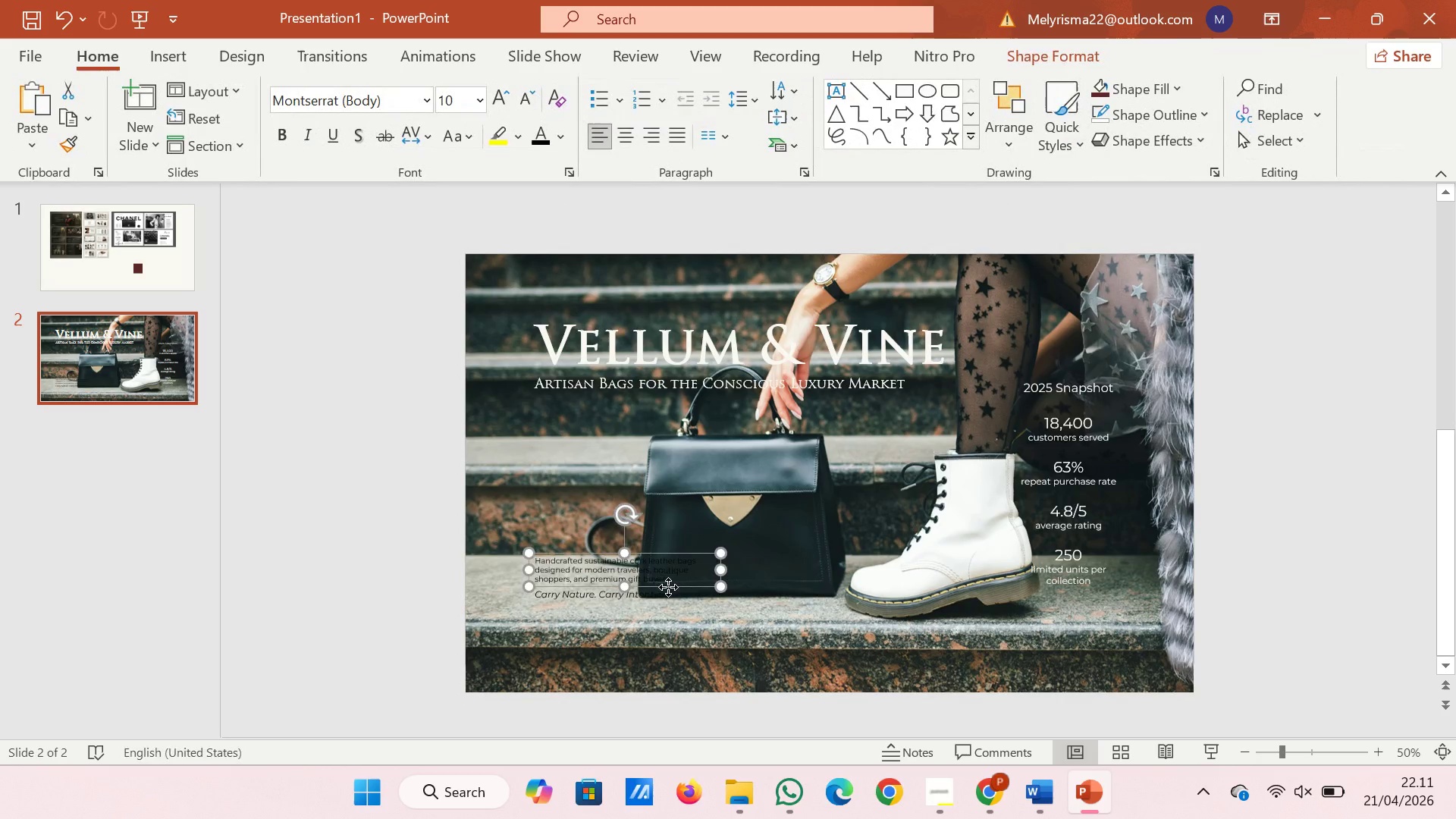 
left_click_drag(start_coordinate=[668, 587], to_coordinate=[675, 625])
 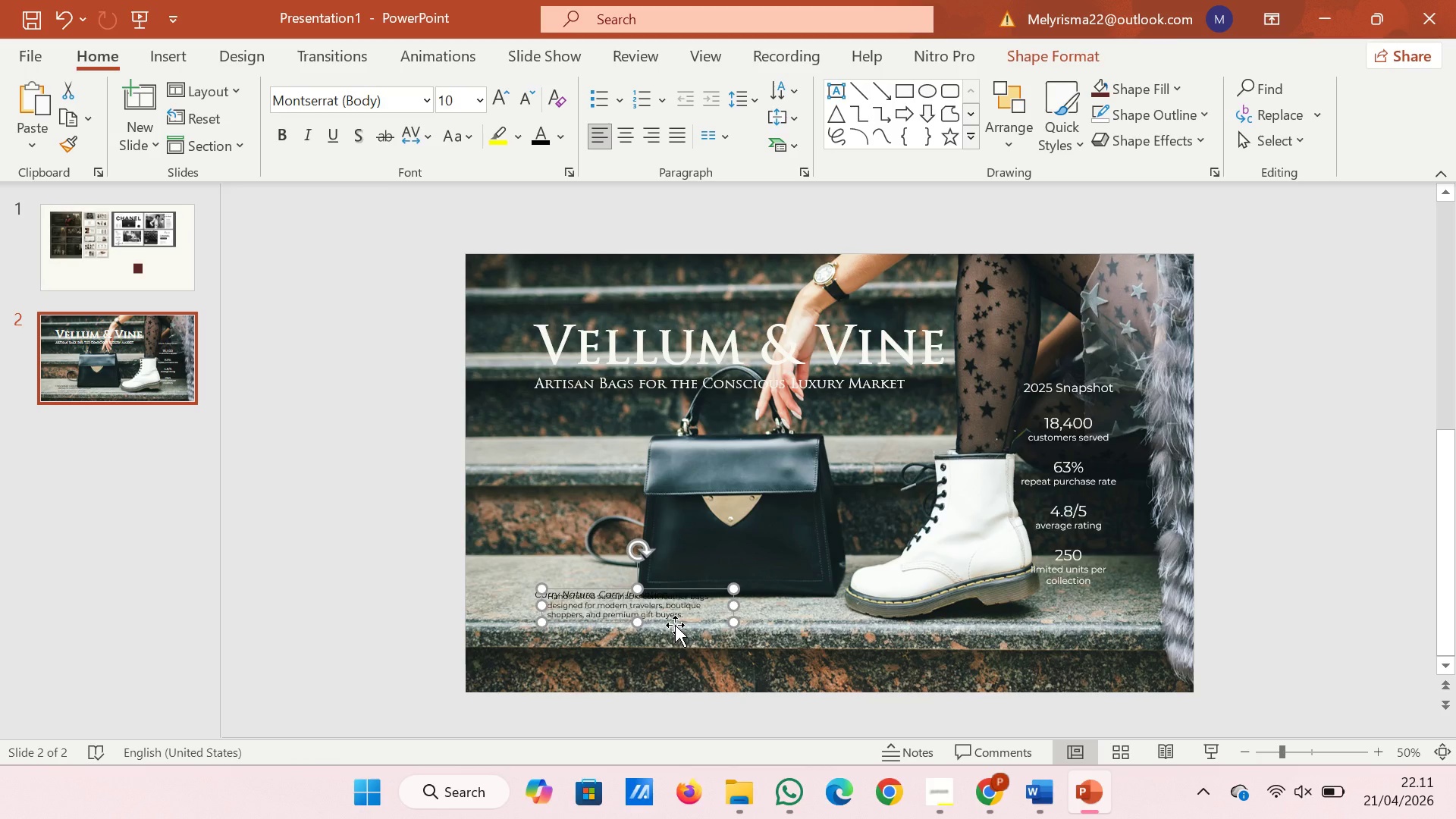 
key(Control+Z)
 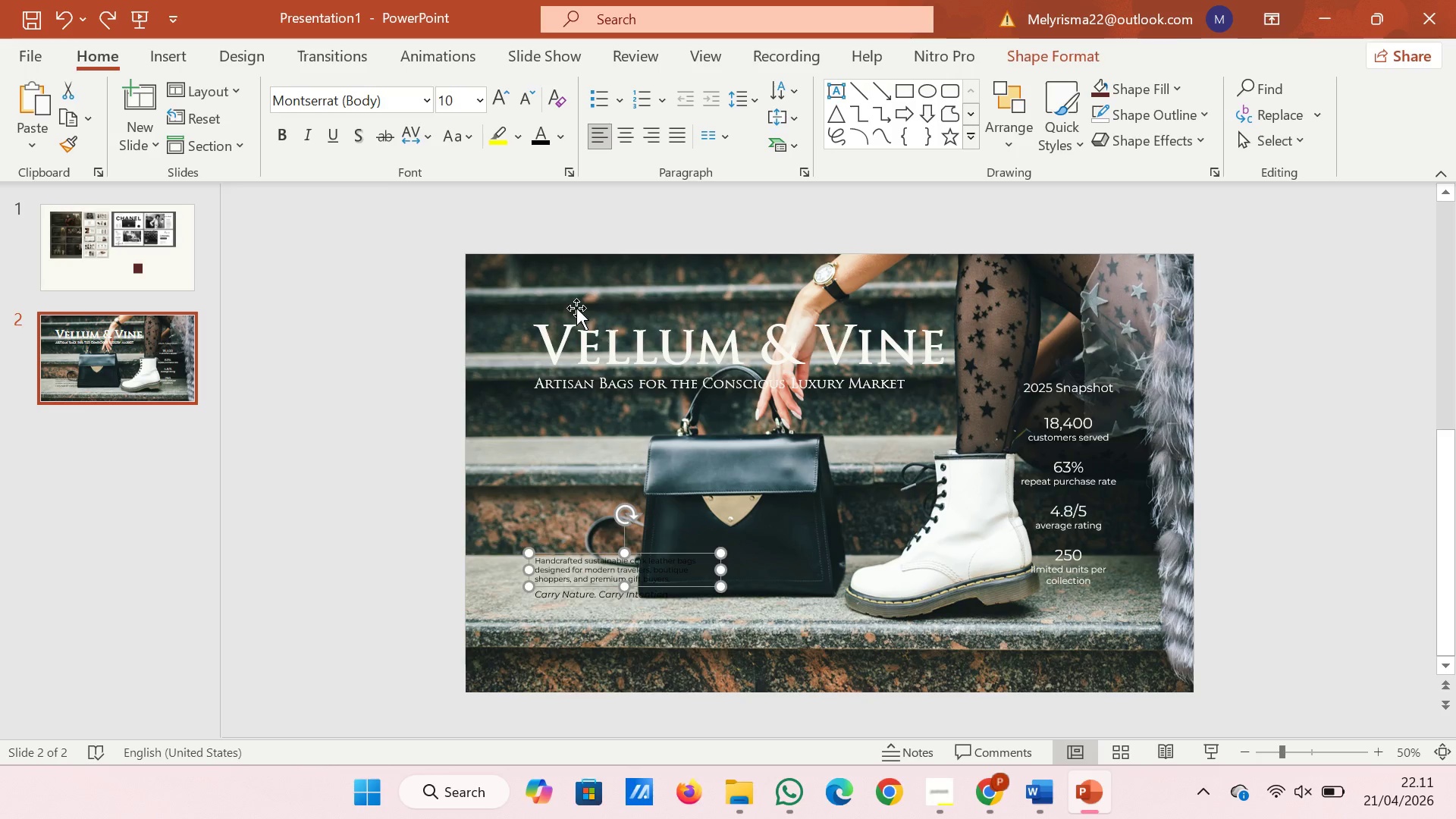 
left_click([584, 270])
 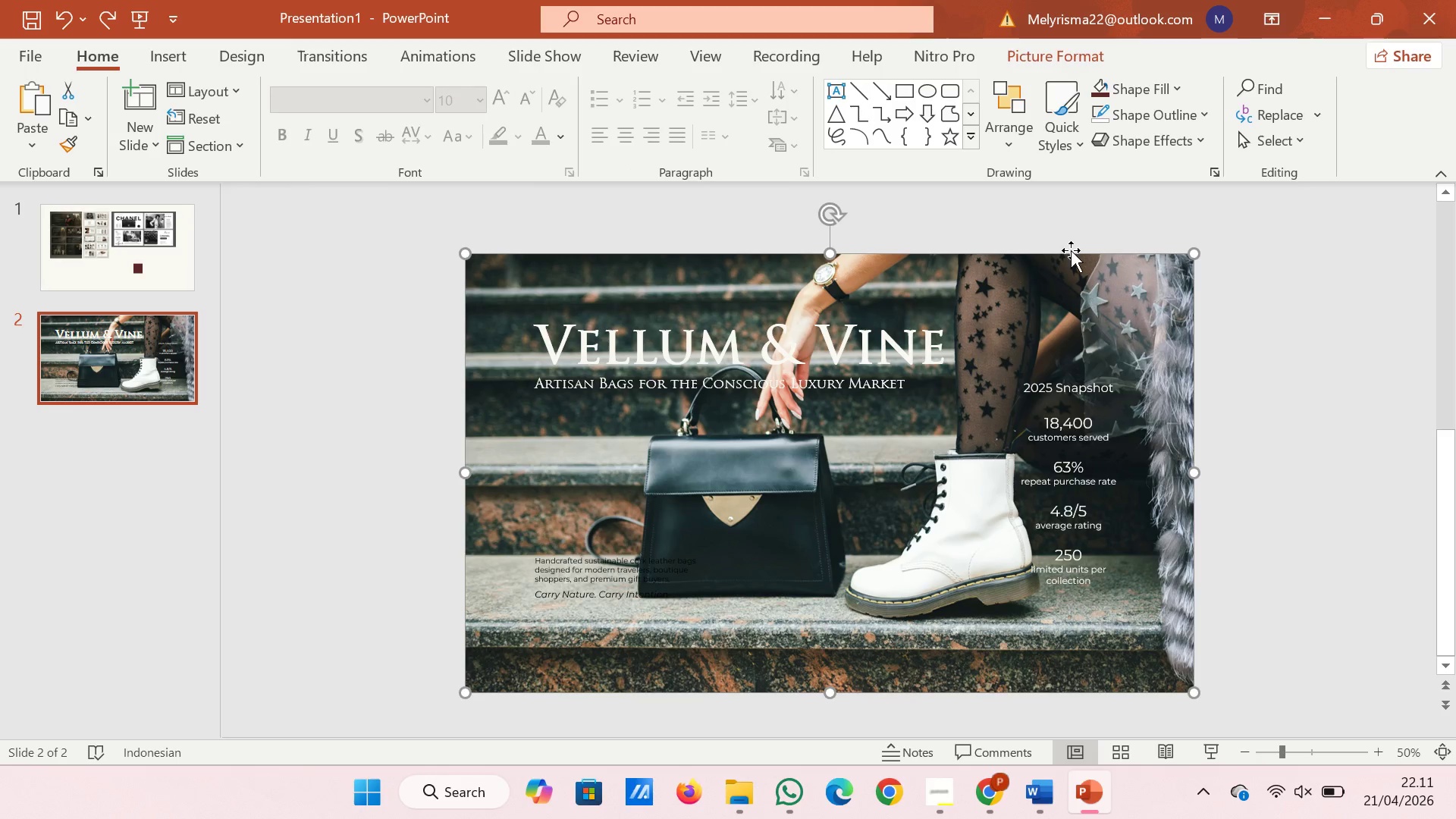 
right_click([1071, 253])
 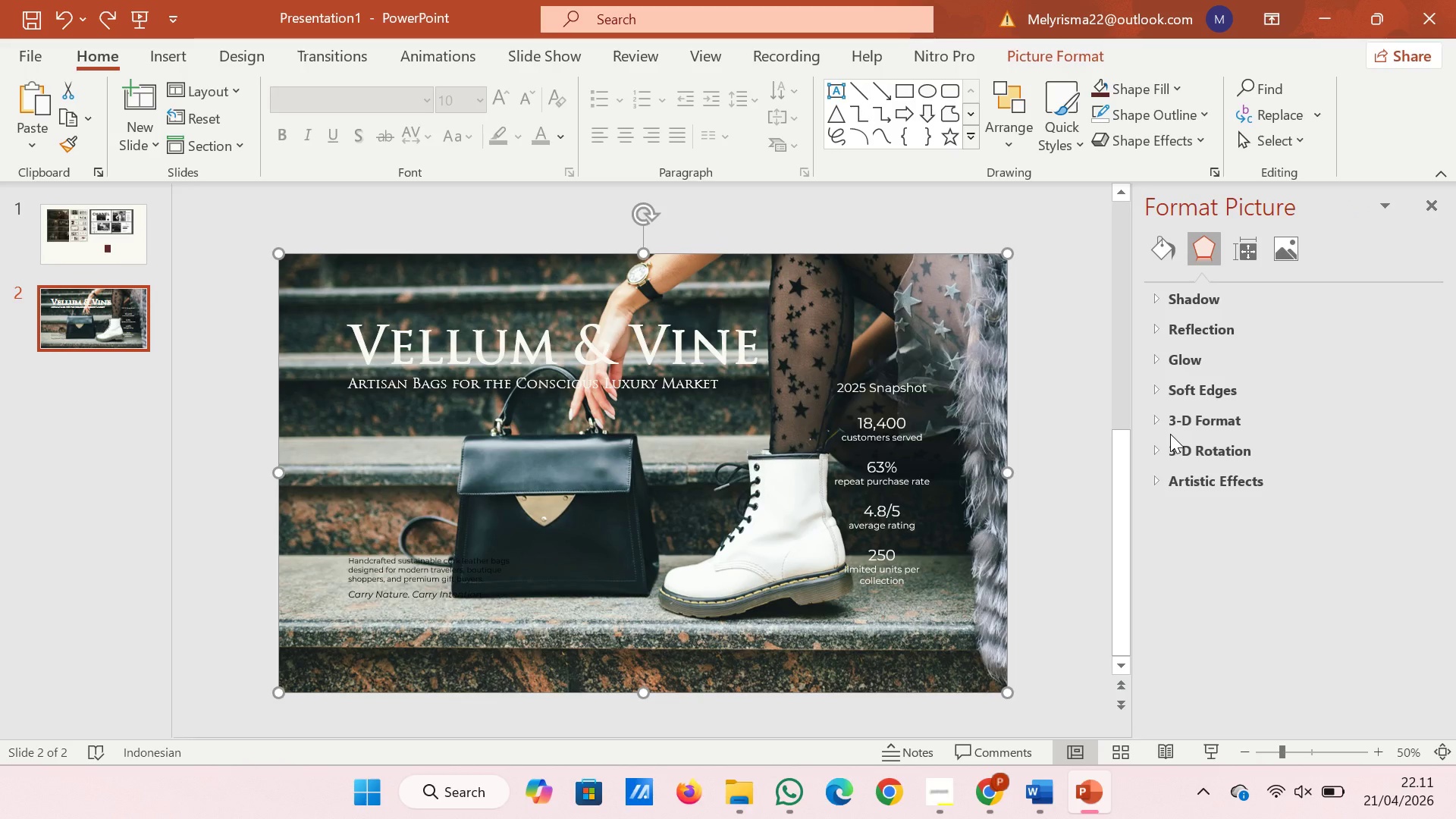 
left_click([1194, 472])
 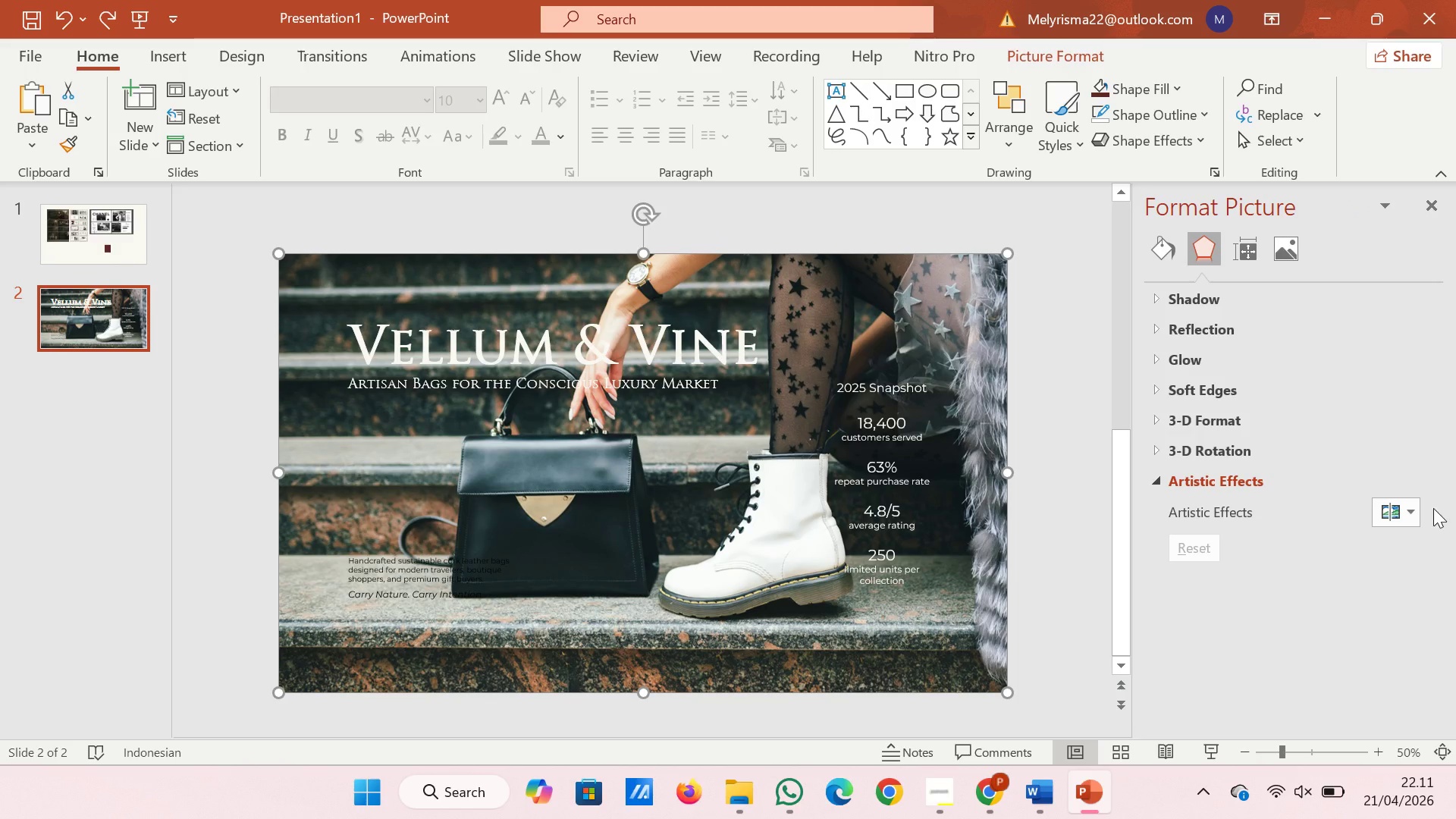 
left_click([1401, 508])
 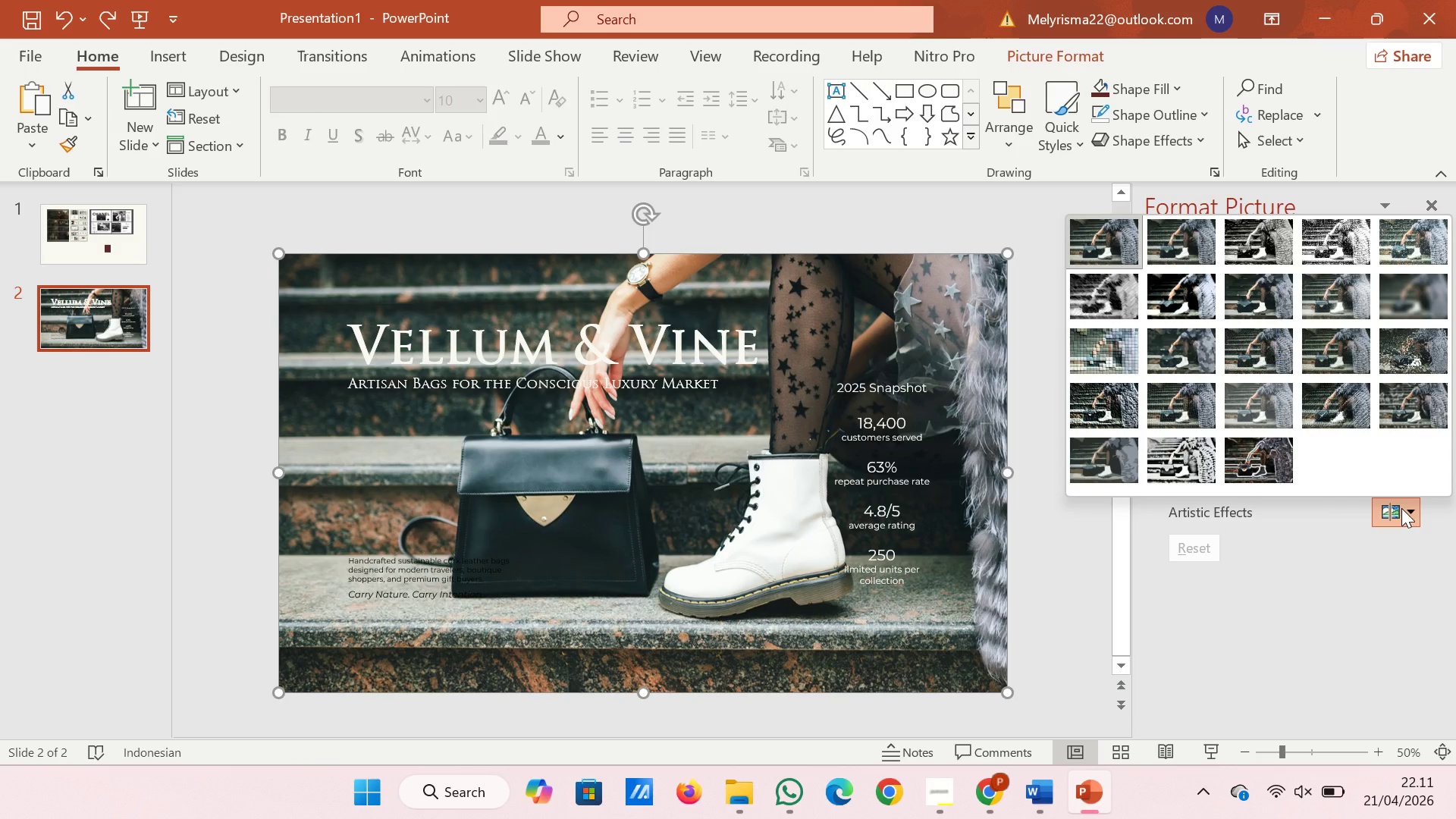 
mouse_move([1138, 243])
 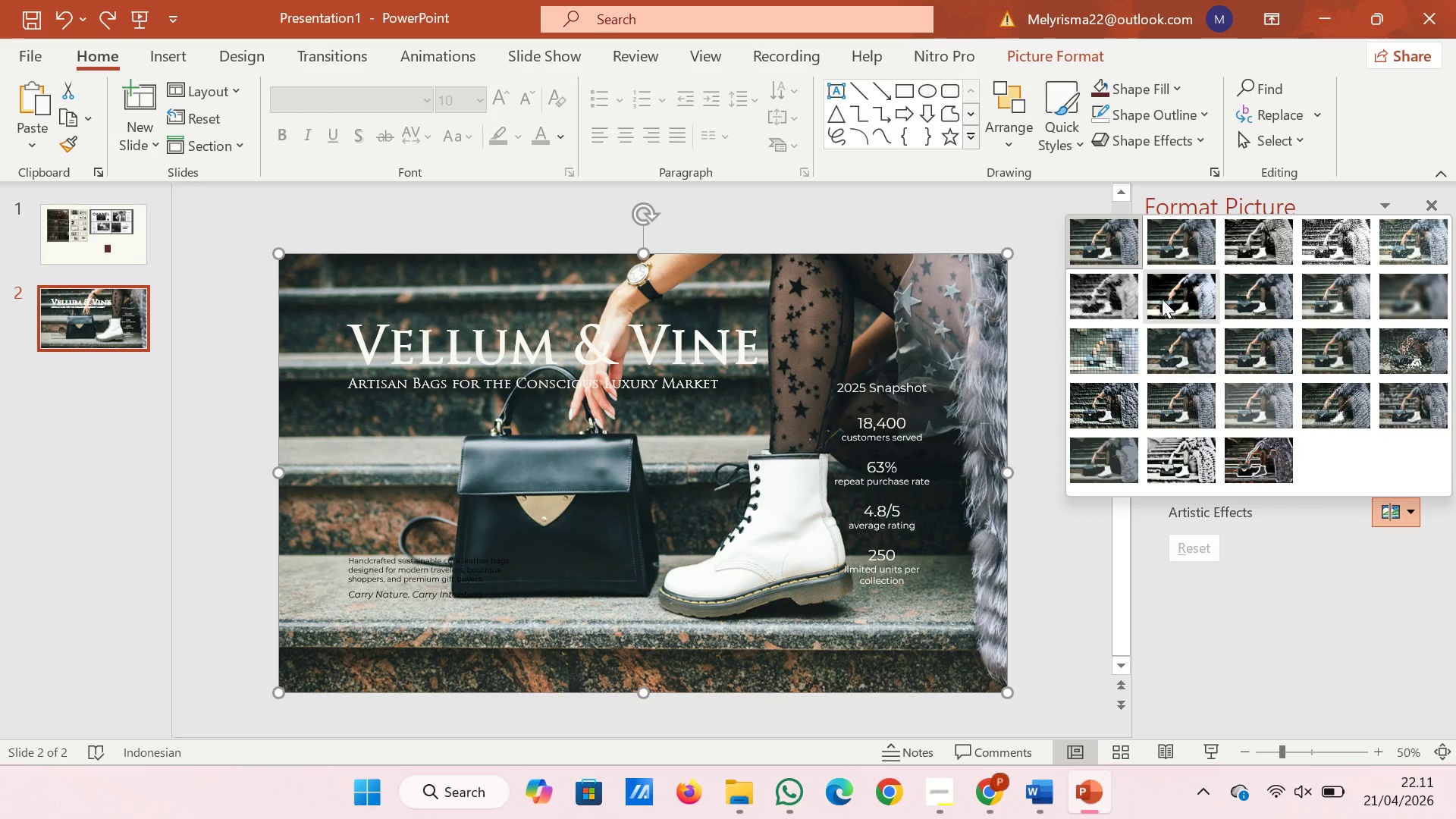 
left_click([1162, 297])
 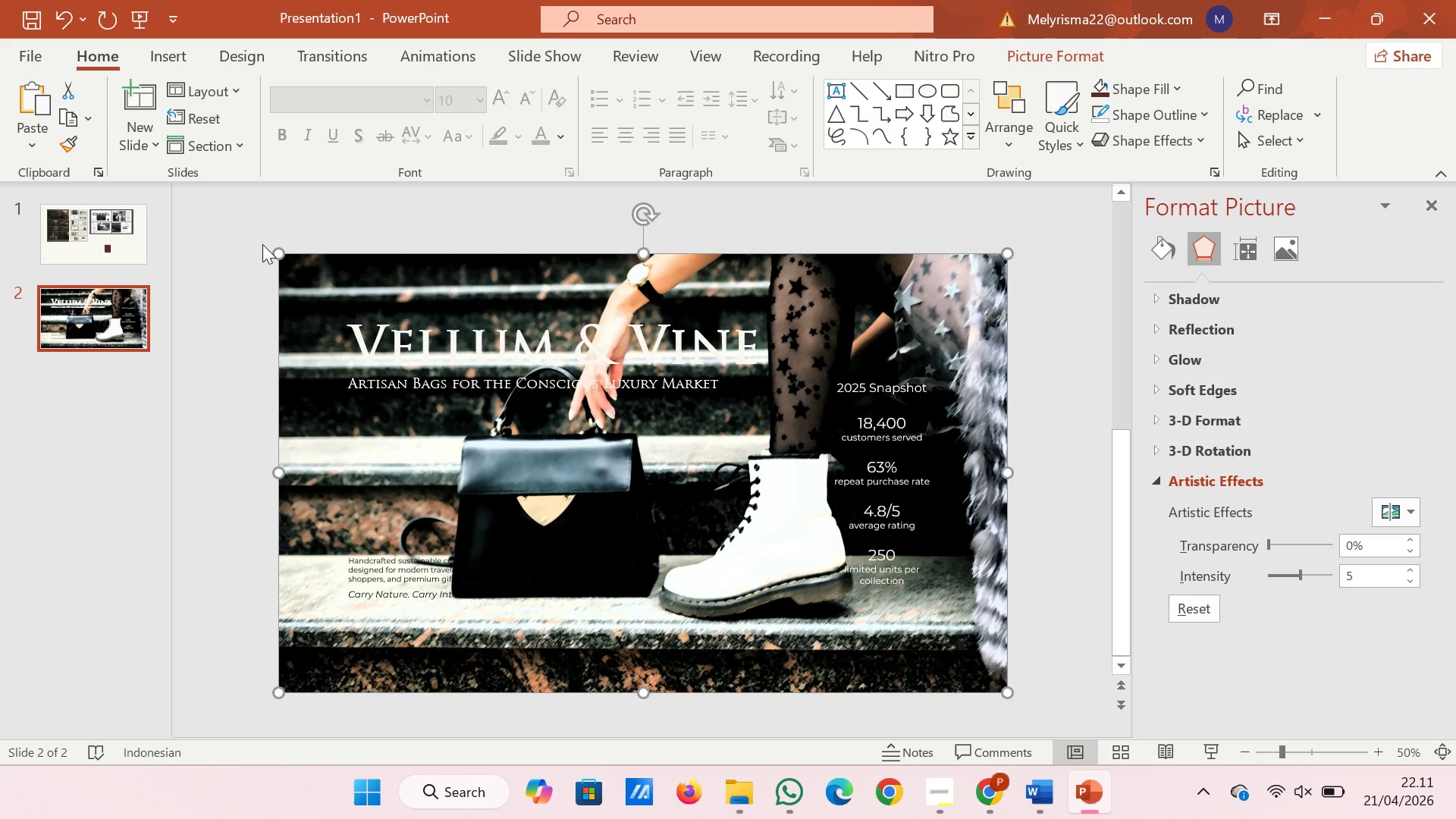 
wait(6.48)
 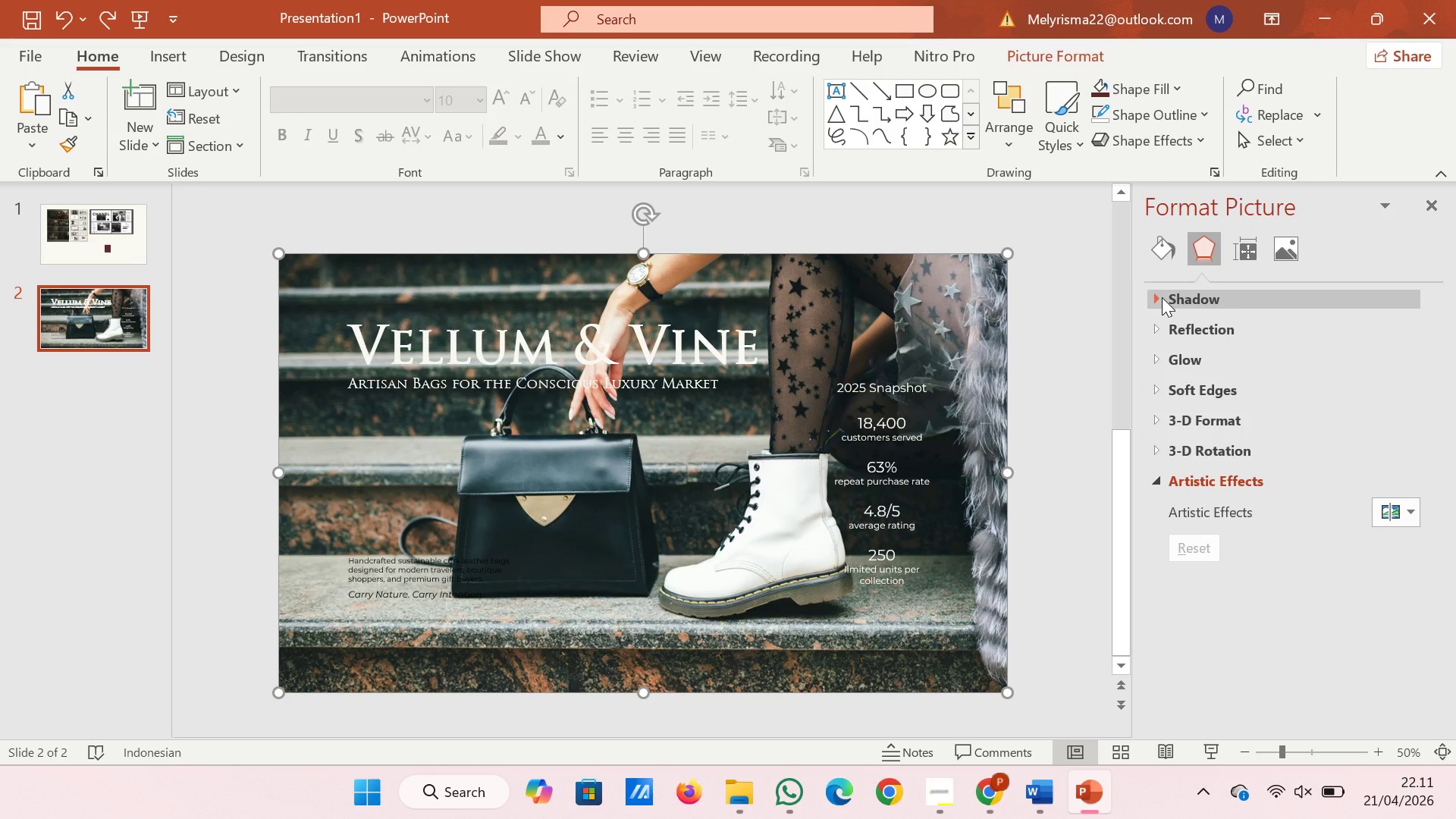 
left_click([54, 17])
 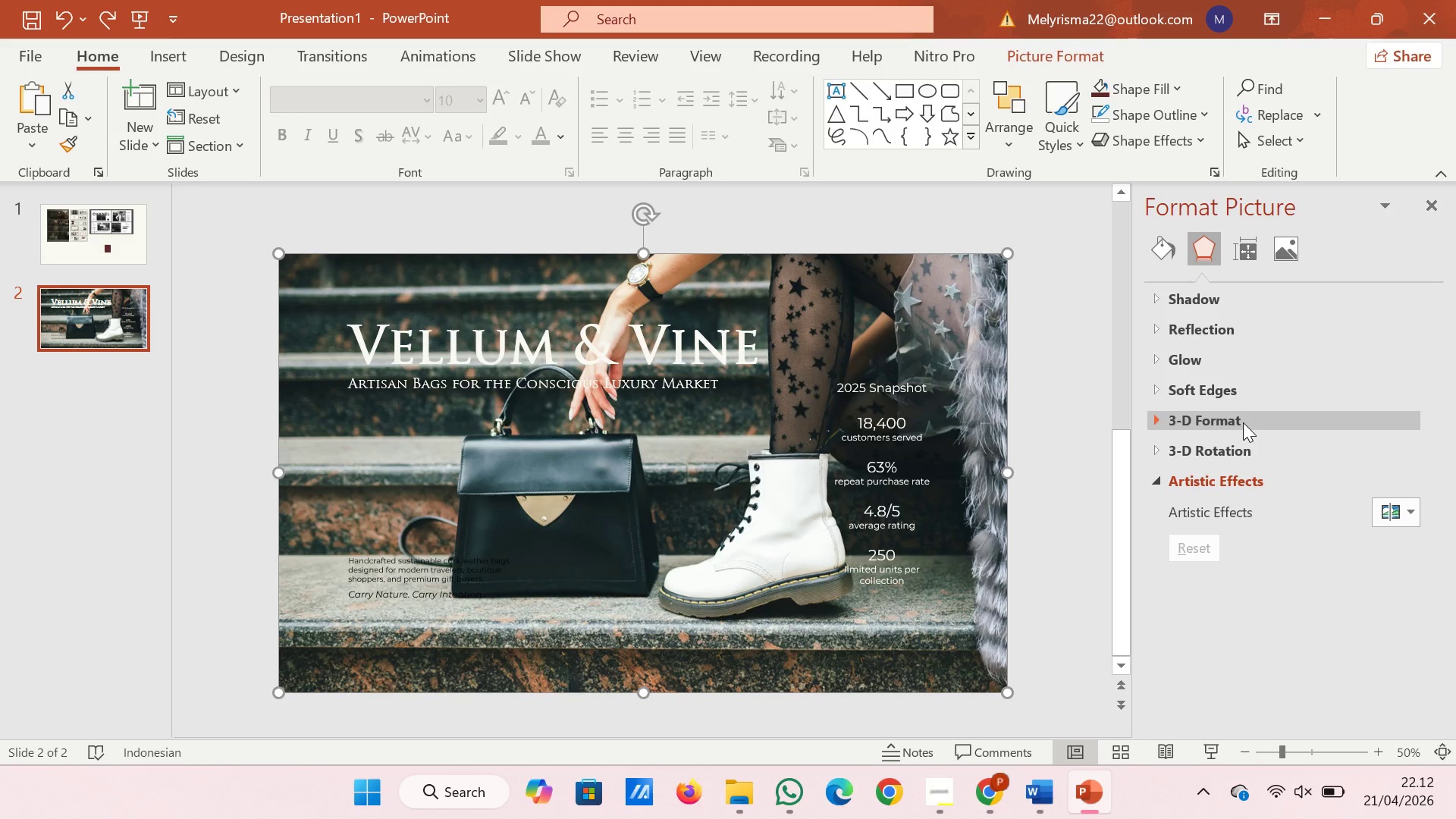 
wait(8.73)
 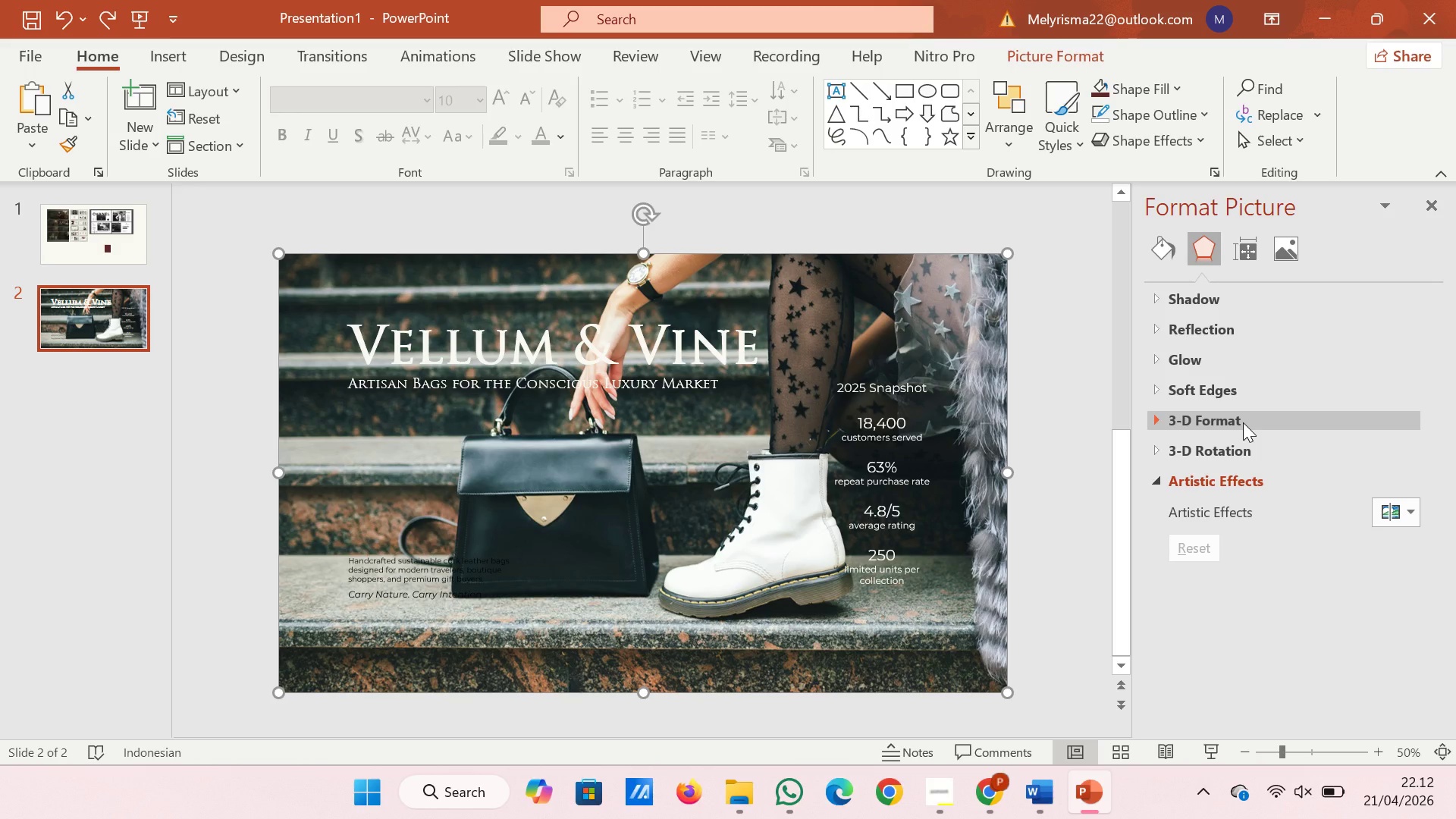 
left_click([1274, 262])
 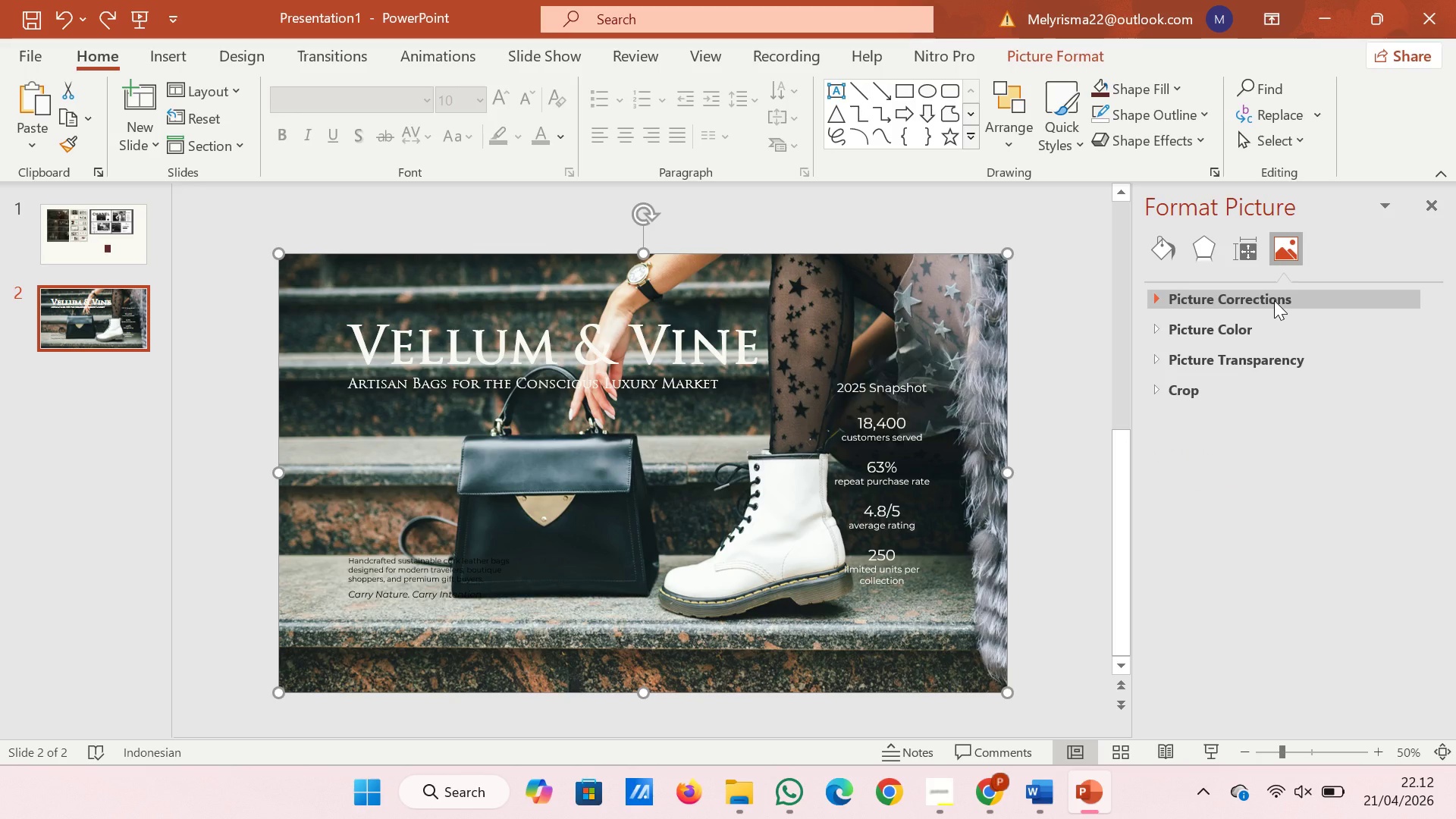 
left_click([1274, 300])
 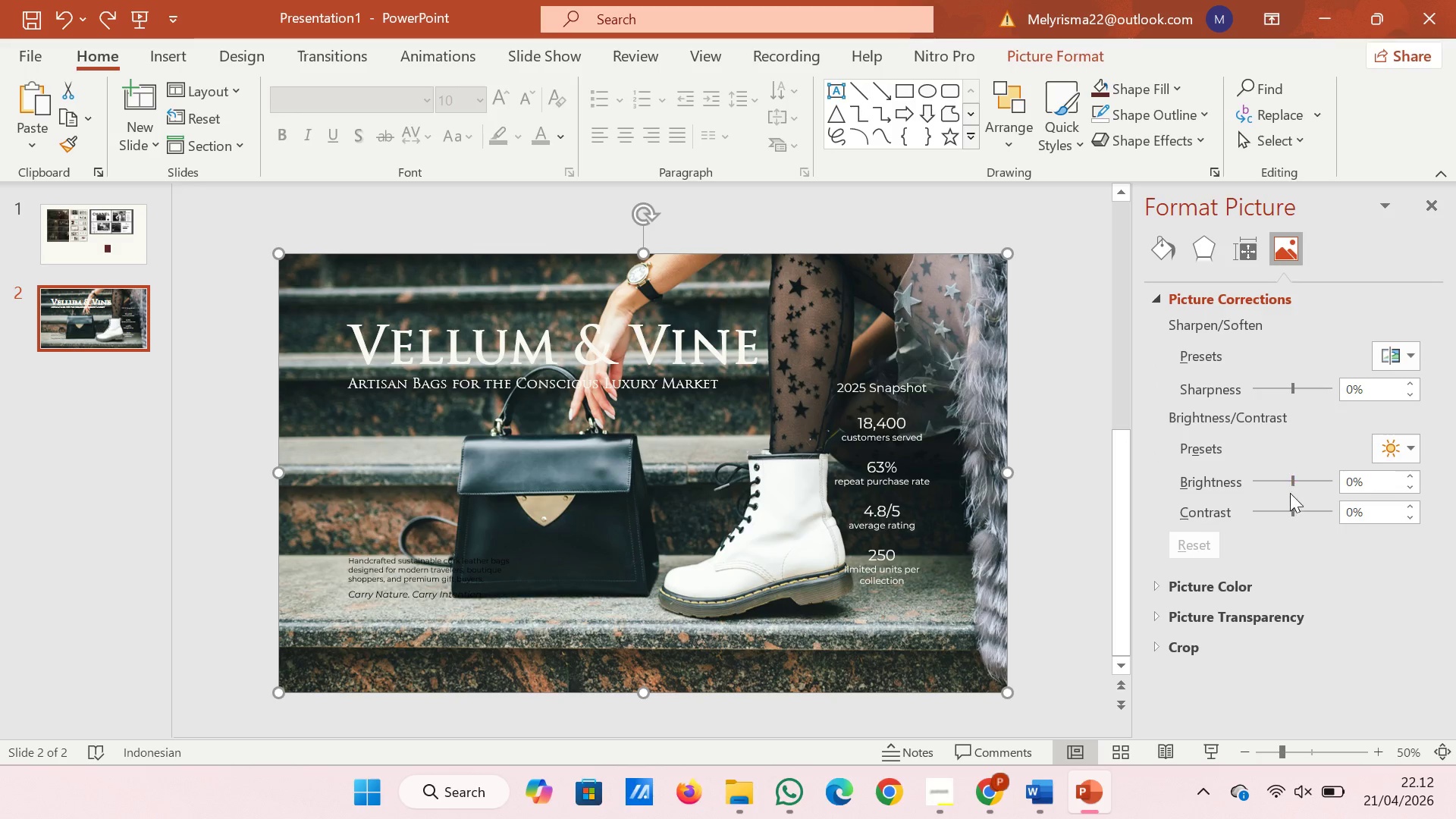 
left_click_drag(start_coordinate=[1293, 508], to_coordinate=[1280, 508])
 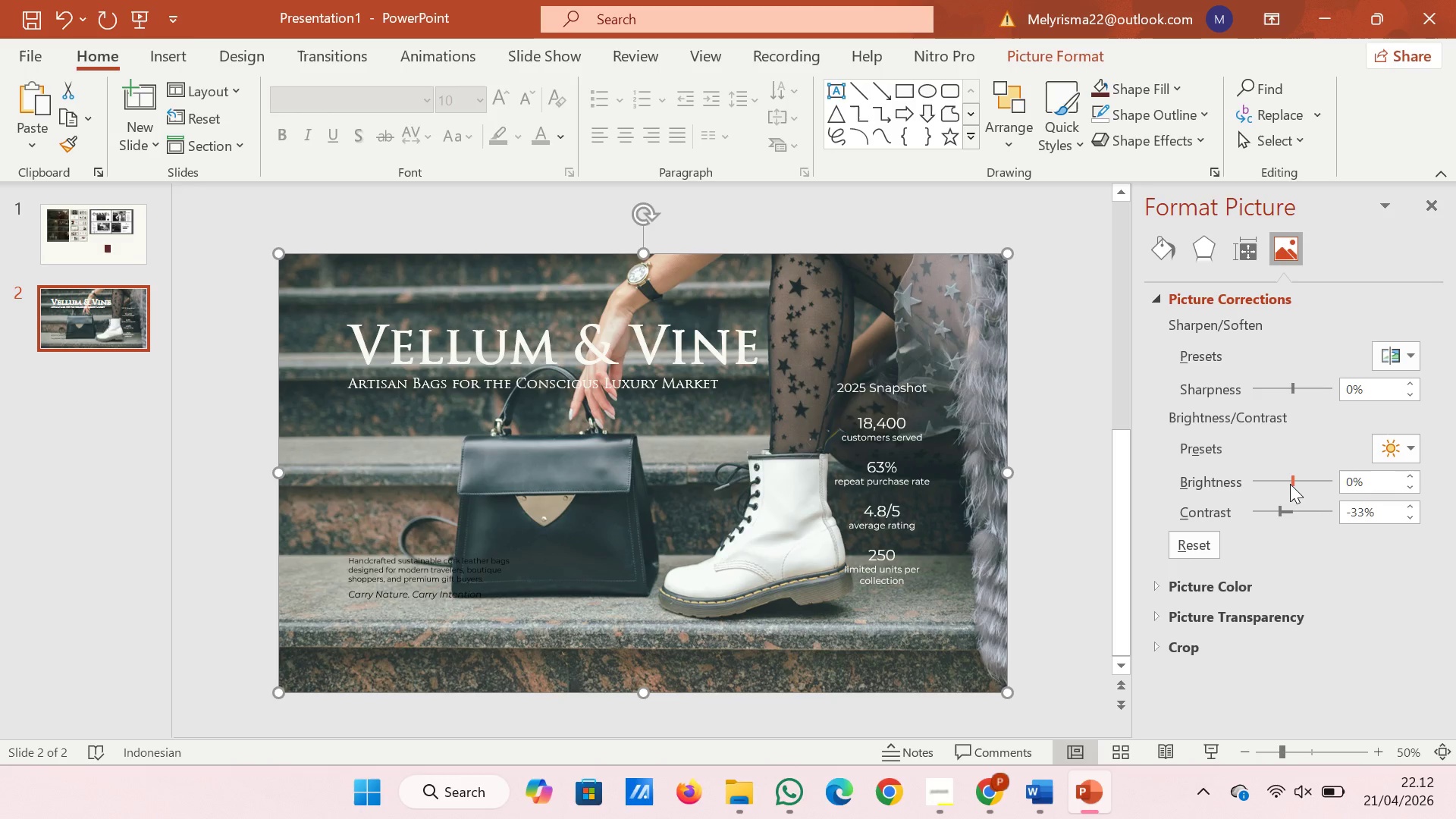 
wait(9.69)
 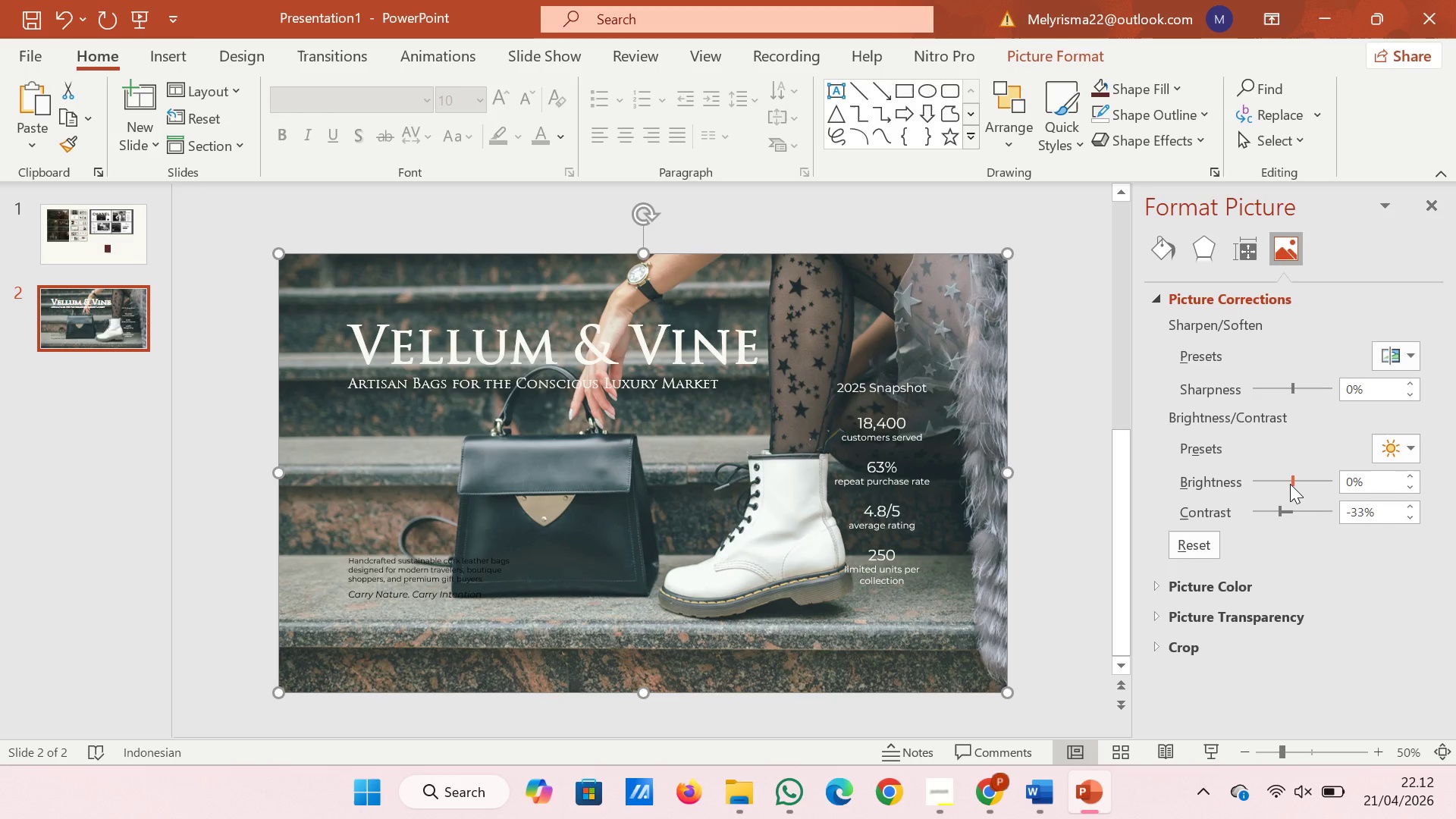 
left_click([1292, 477])
 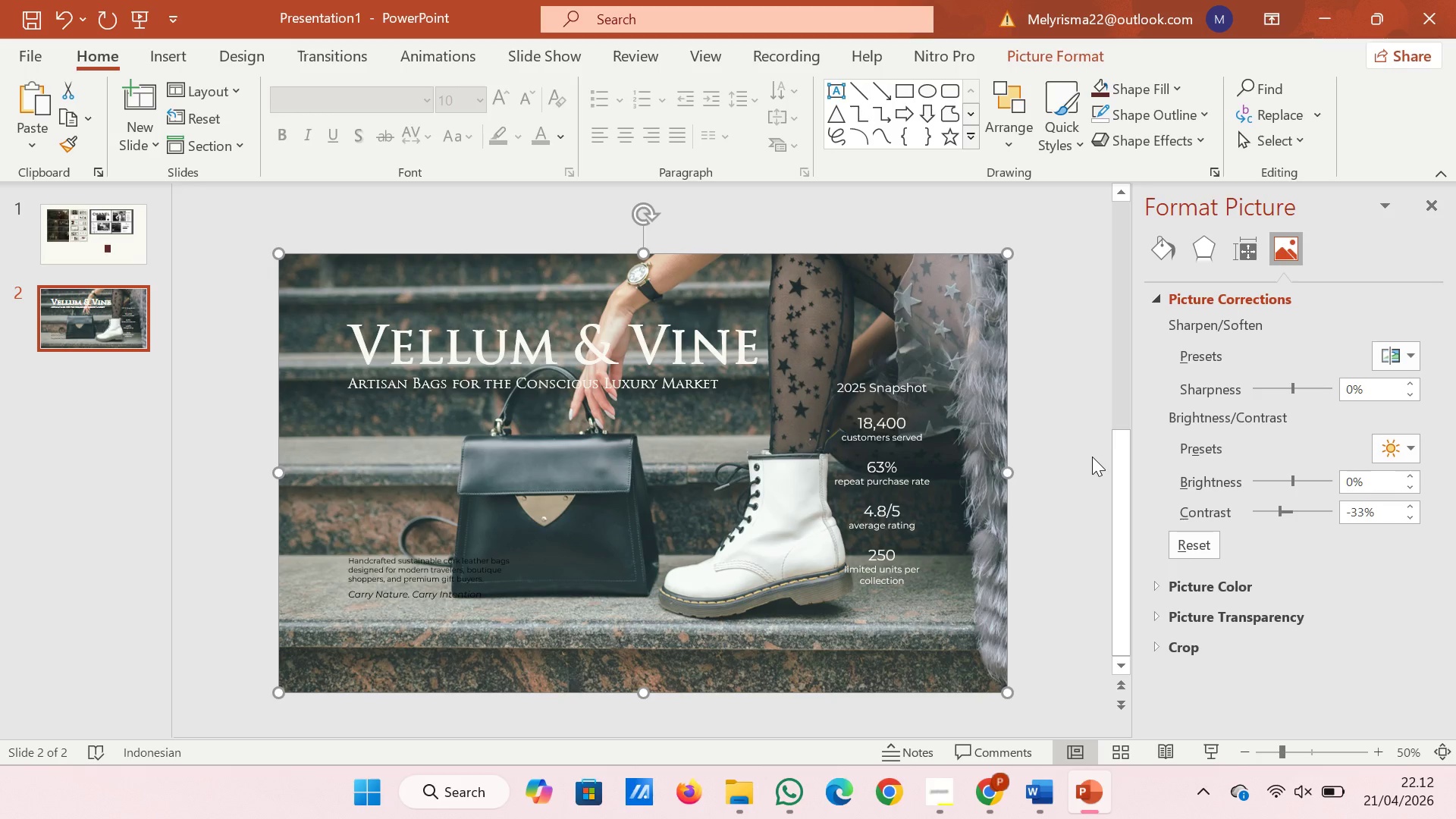 
left_click([1092, 457])
 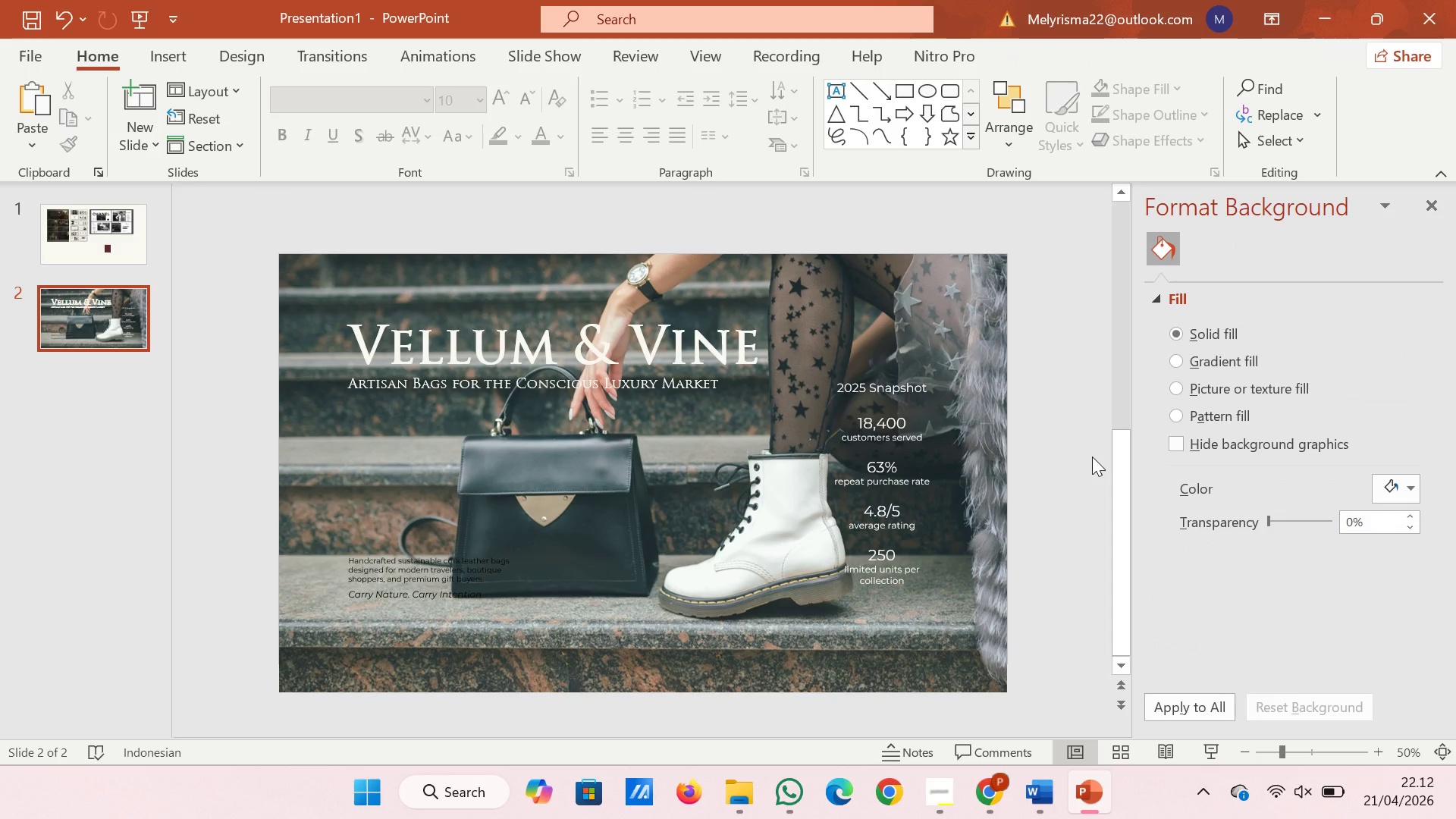 
wait(24.09)
 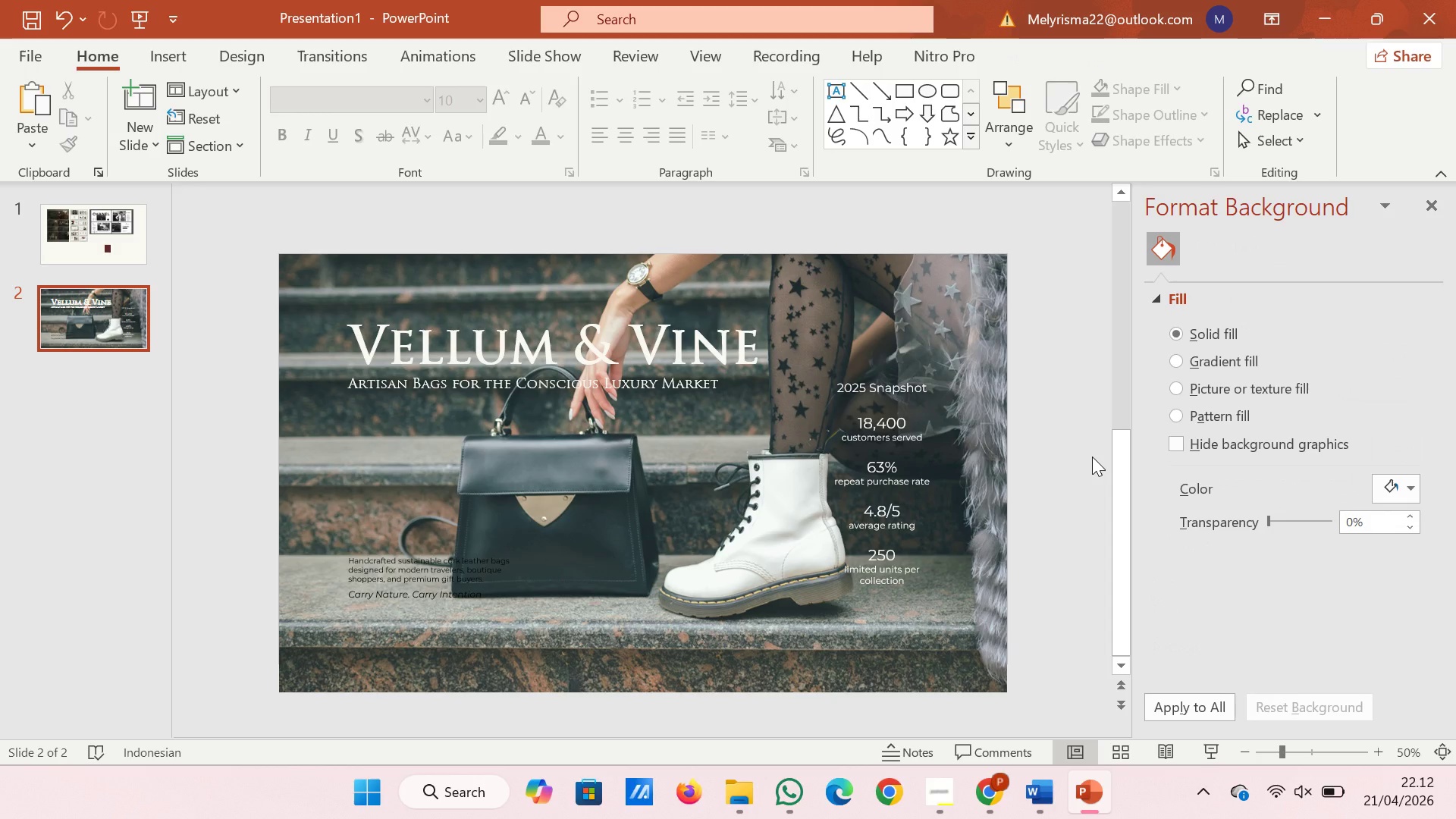 
left_click_drag(start_coordinate=[1128, 474], to_coordinate=[1136, 367])
 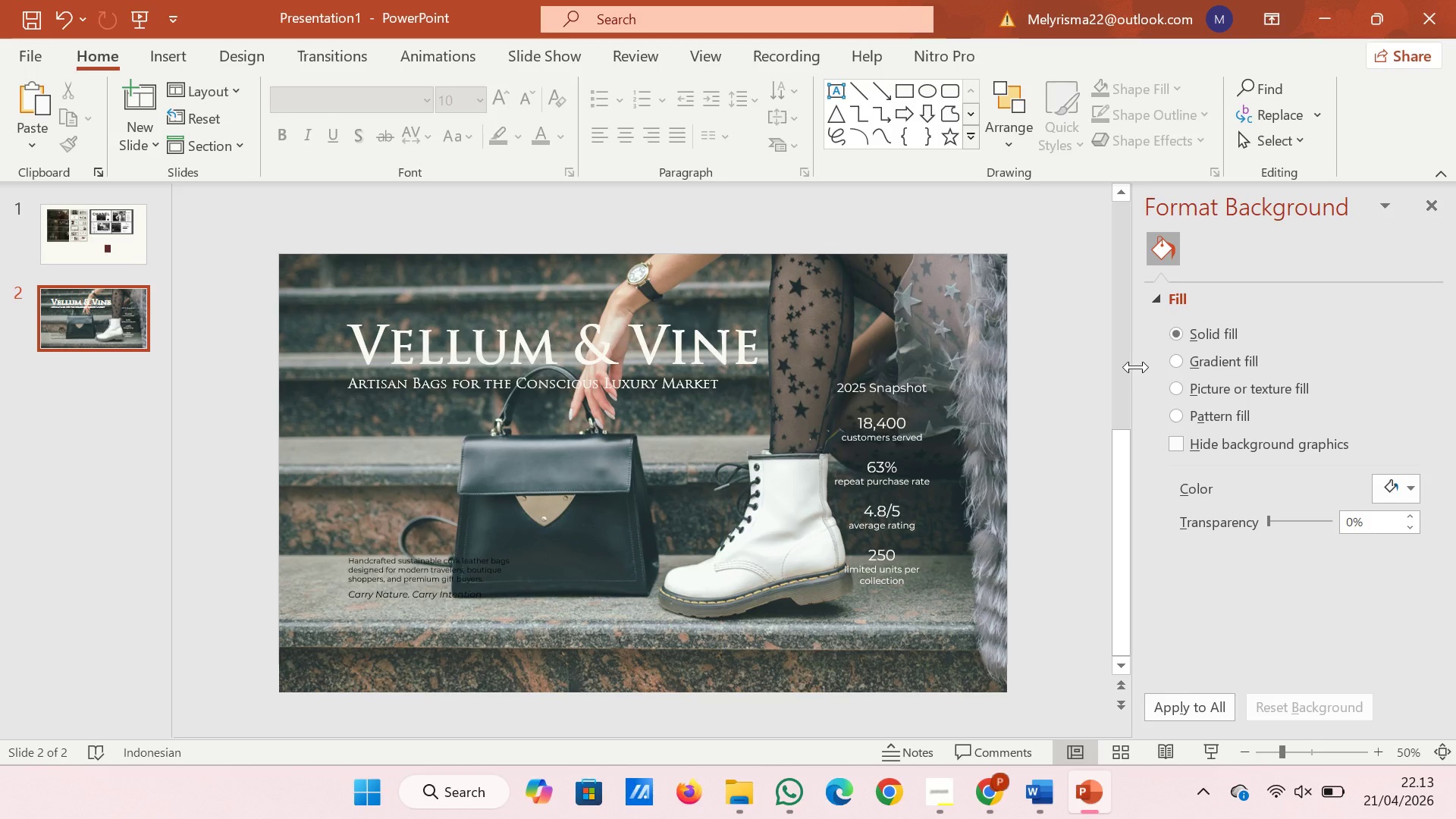 
wait(20.95)
 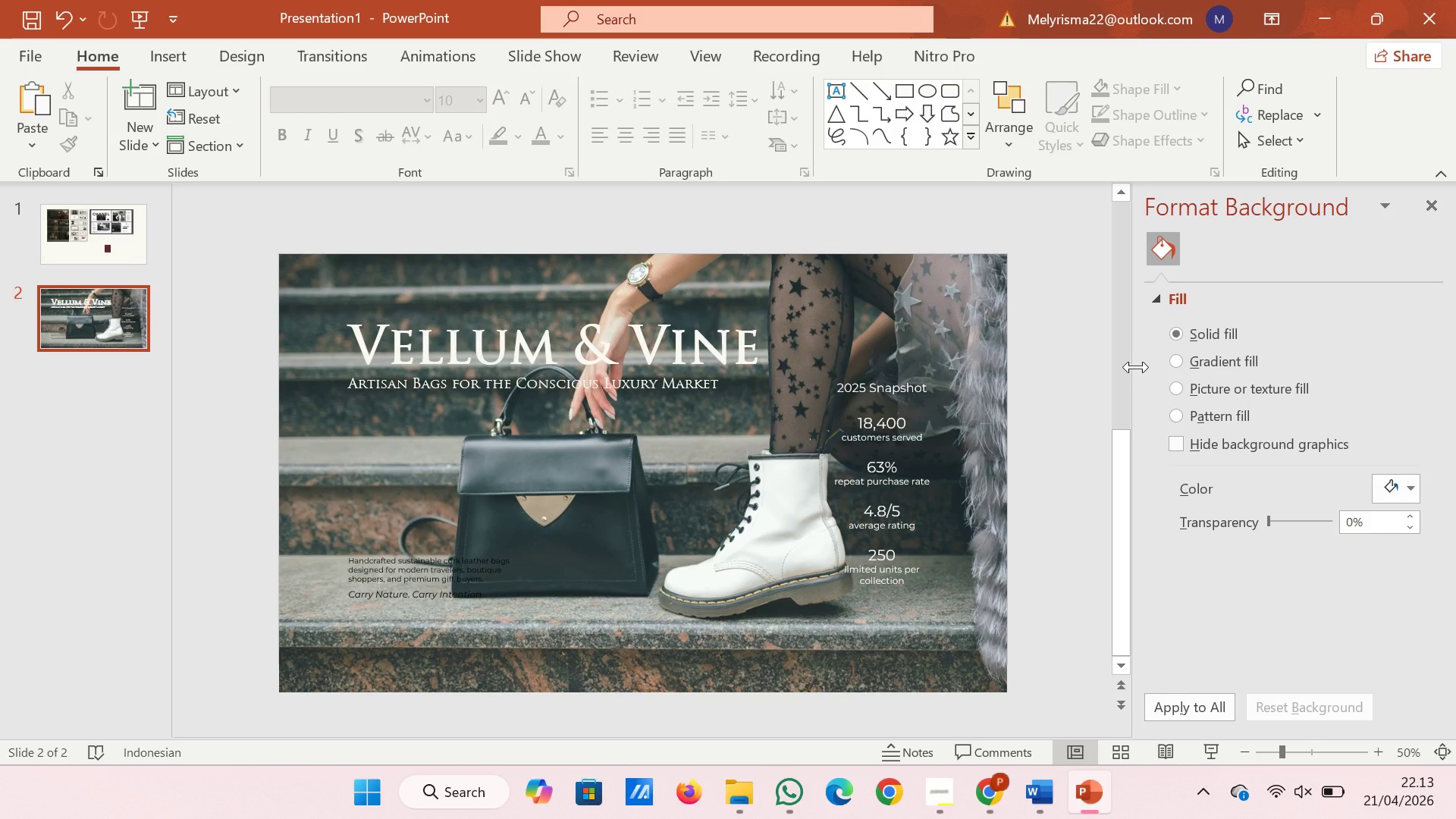 
left_click_drag(start_coordinate=[245, 519], to_coordinate=[562, 617])
 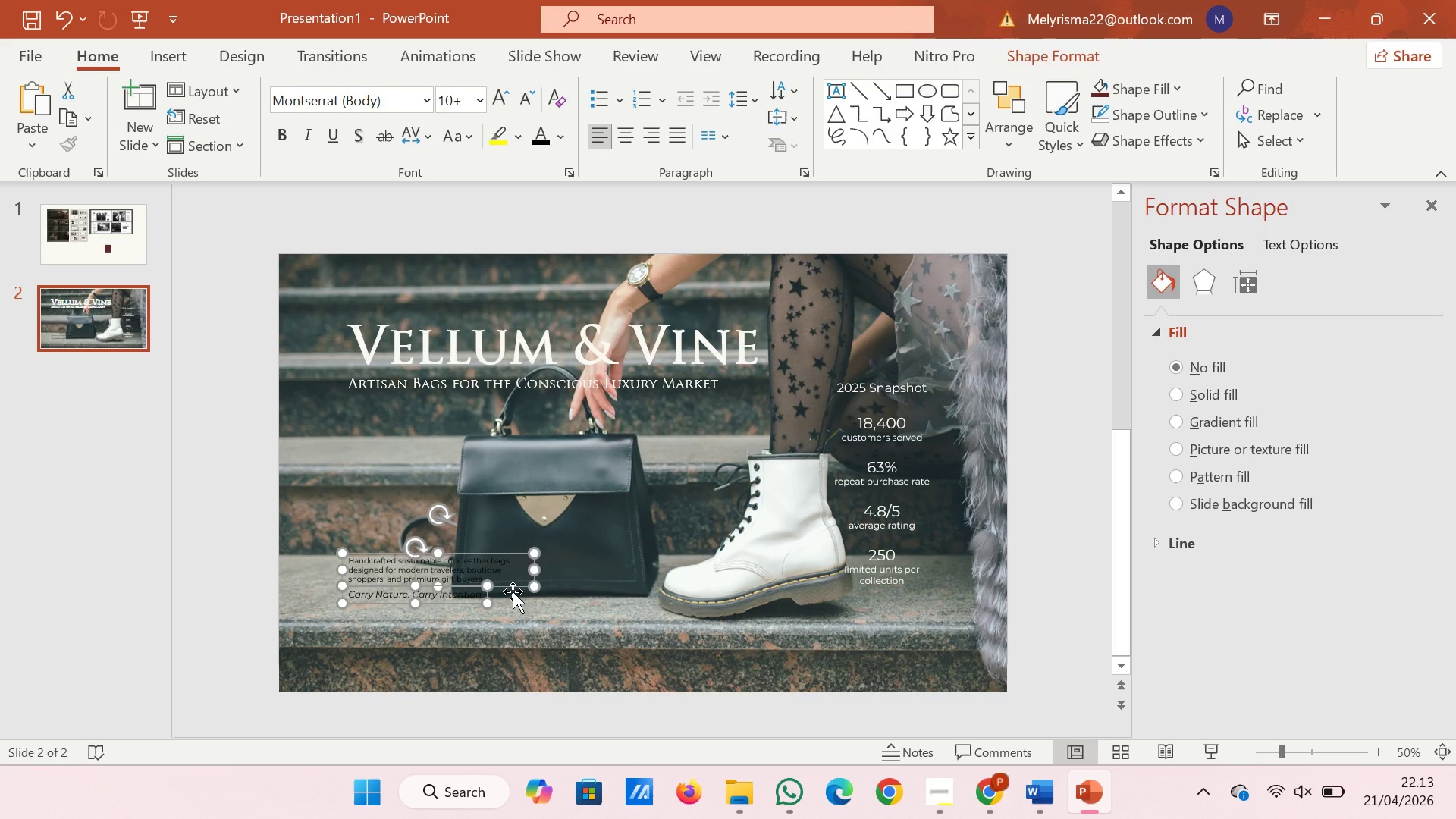 
left_click_drag(start_coordinate=[512, 591], to_coordinate=[513, 601])
 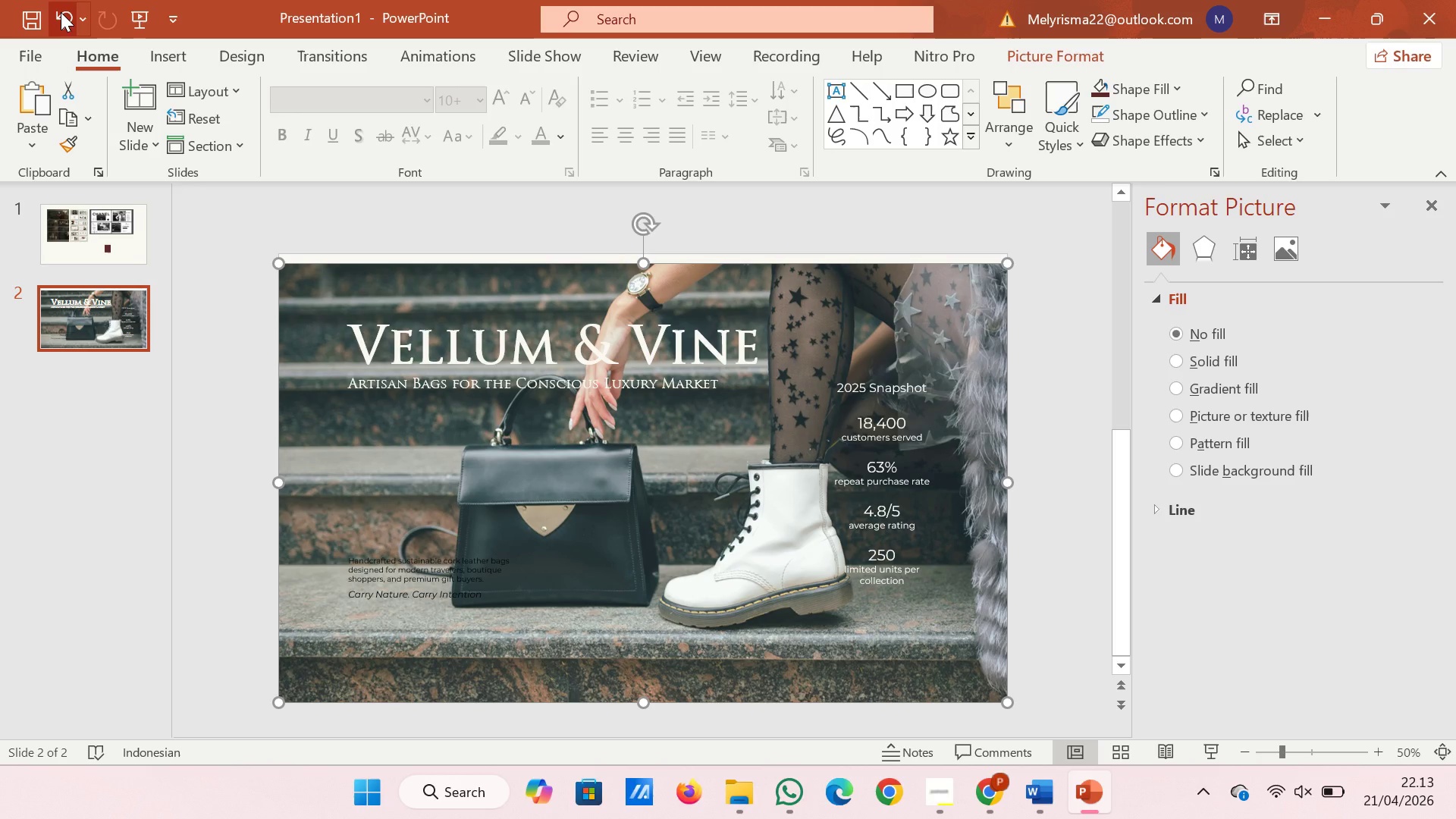 
left_click([57, 10])
 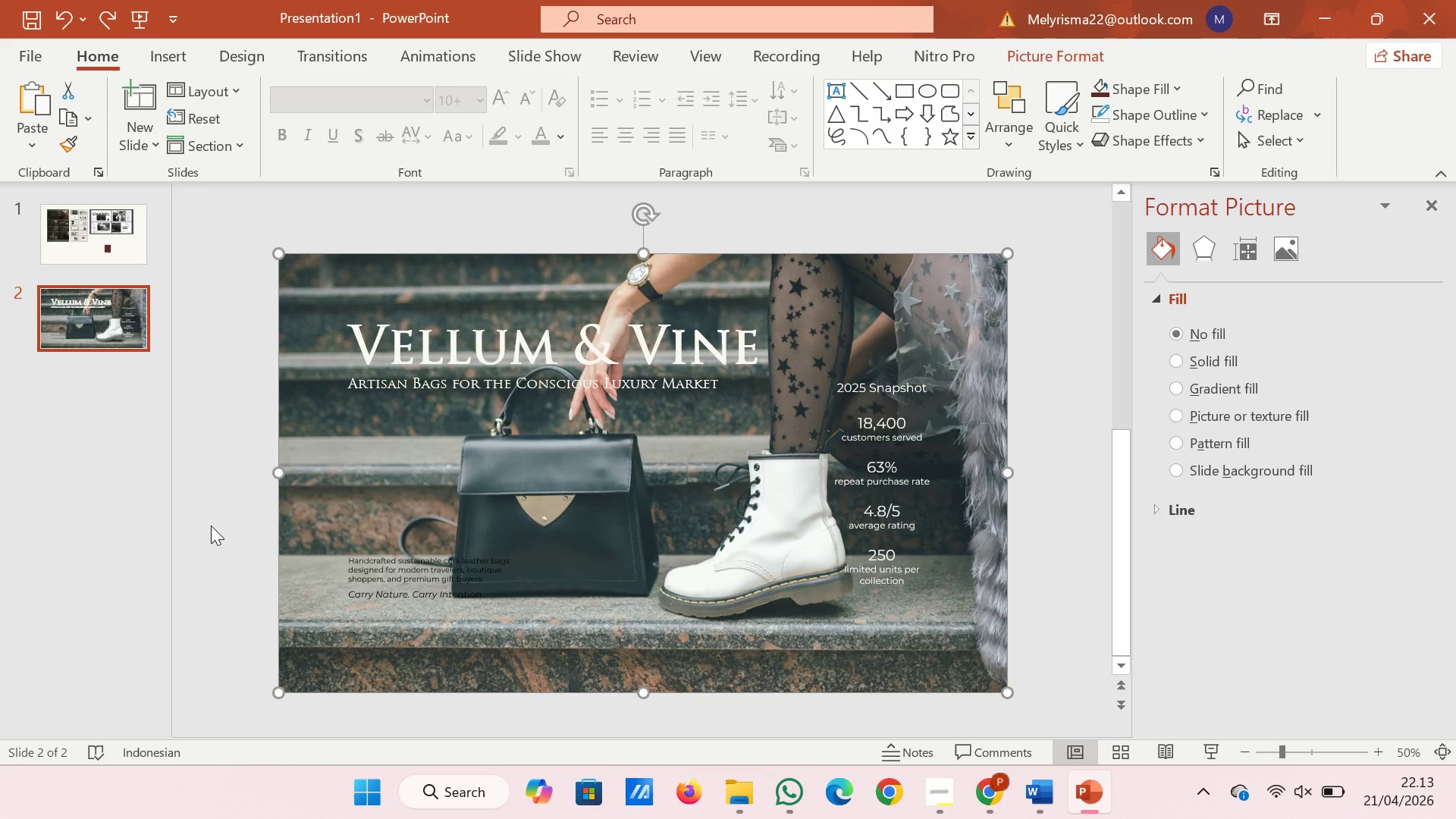 
left_click([190, 526])
 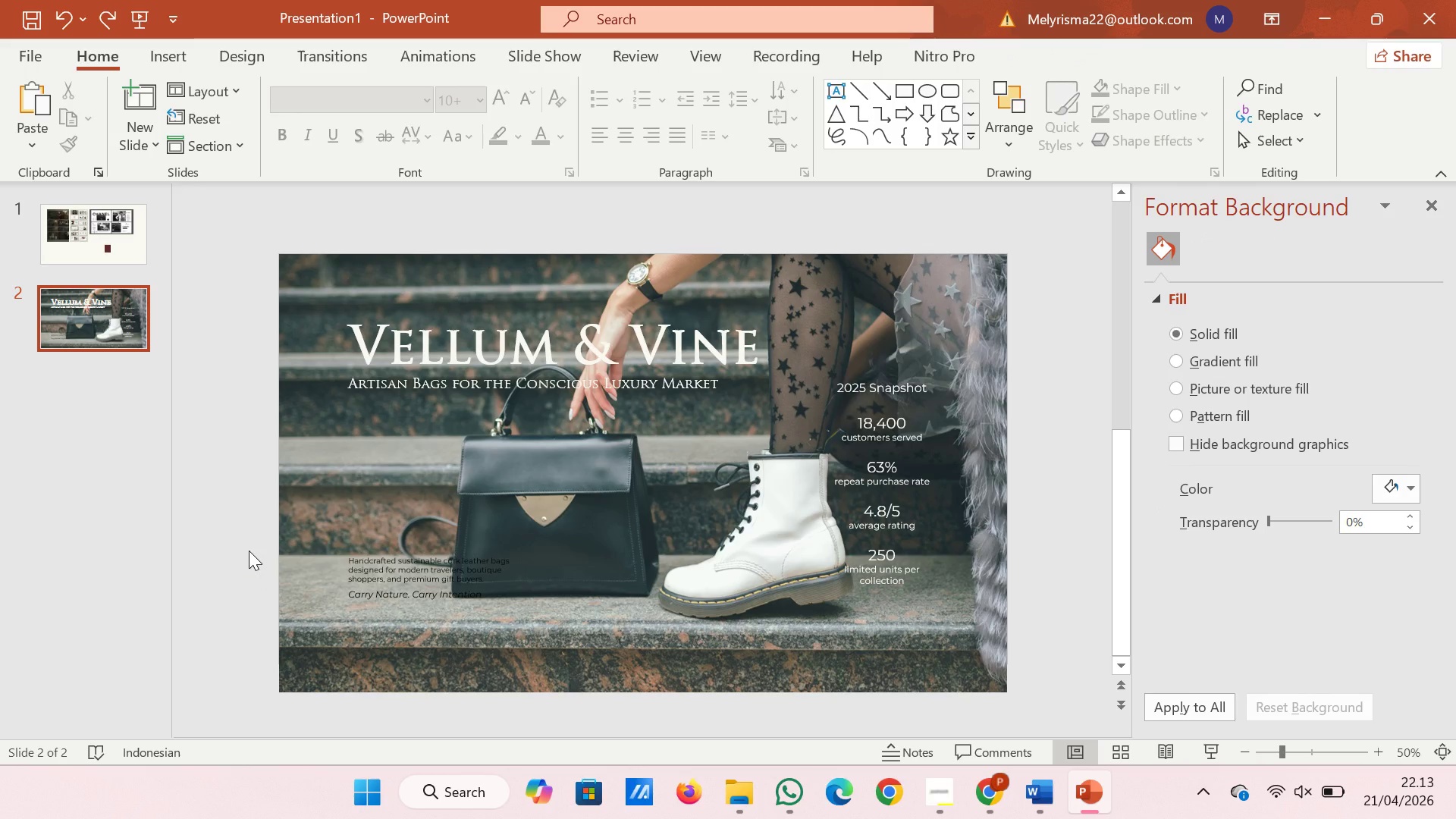 
left_click_drag(start_coordinate=[249, 549], to_coordinate=[573, 623])
 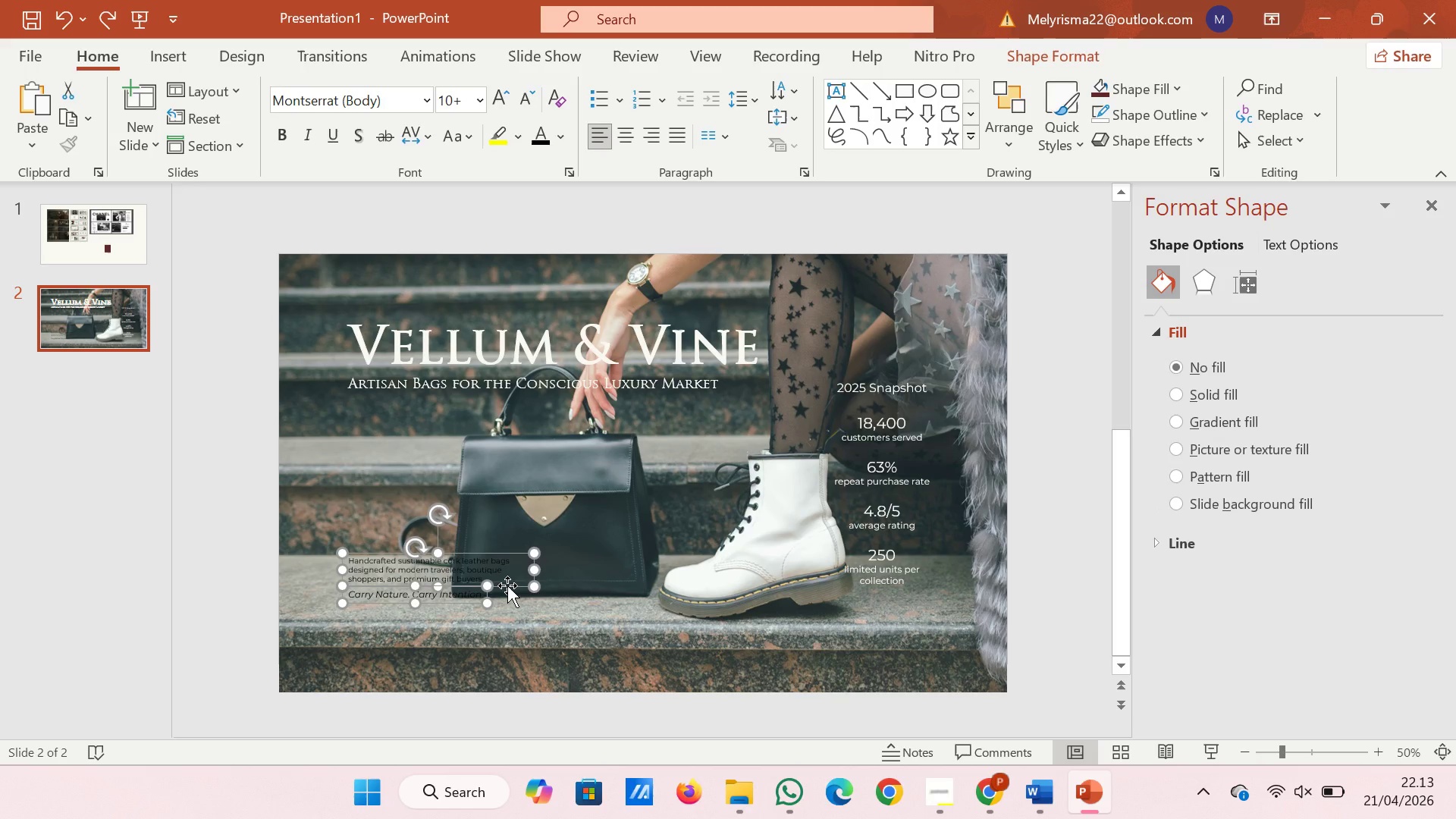 
left_click_drag(start_coordinate=[507, 583], to_coordinate=[510, 604])
 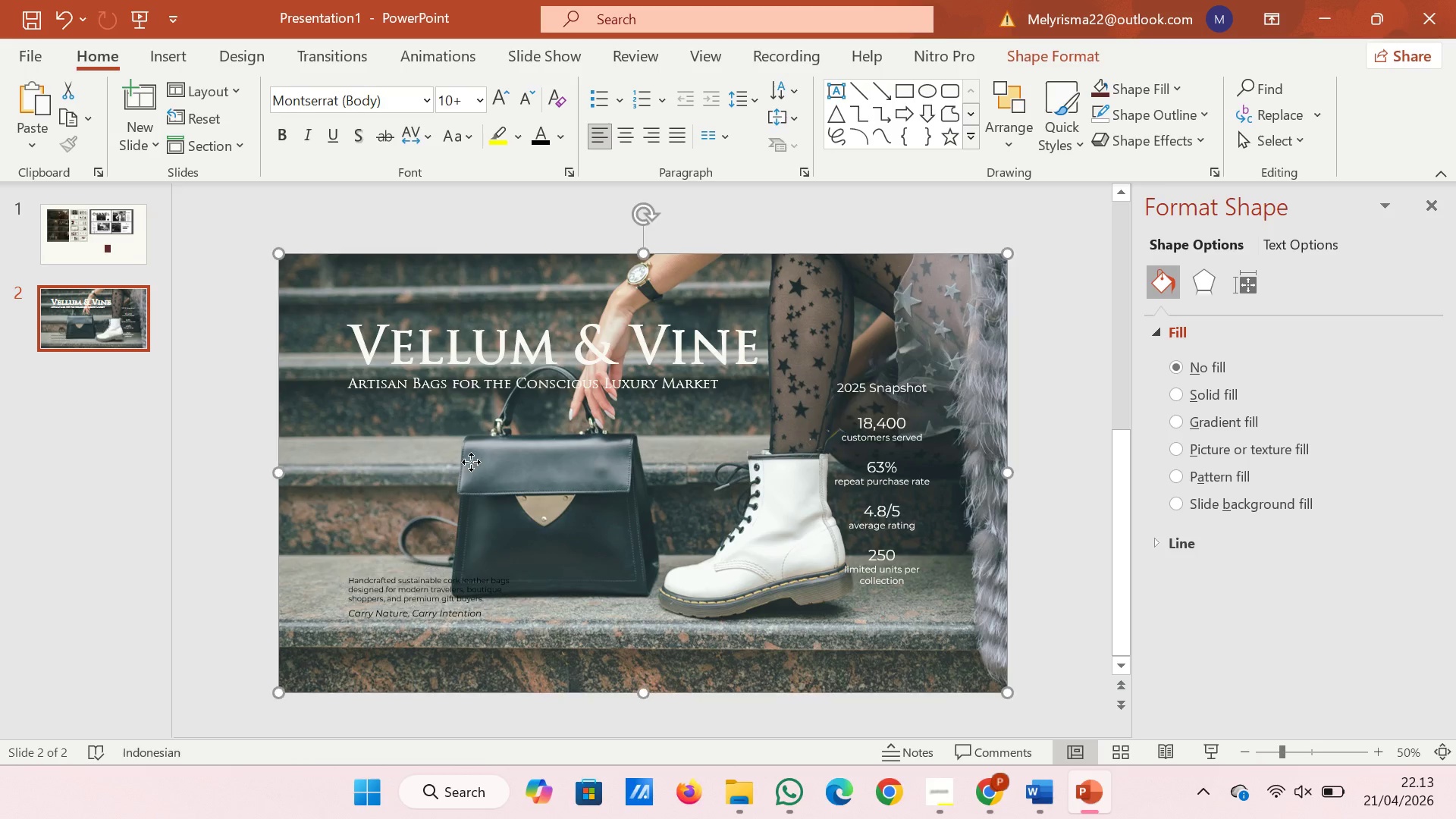 
left_click([471, 462])
 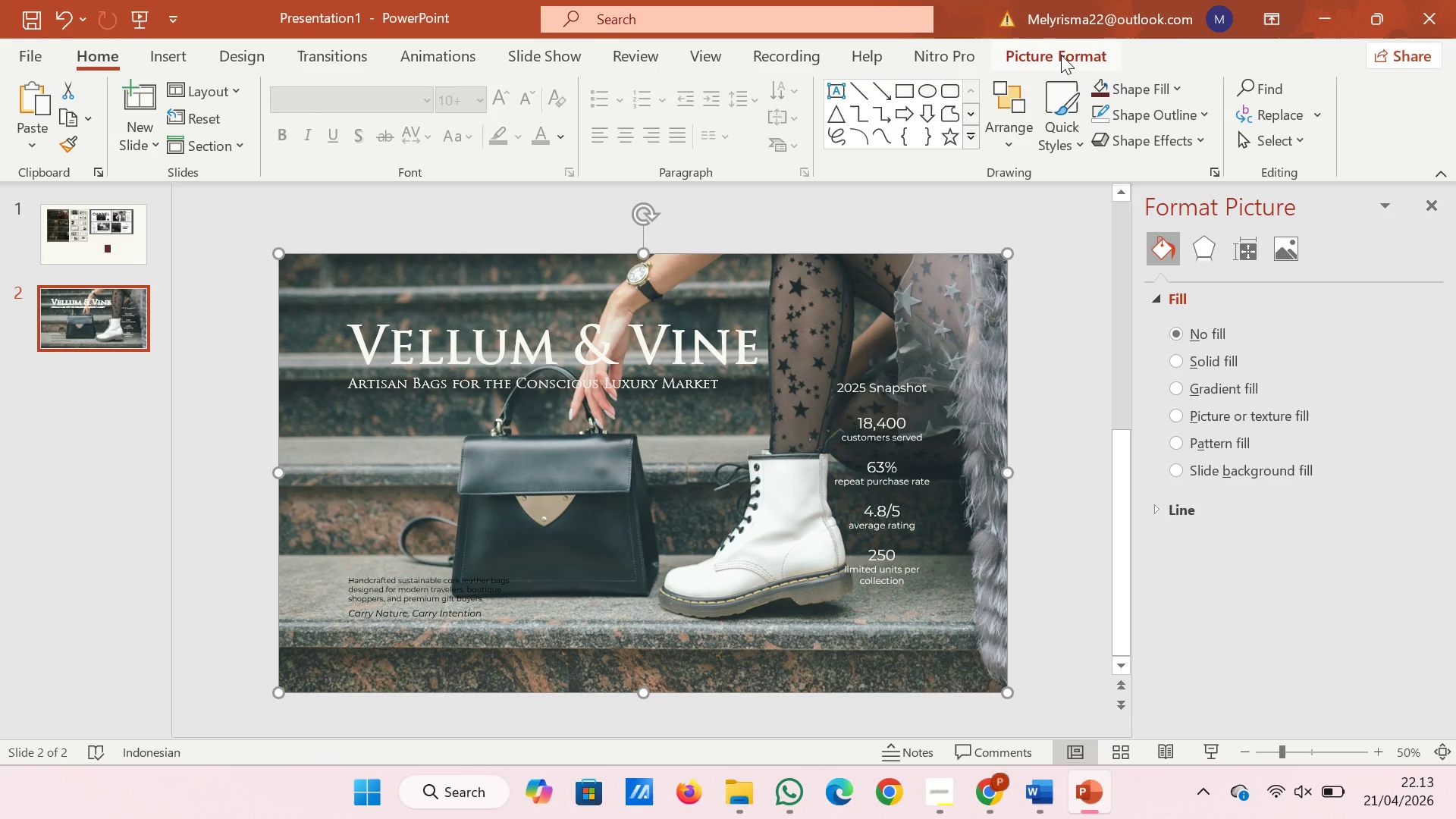 
left_click([1061, 54])
 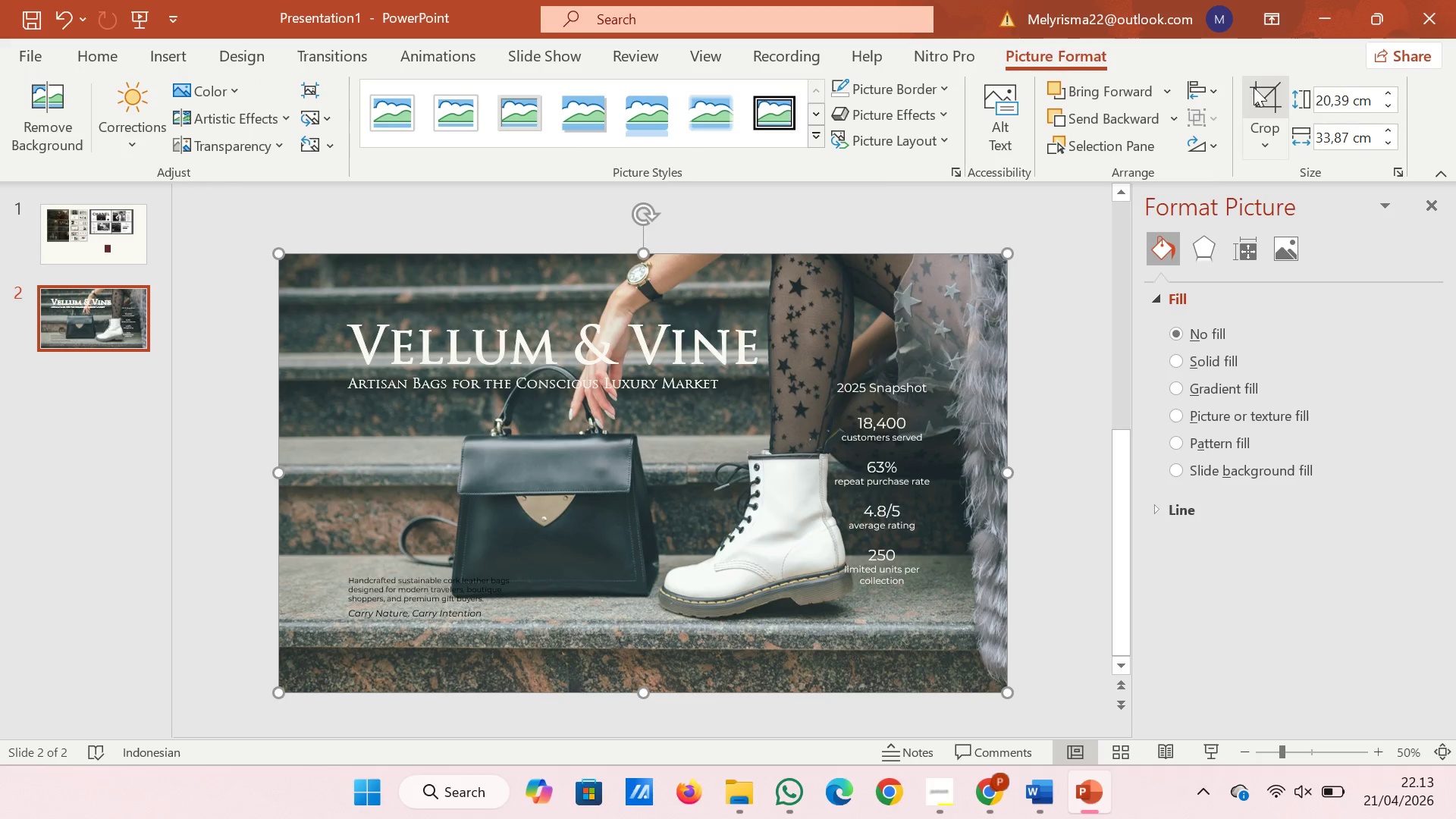 
left_click([1261, 90])
 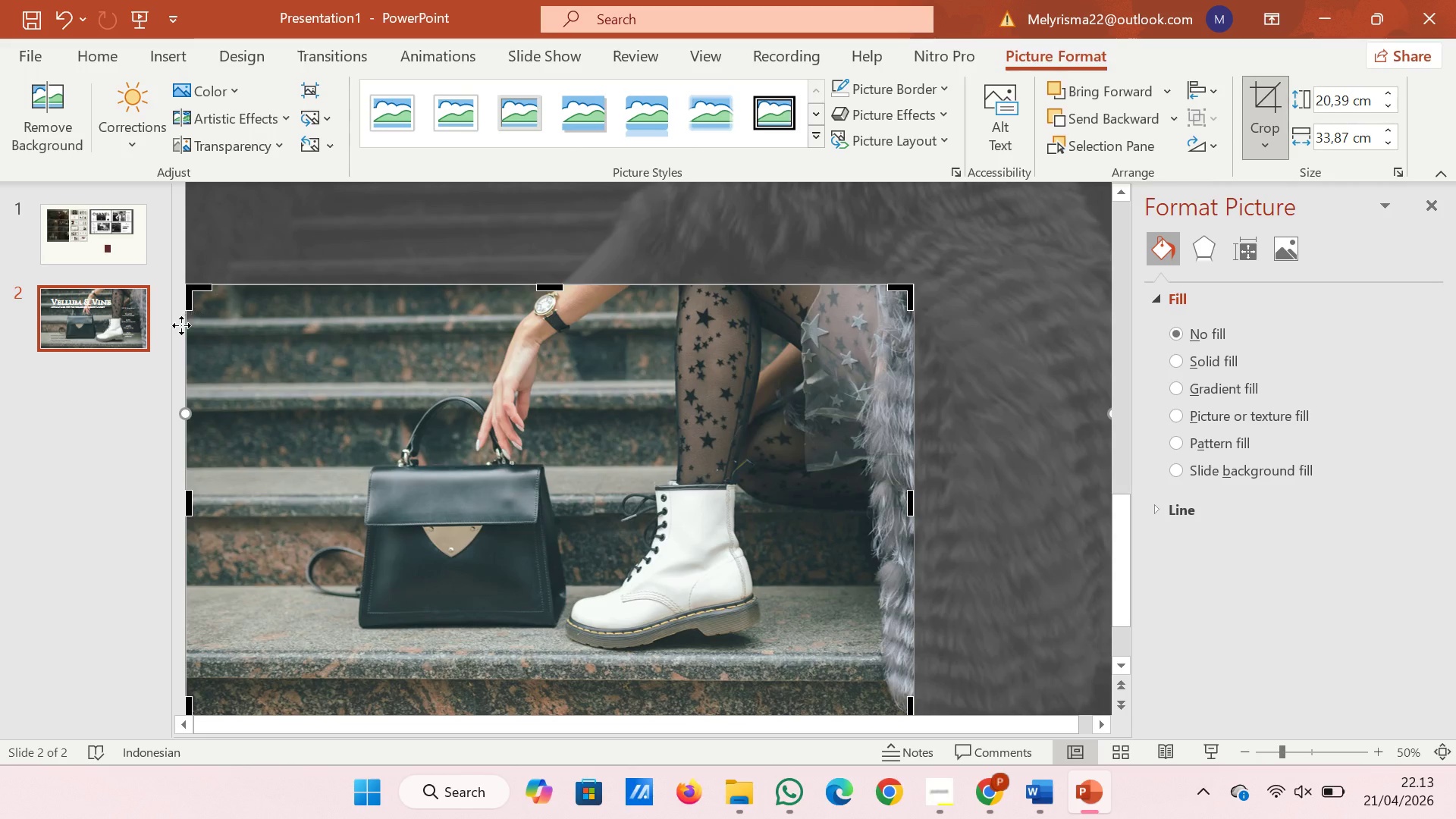 
left_click([166, 332])
 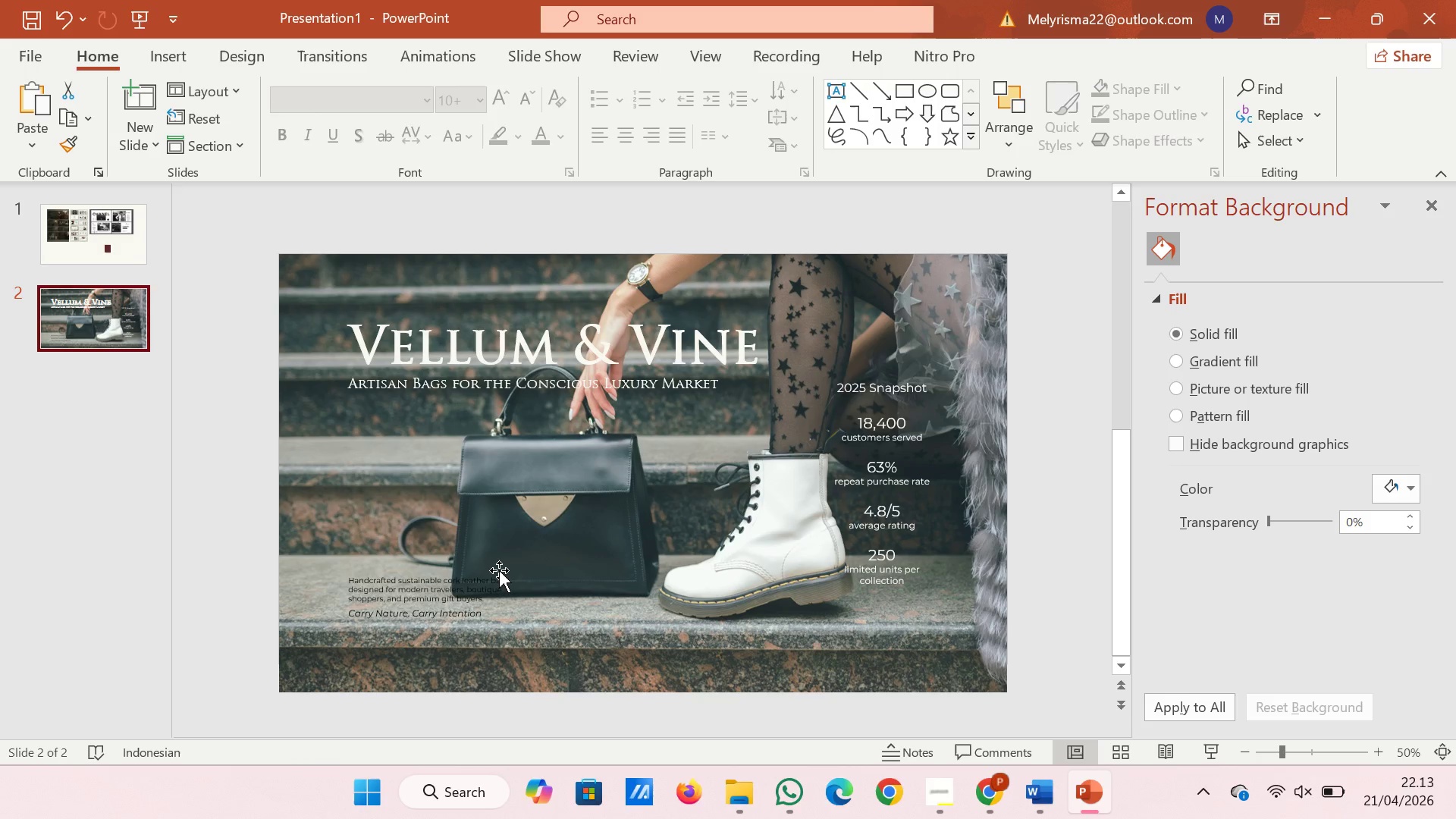 
wait(5.12)
 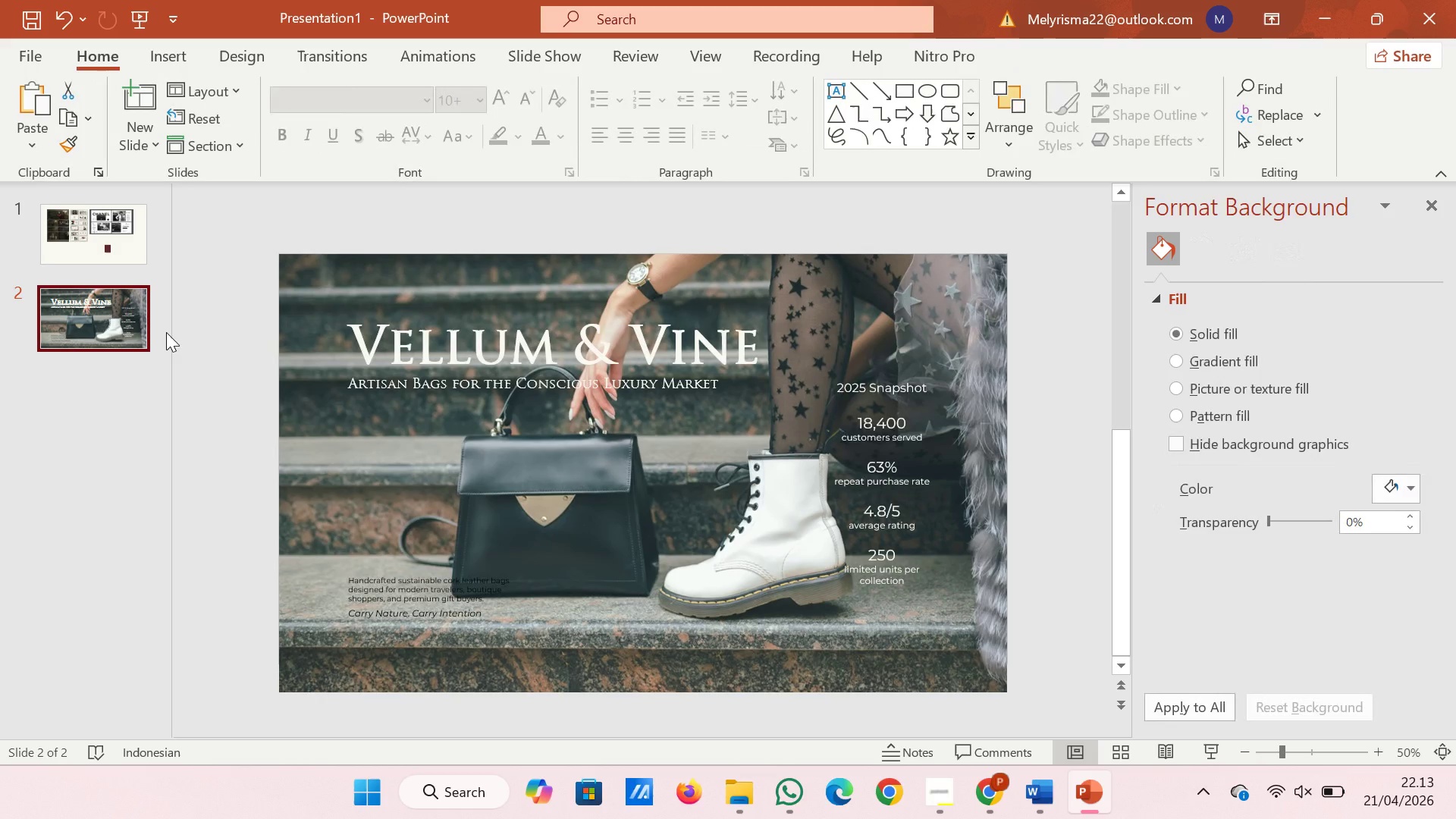 
left_click([504, 579])
 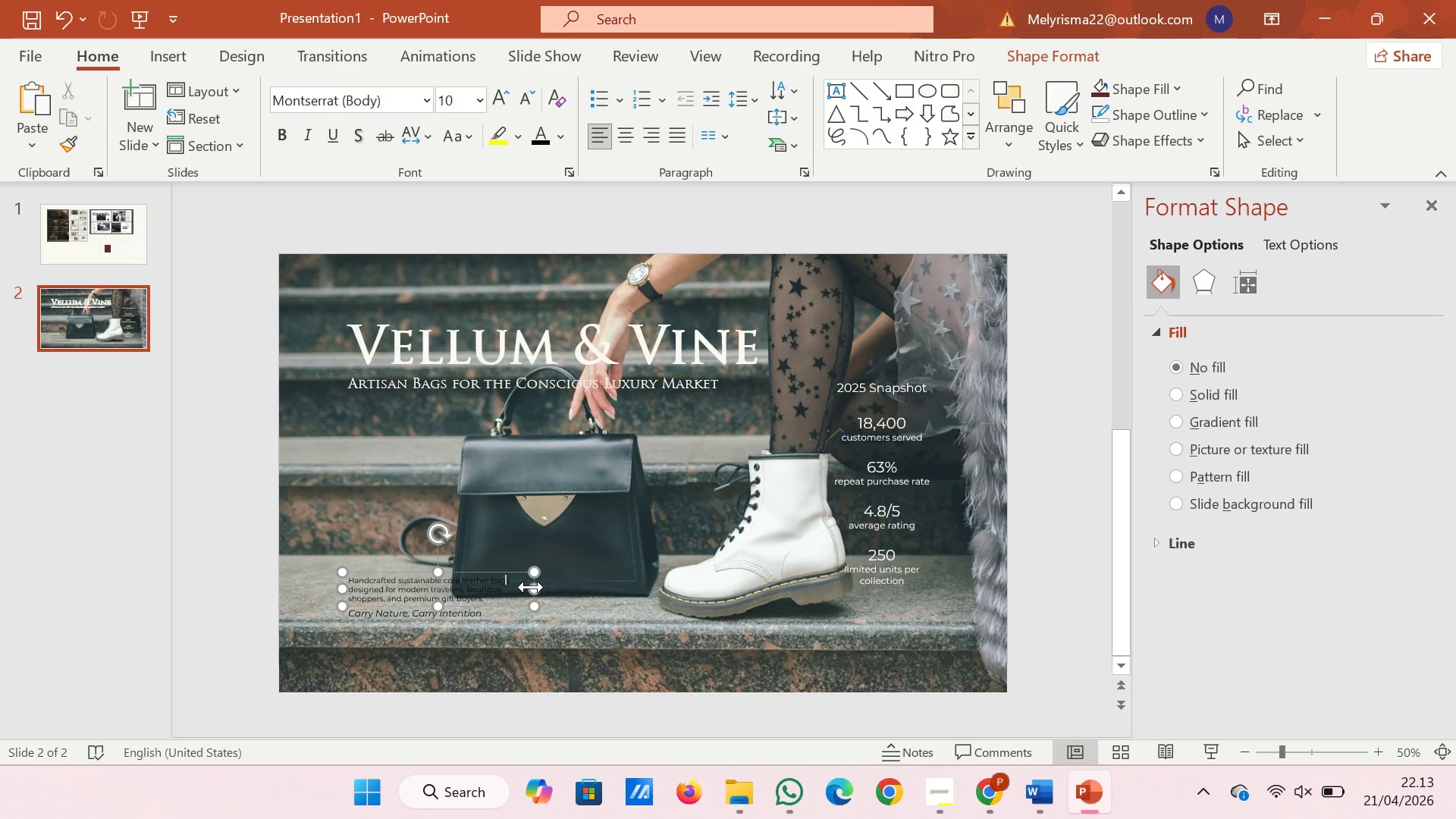 
left_click_drag(start_coordinate=[535, 586], to_coordinate=[460, 592])
 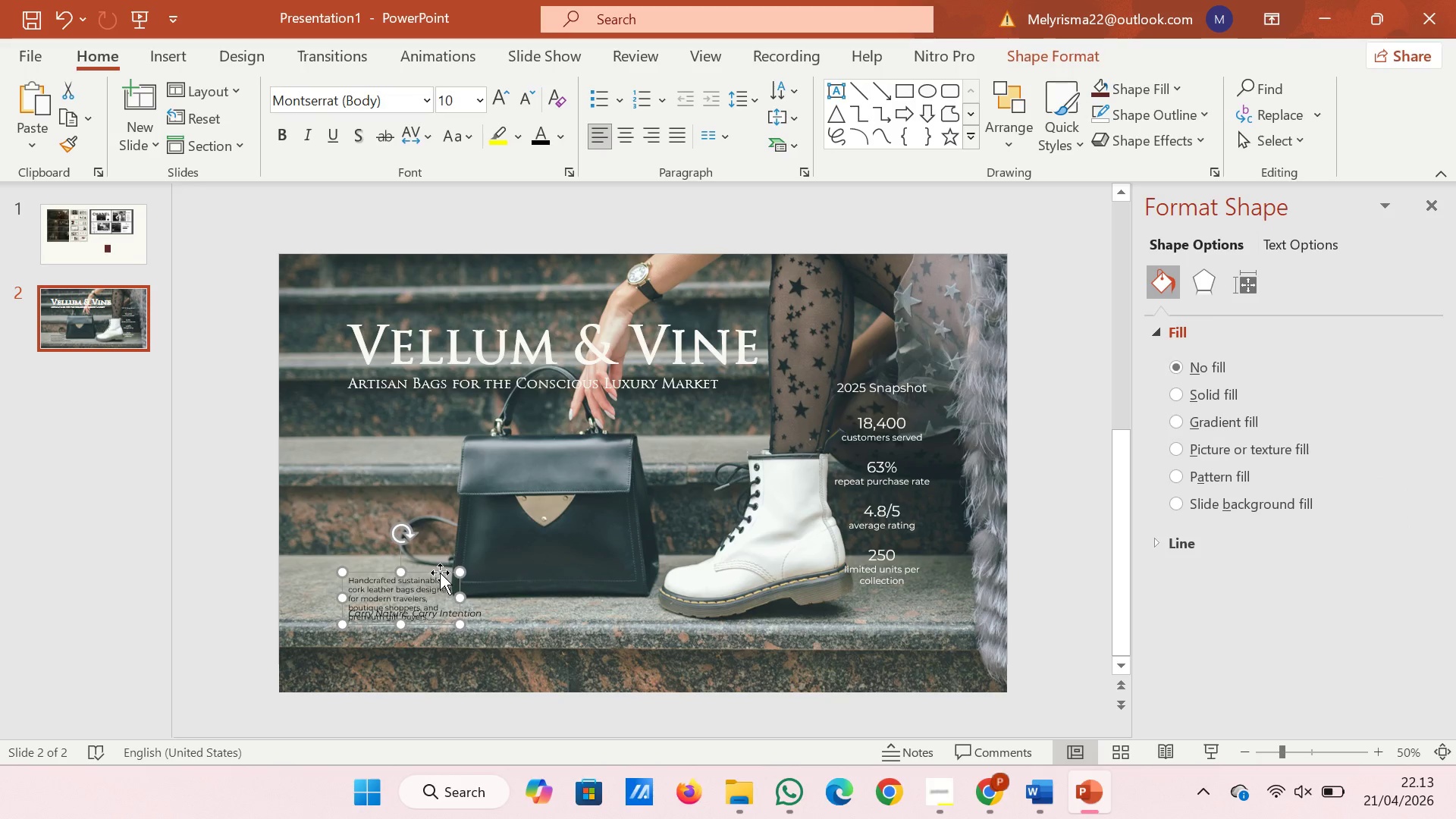 
left_click_drag(start_coordinate=[440, 573], to_coordinate=[443, 557])
 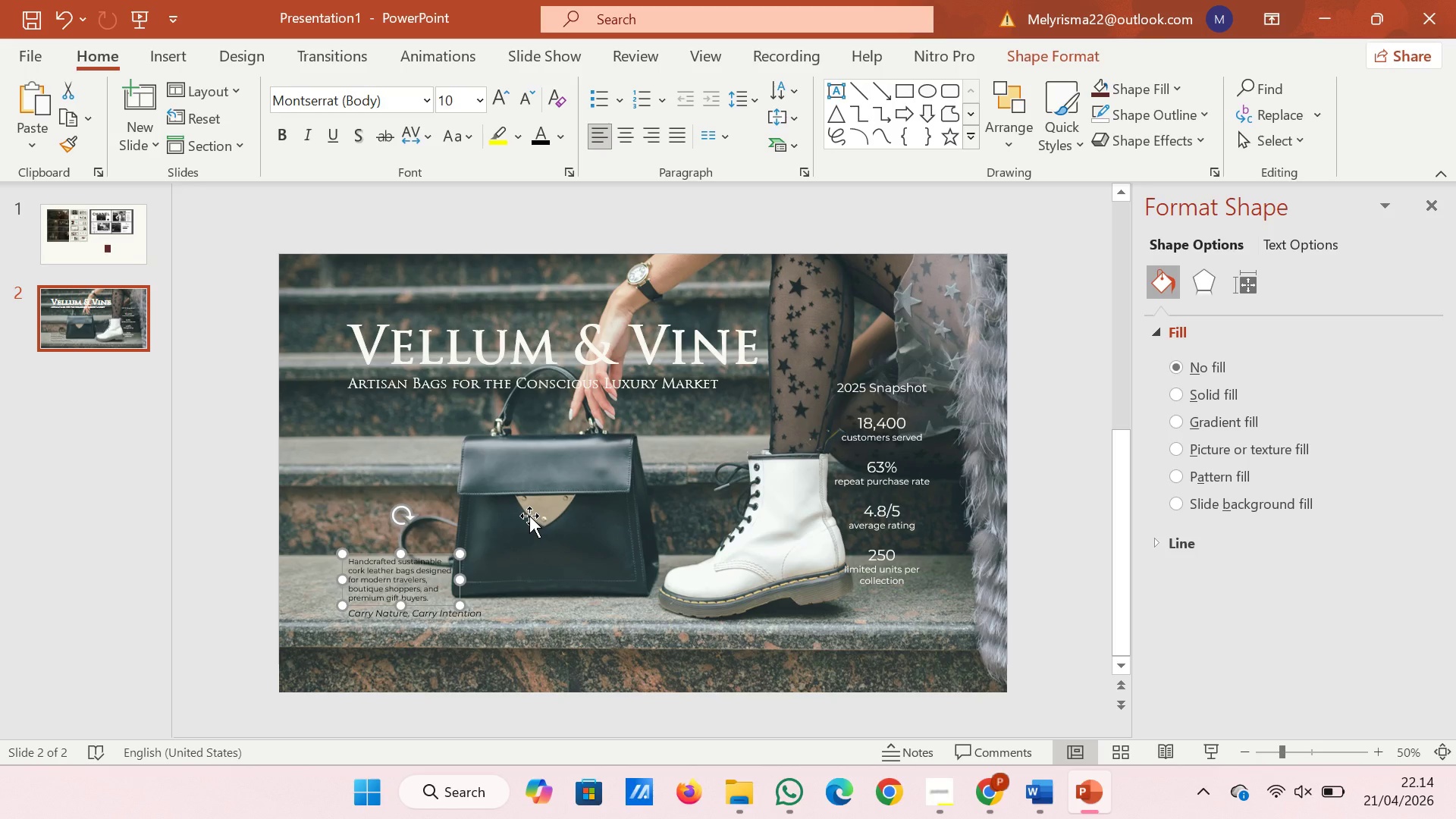 
key(ArrowDown)
 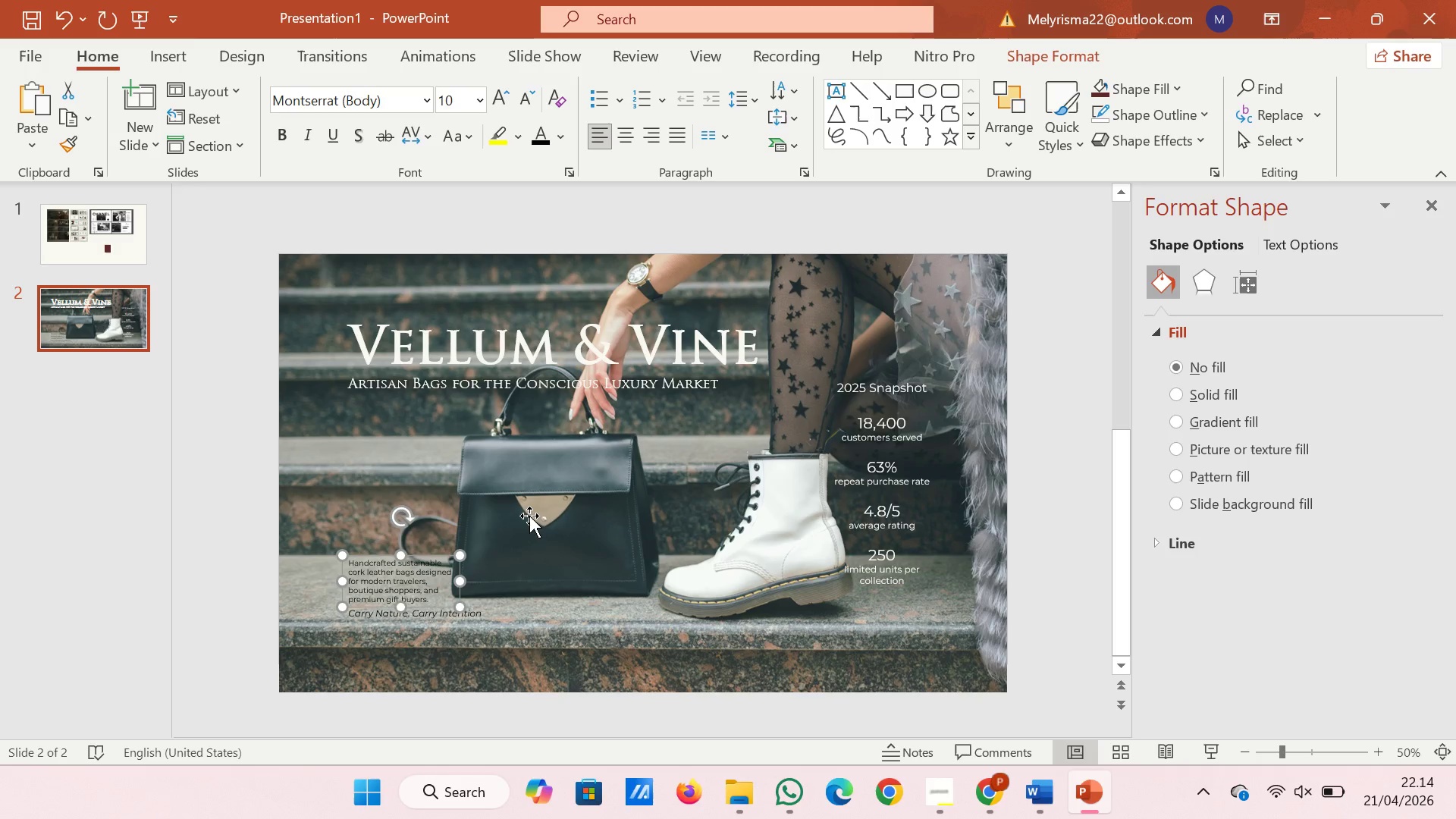 
key(ArrowDown)
 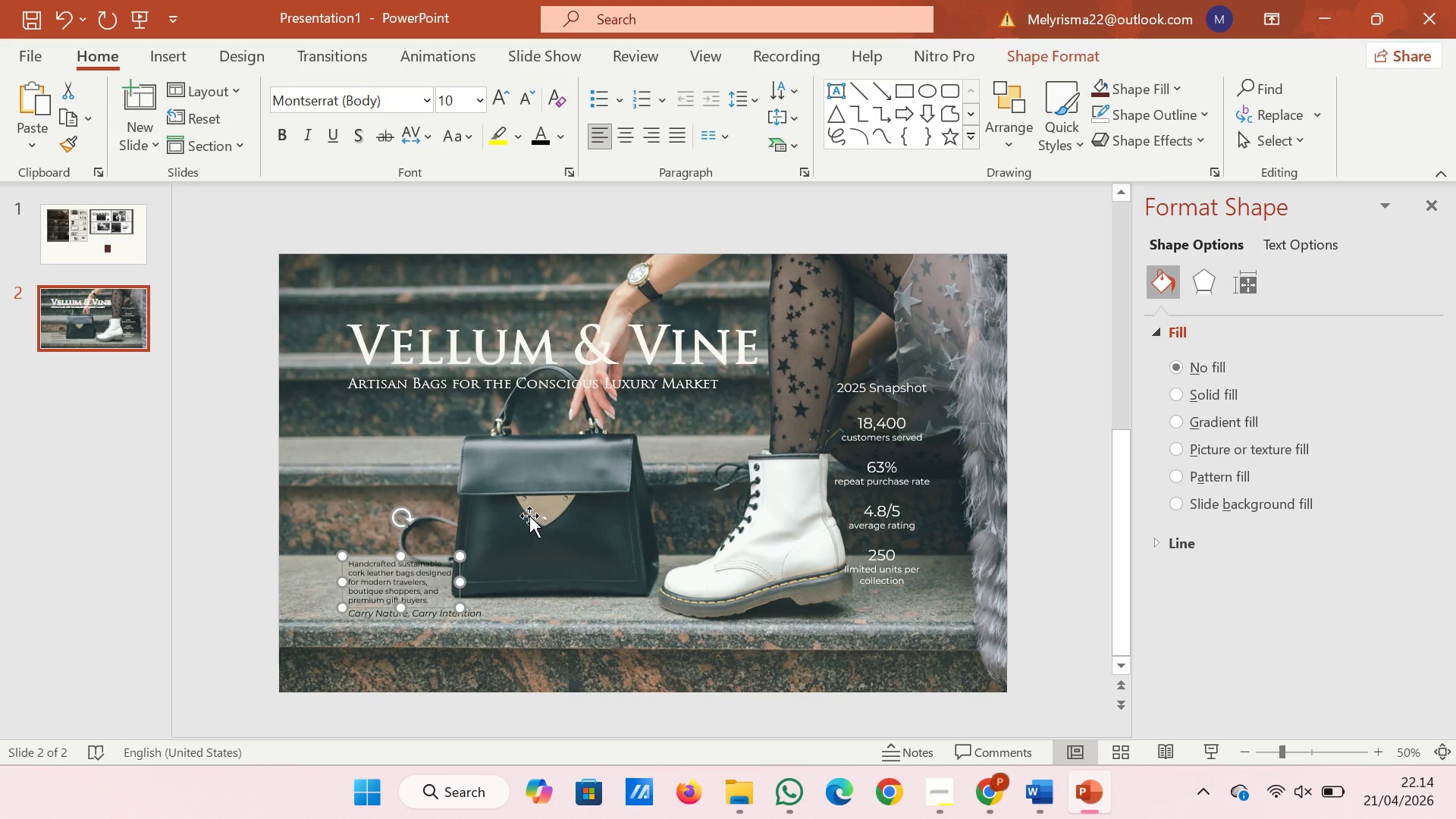 
key(ArrowDown)
 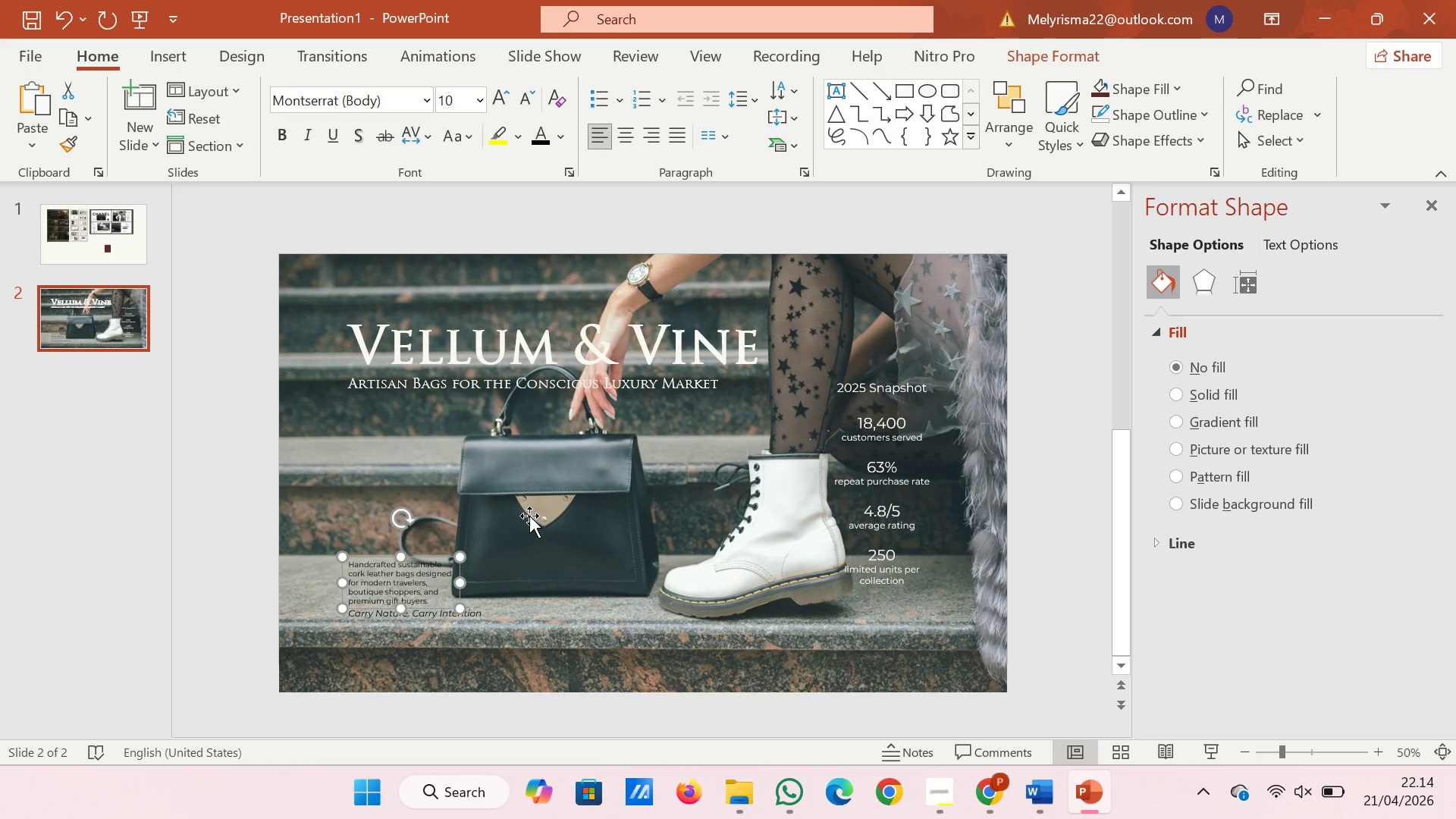 
key(ArrowDown)
 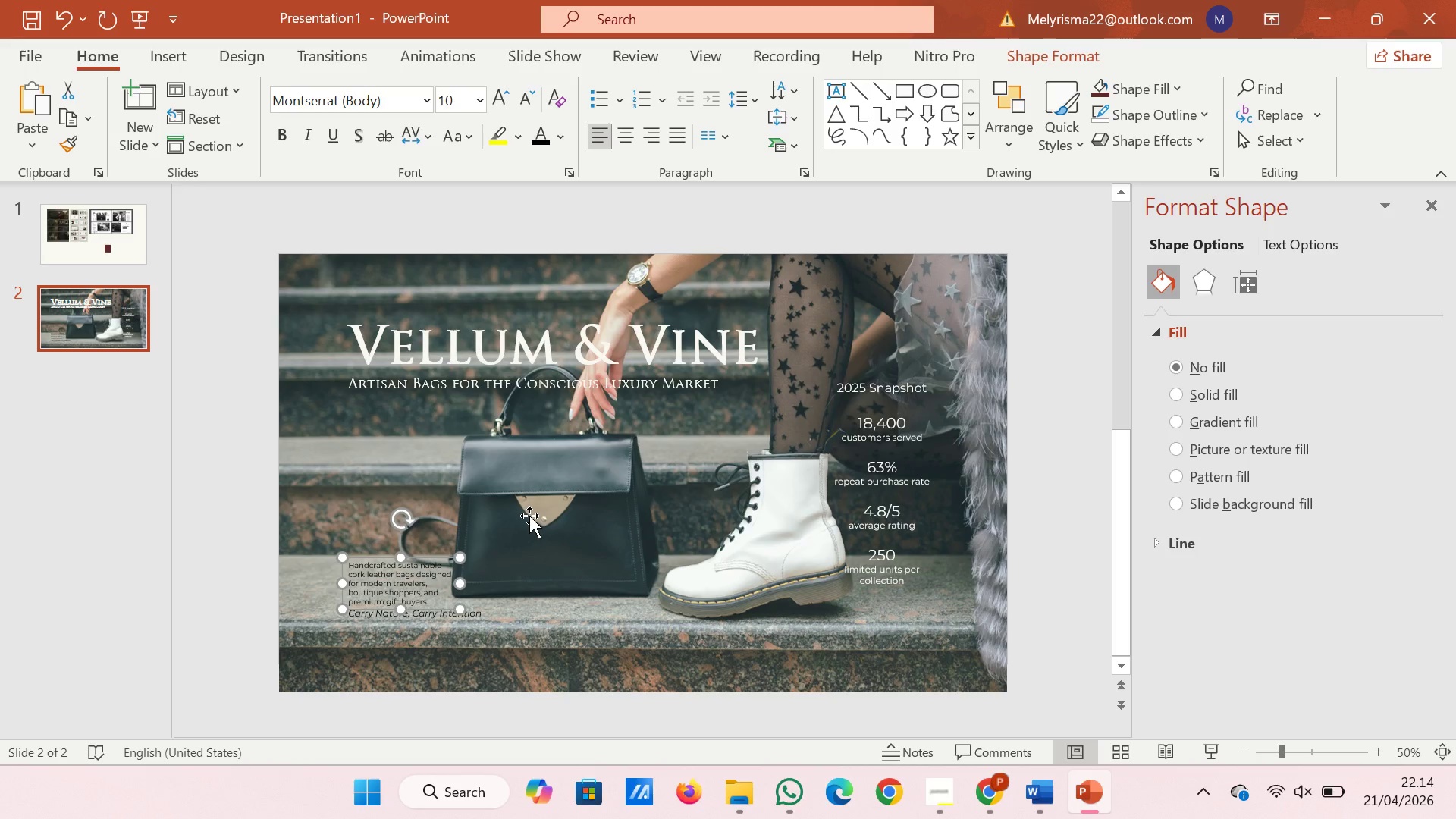 
key(ArrowDown)
 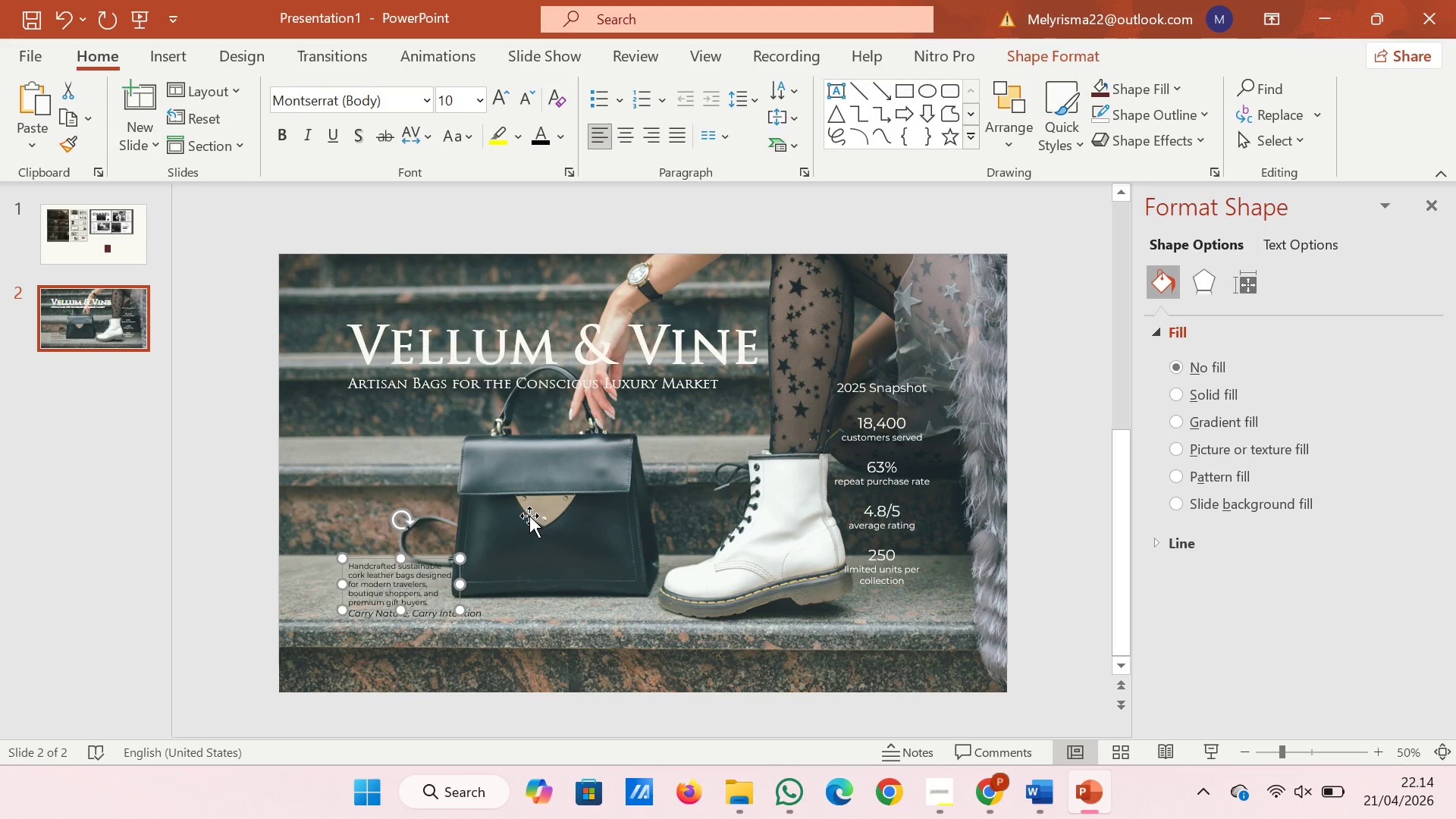 
key(ArrowDown)
 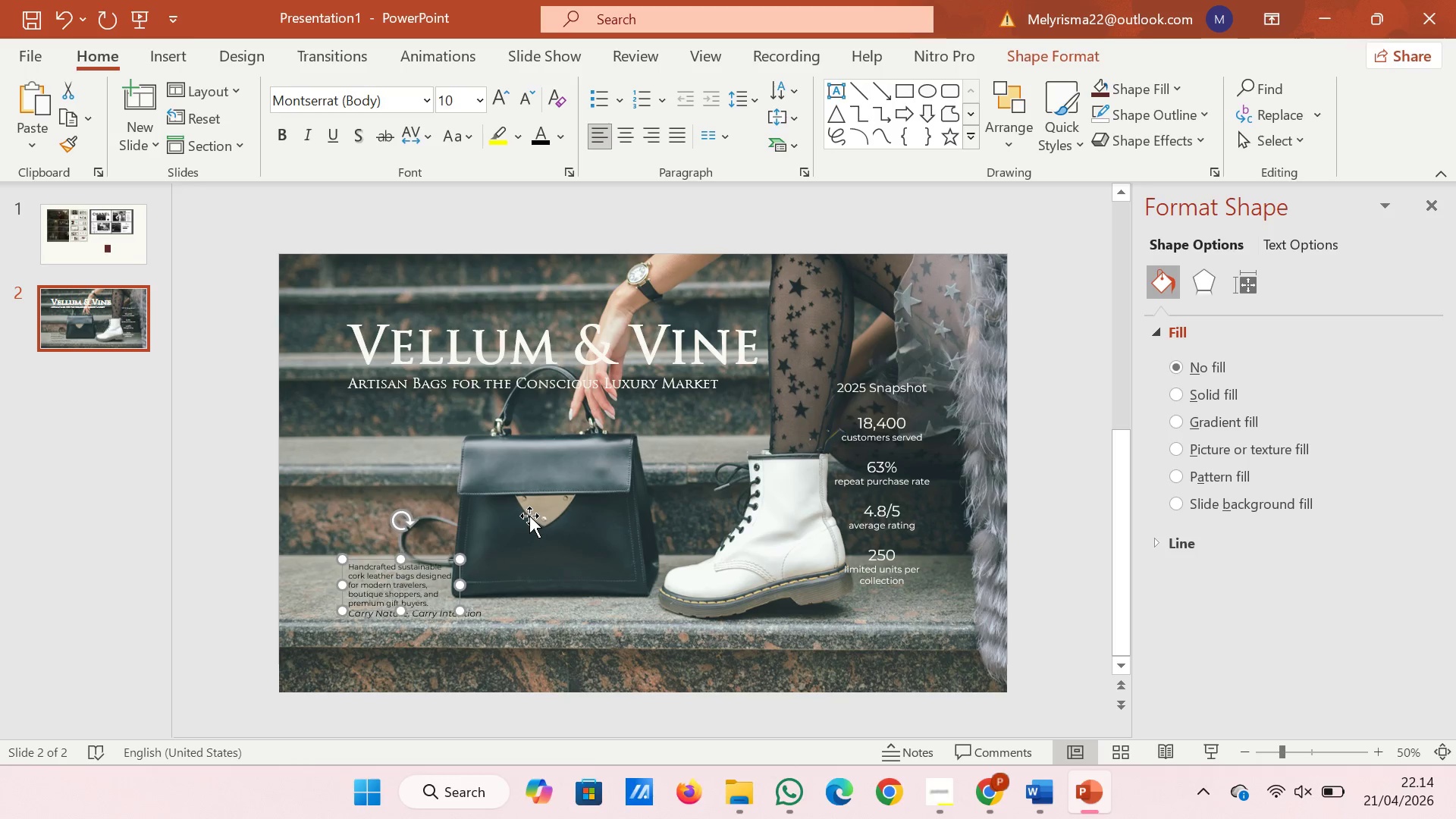 
key(ArrowDown)
 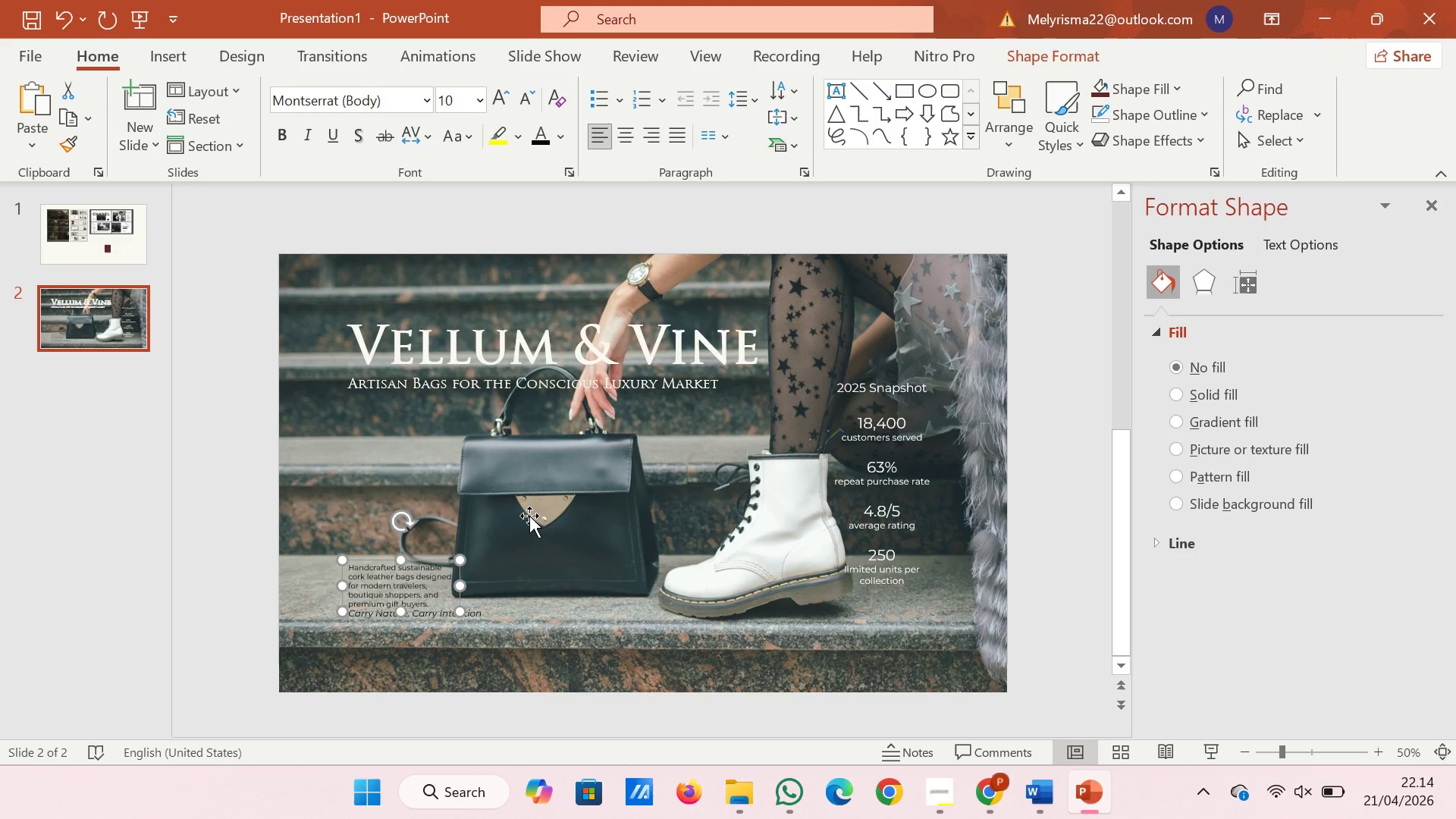 
key(ArrowDown)
 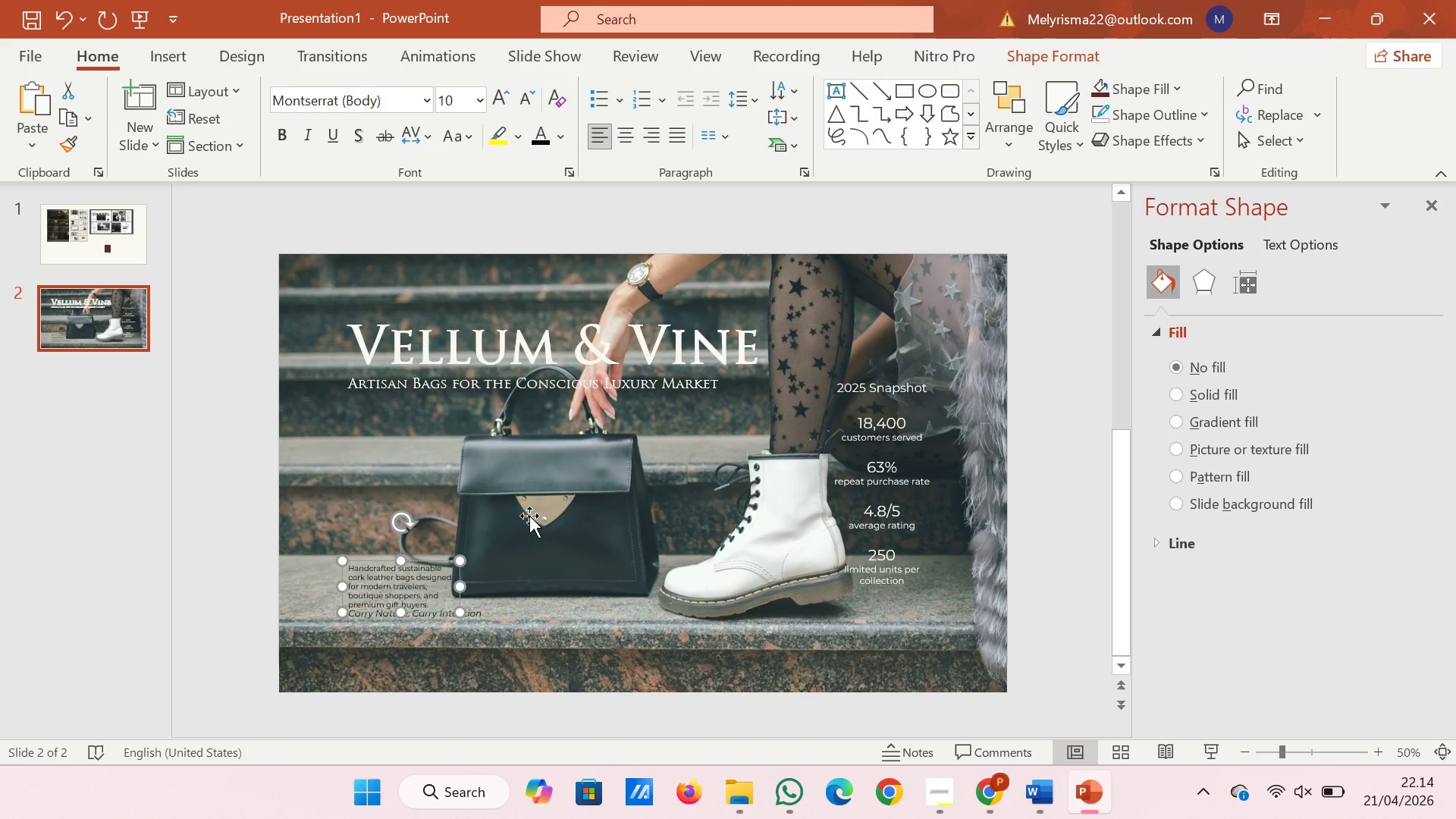 
key(ArrowDown)
 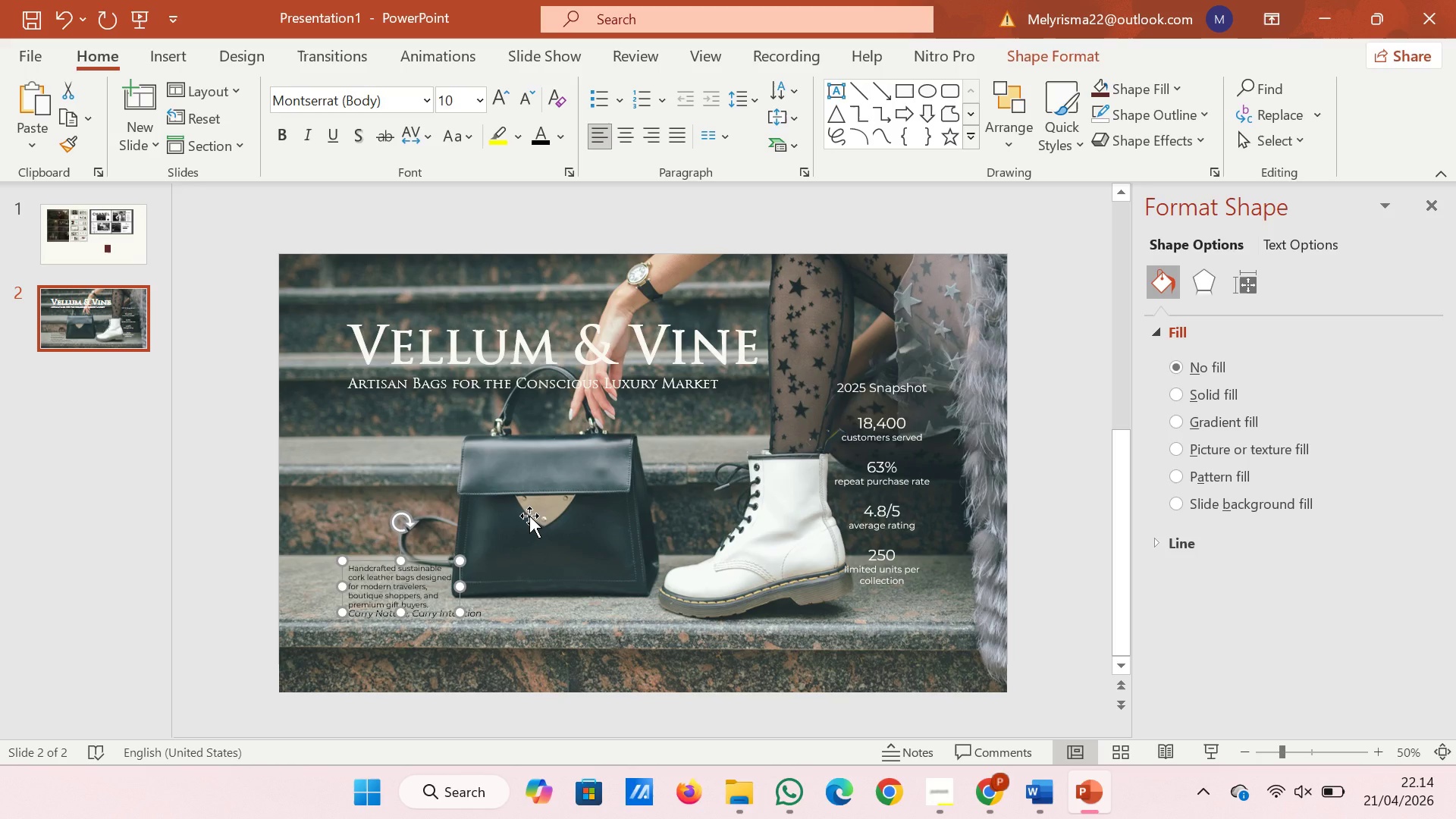 
key(ArrowDown)
 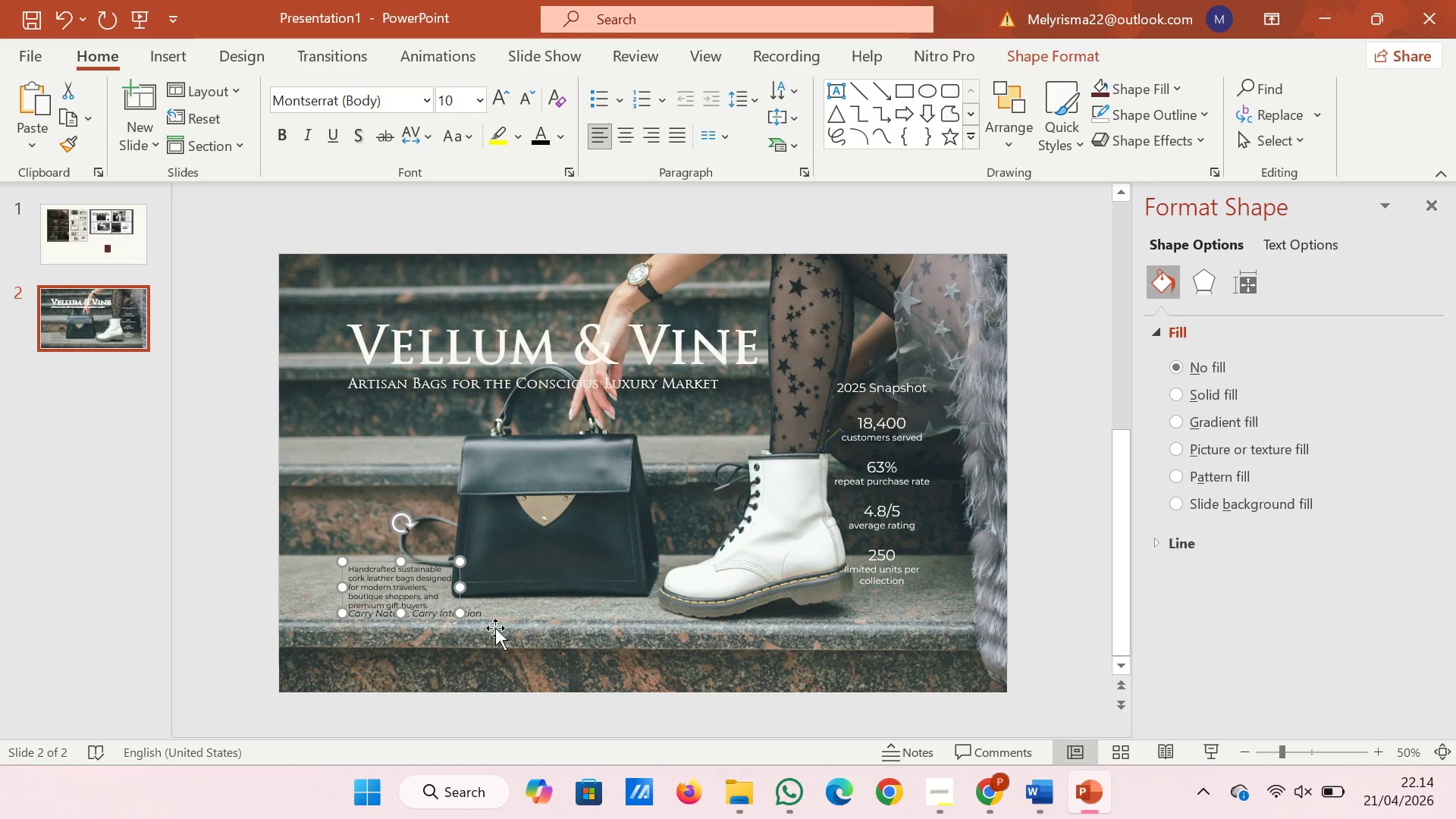 
left_click([488, 614])
 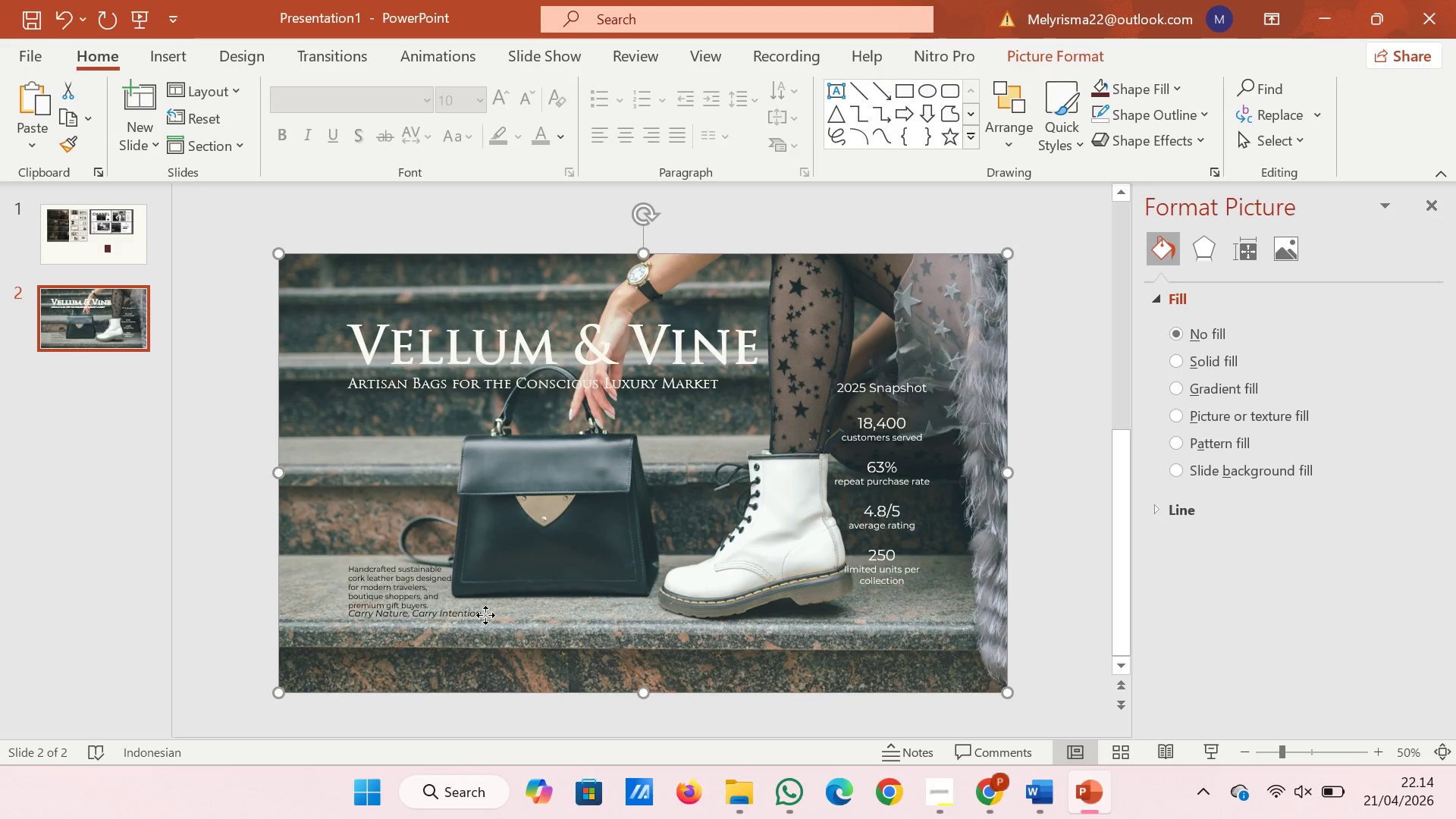 
left_click([485, 615])
 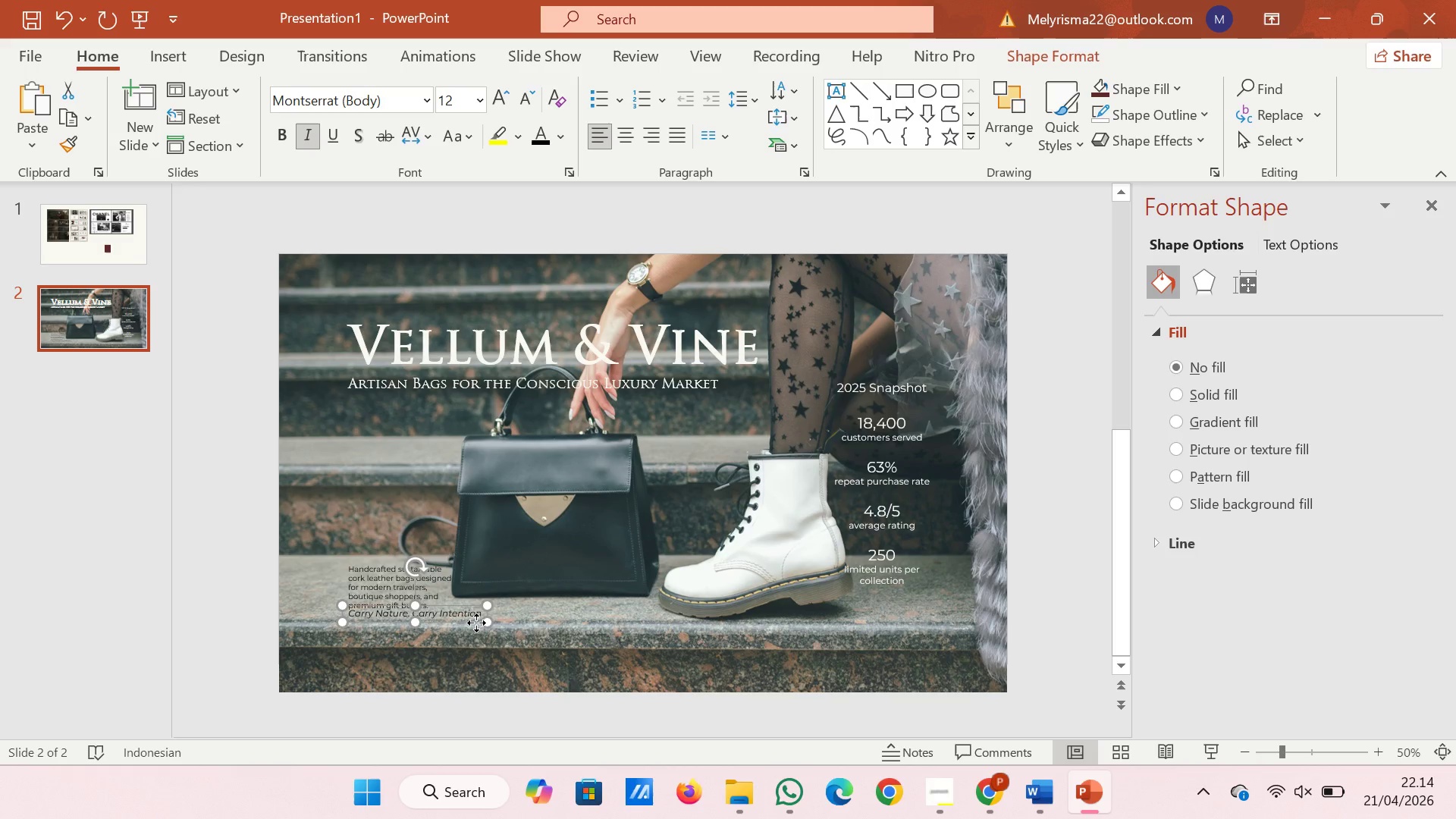 
left_click_drag(start_coordinate=[476, 623], to_coordinate=[477, 630])
 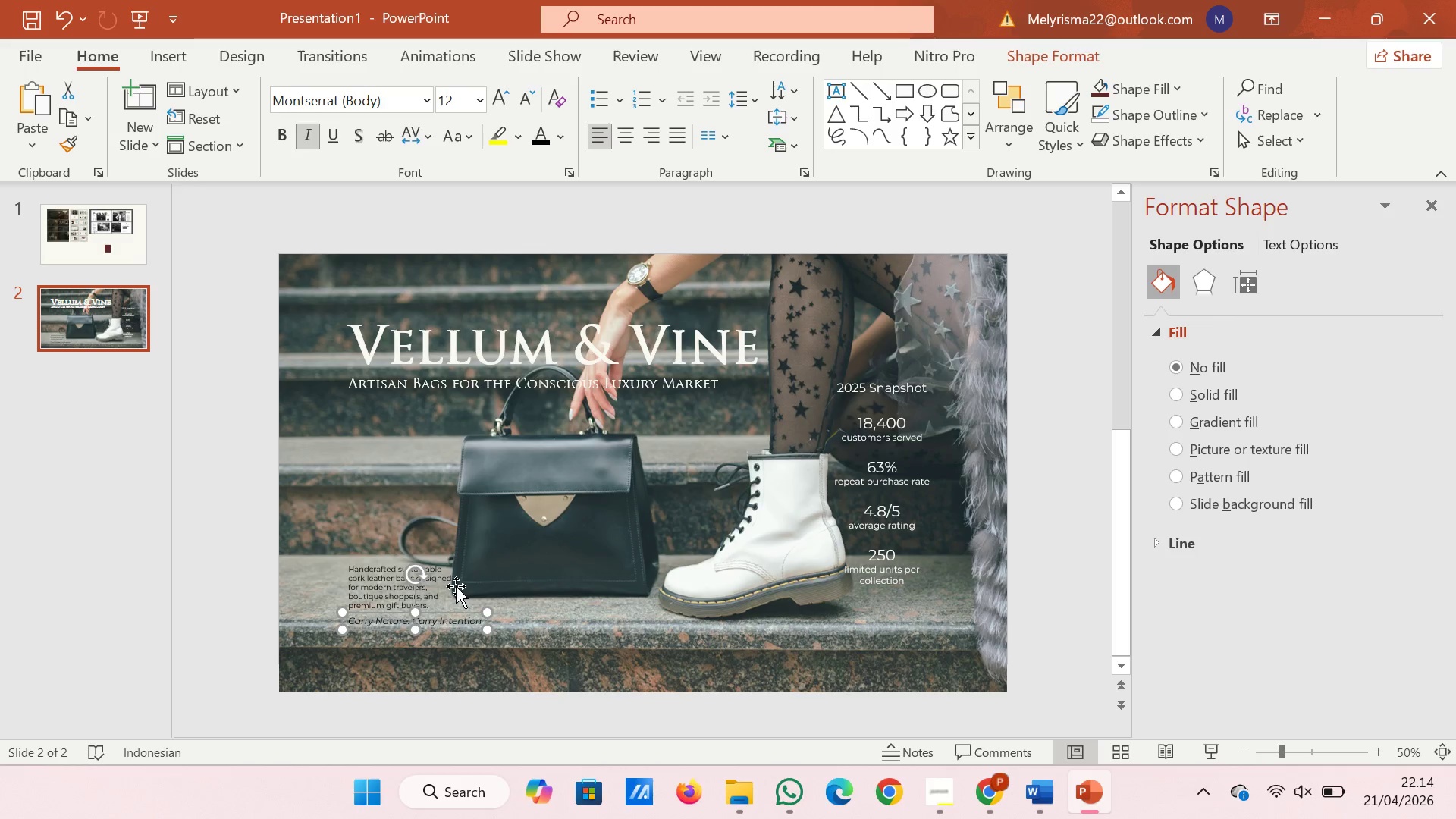 
left_click([456, 586])
 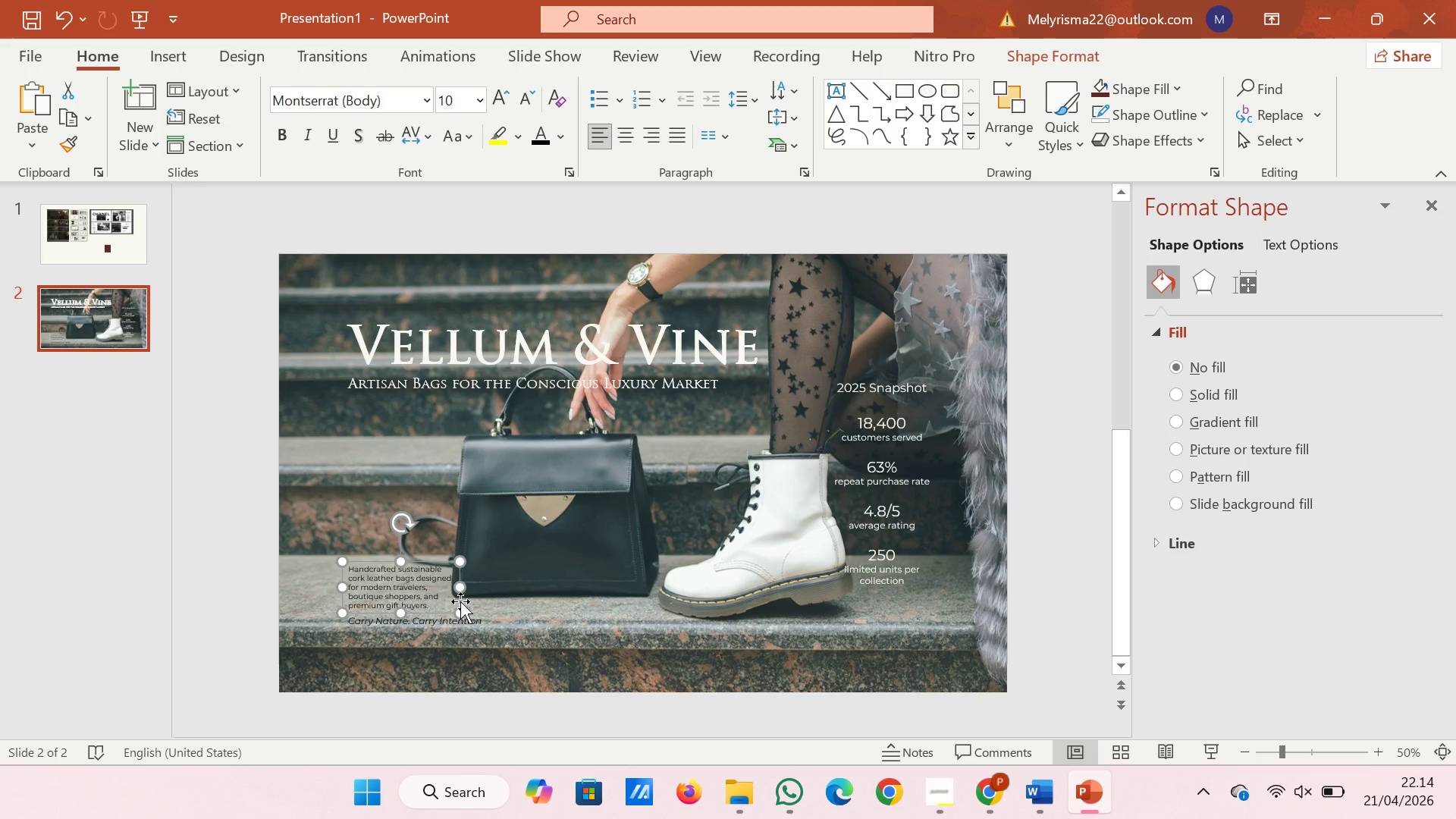 
left_click([462, 601])
 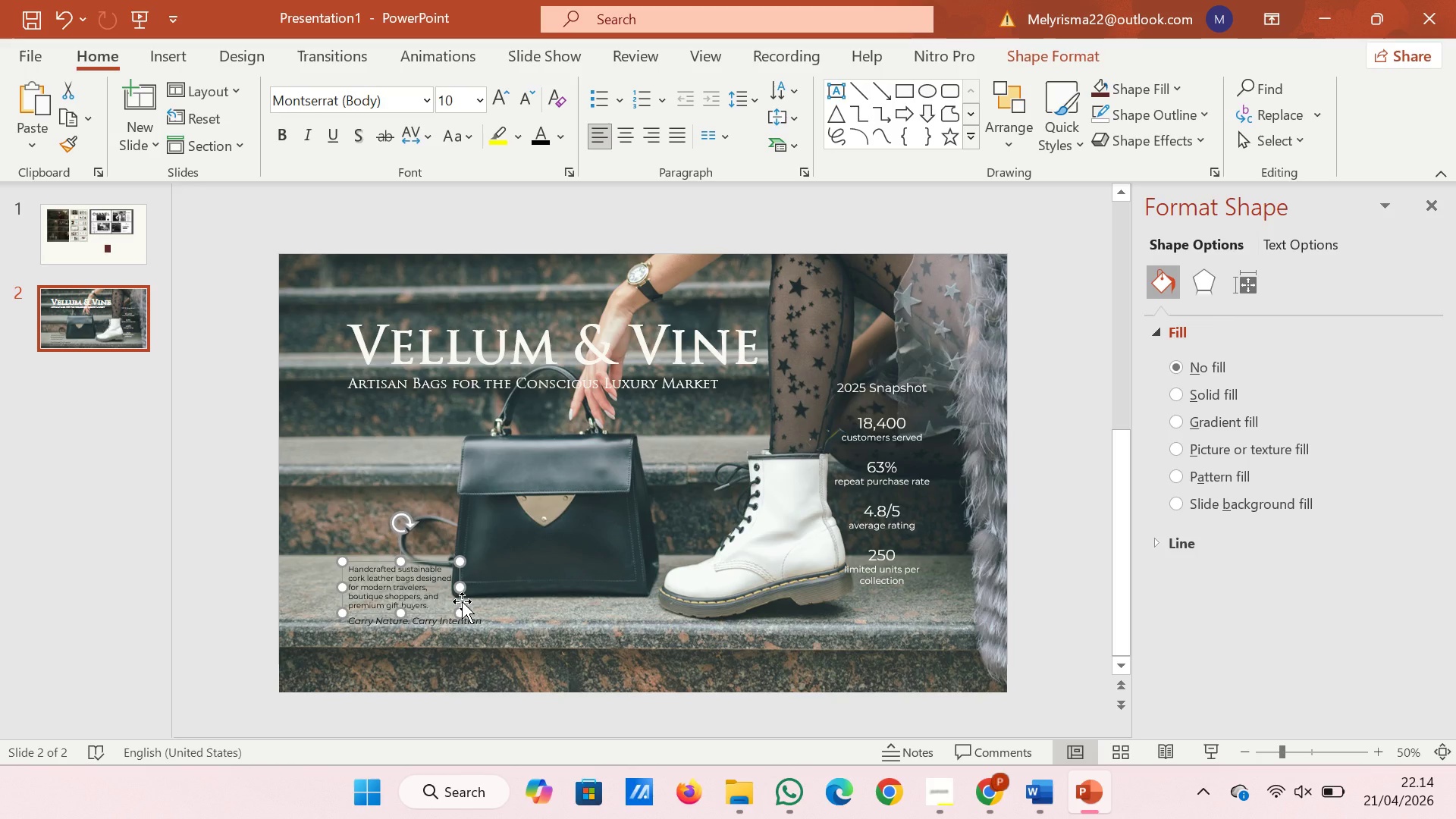 
left_click_drag(start_coordinate=[228, 612], to_coordinate=[445, 598])
 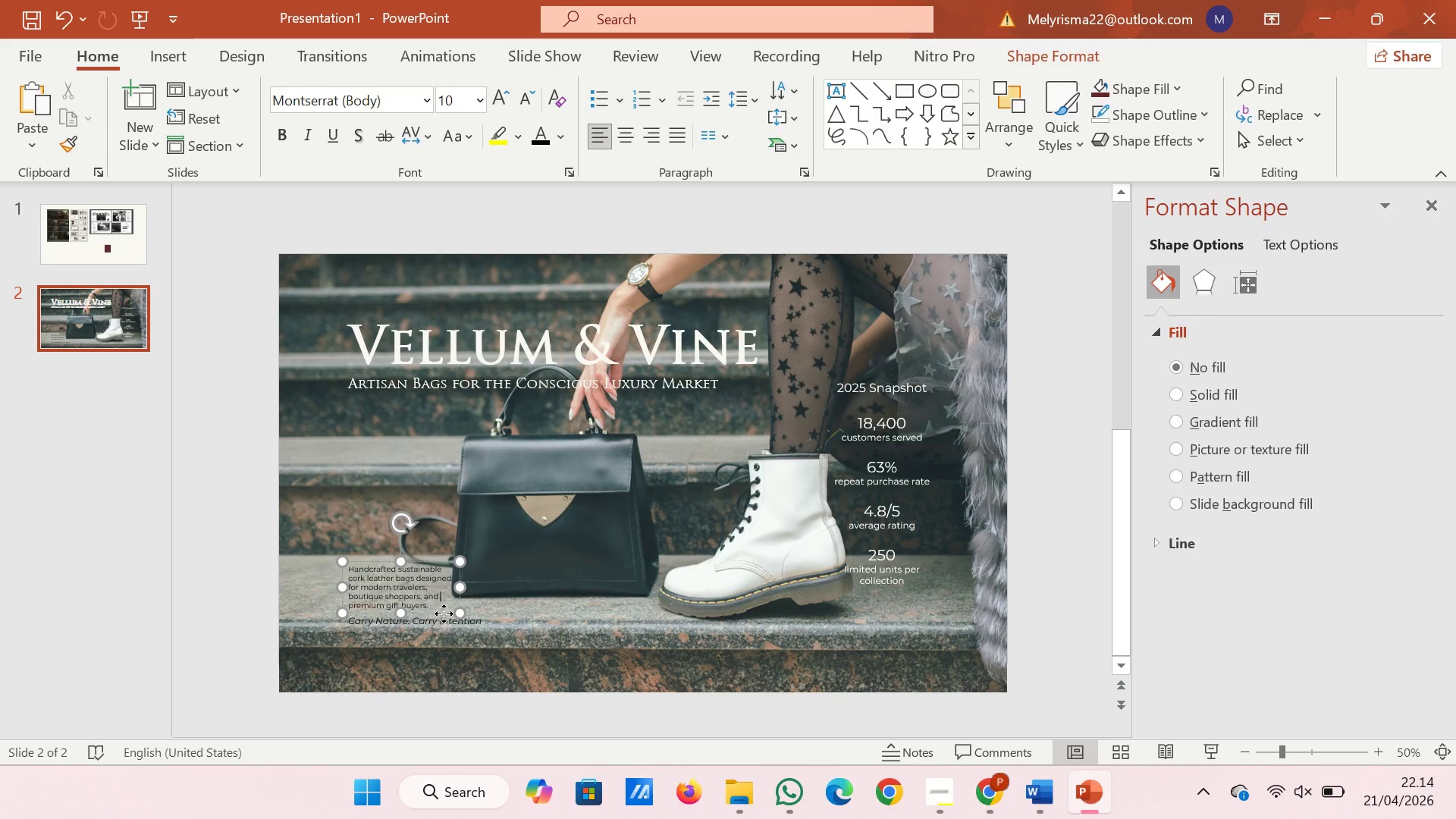 
left_click([445, 598])
 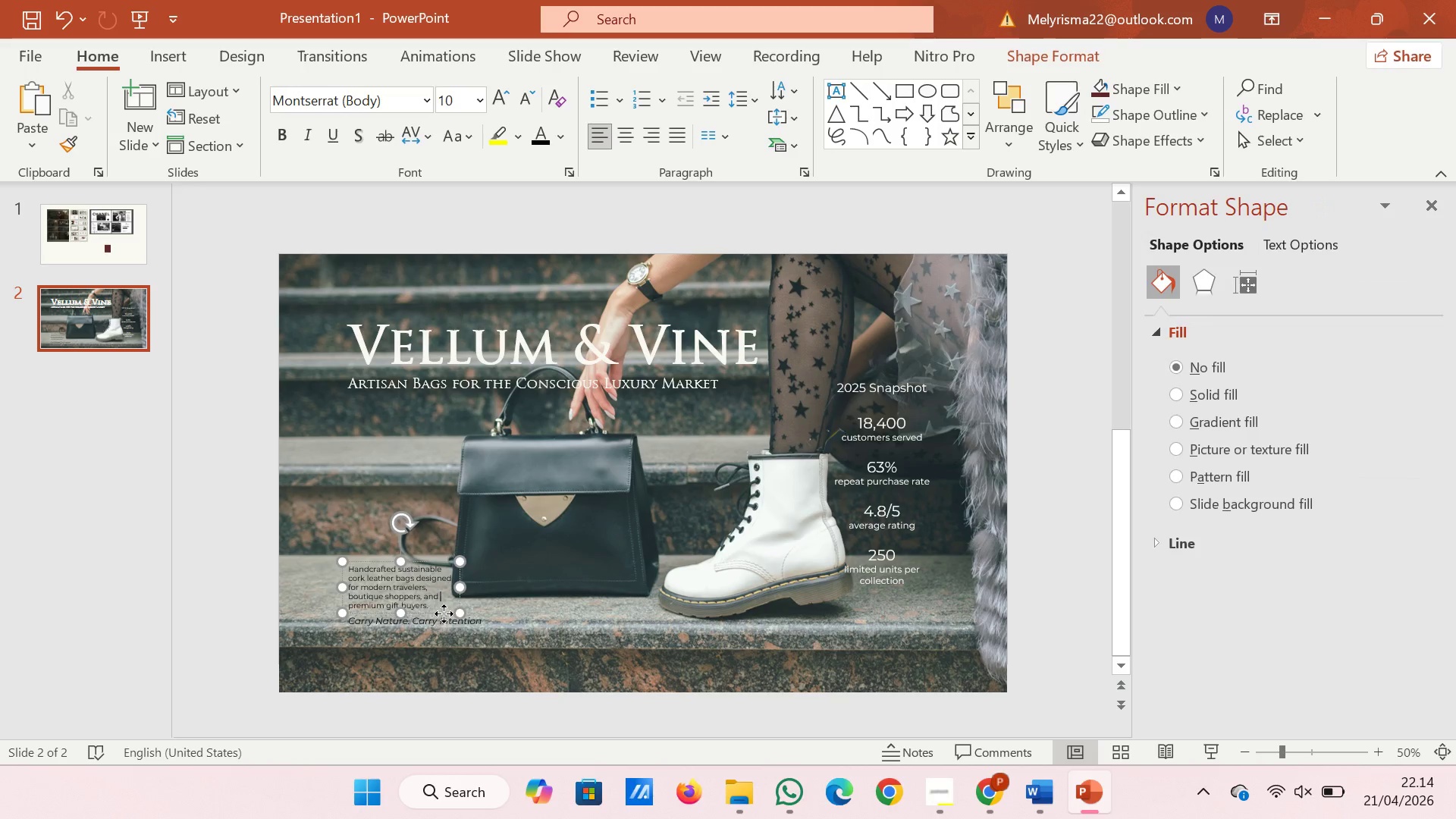 
left_click([444, 613])
 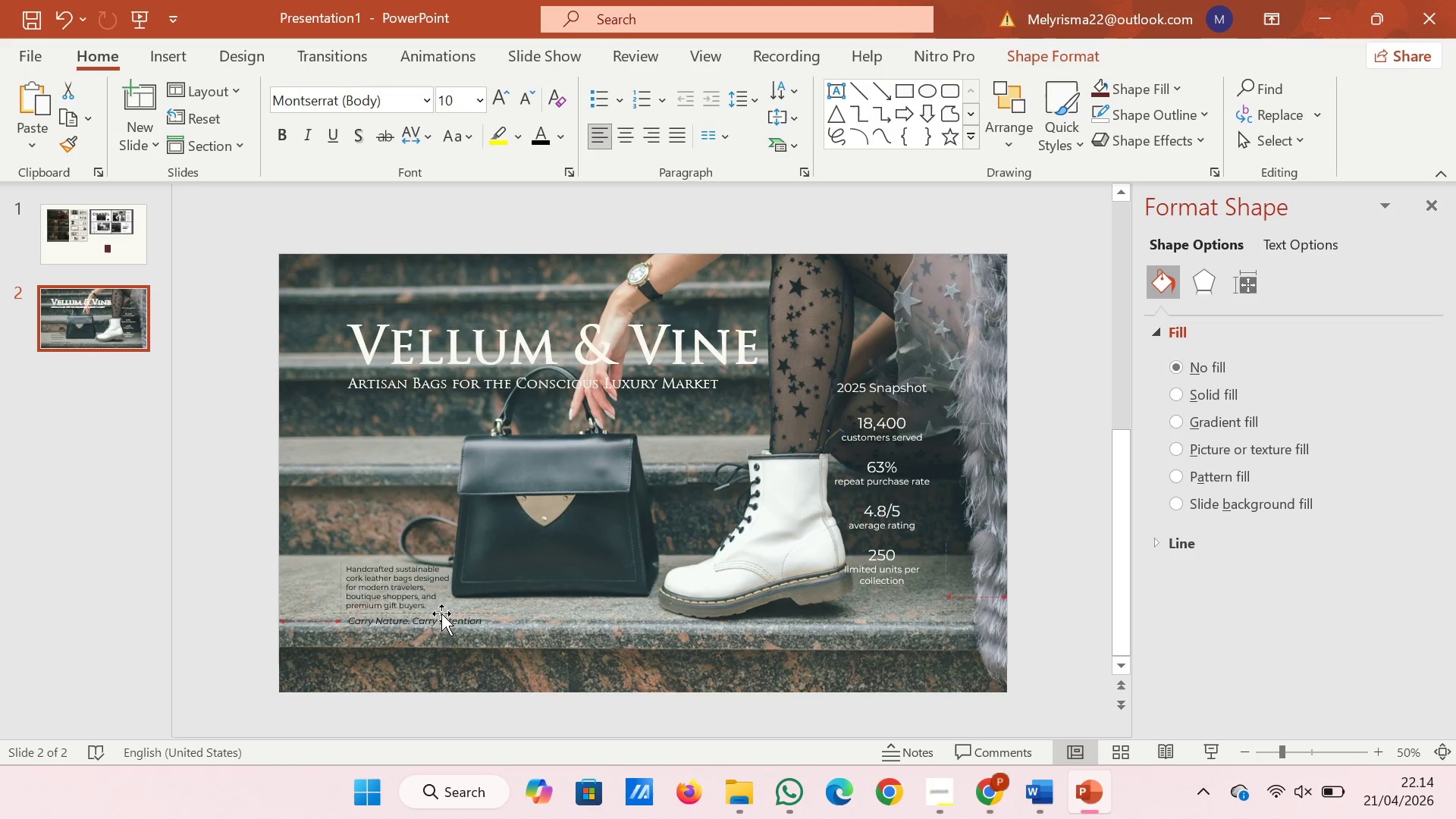 
left_click([446, 626])
 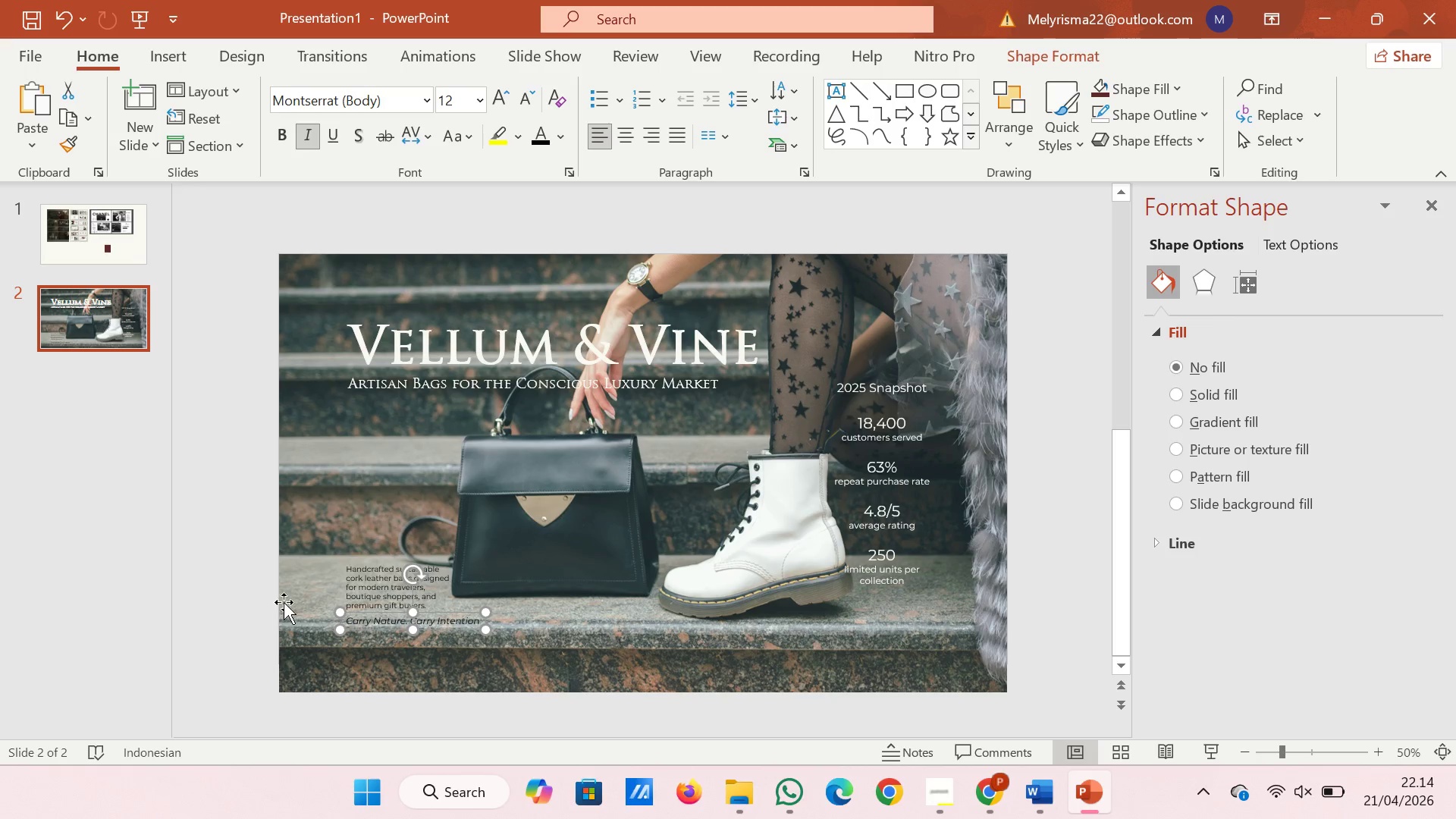 
wait(5.78)
 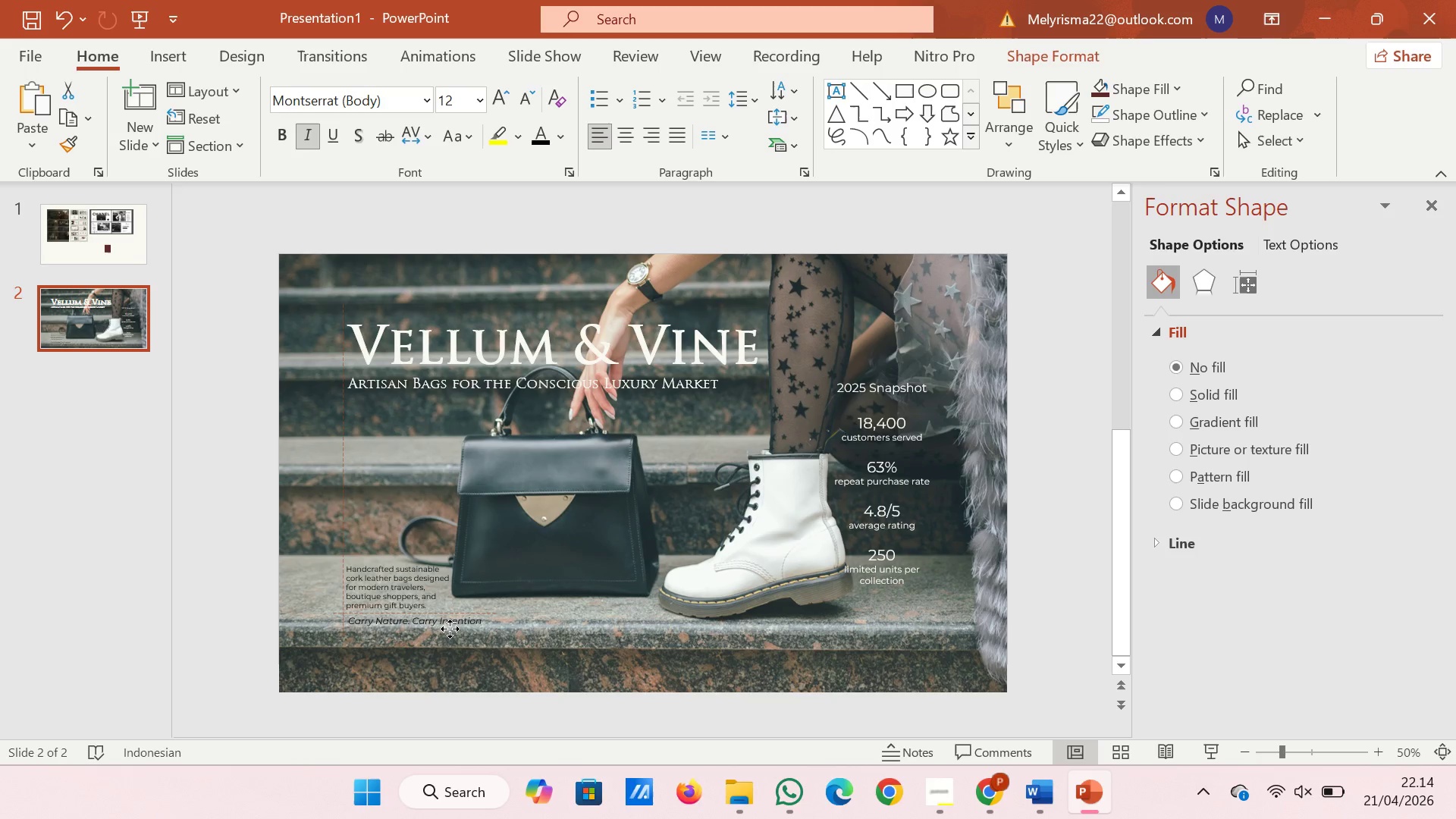 
left_click([364, 560])
 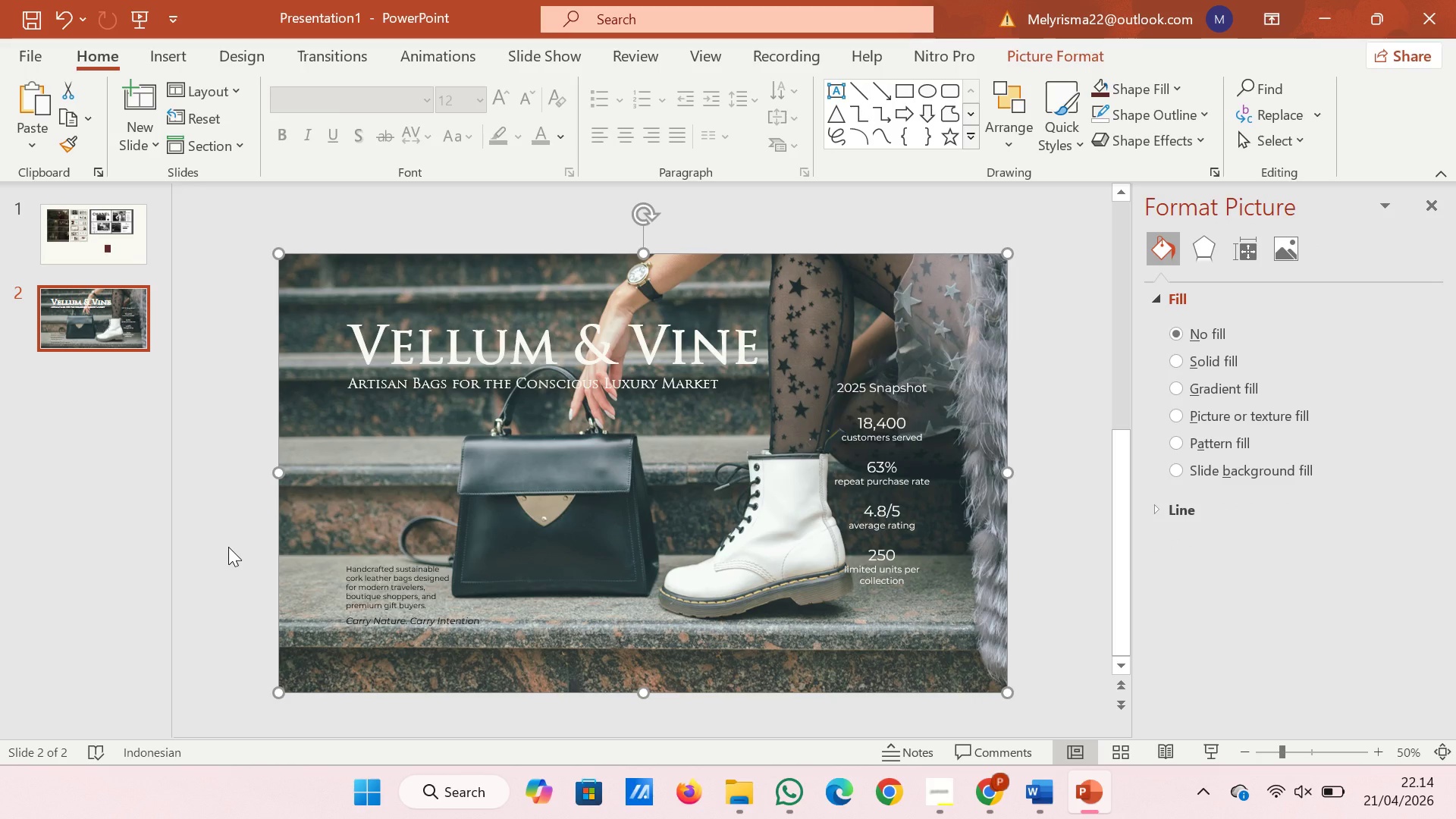 
left_click([228, 547])
 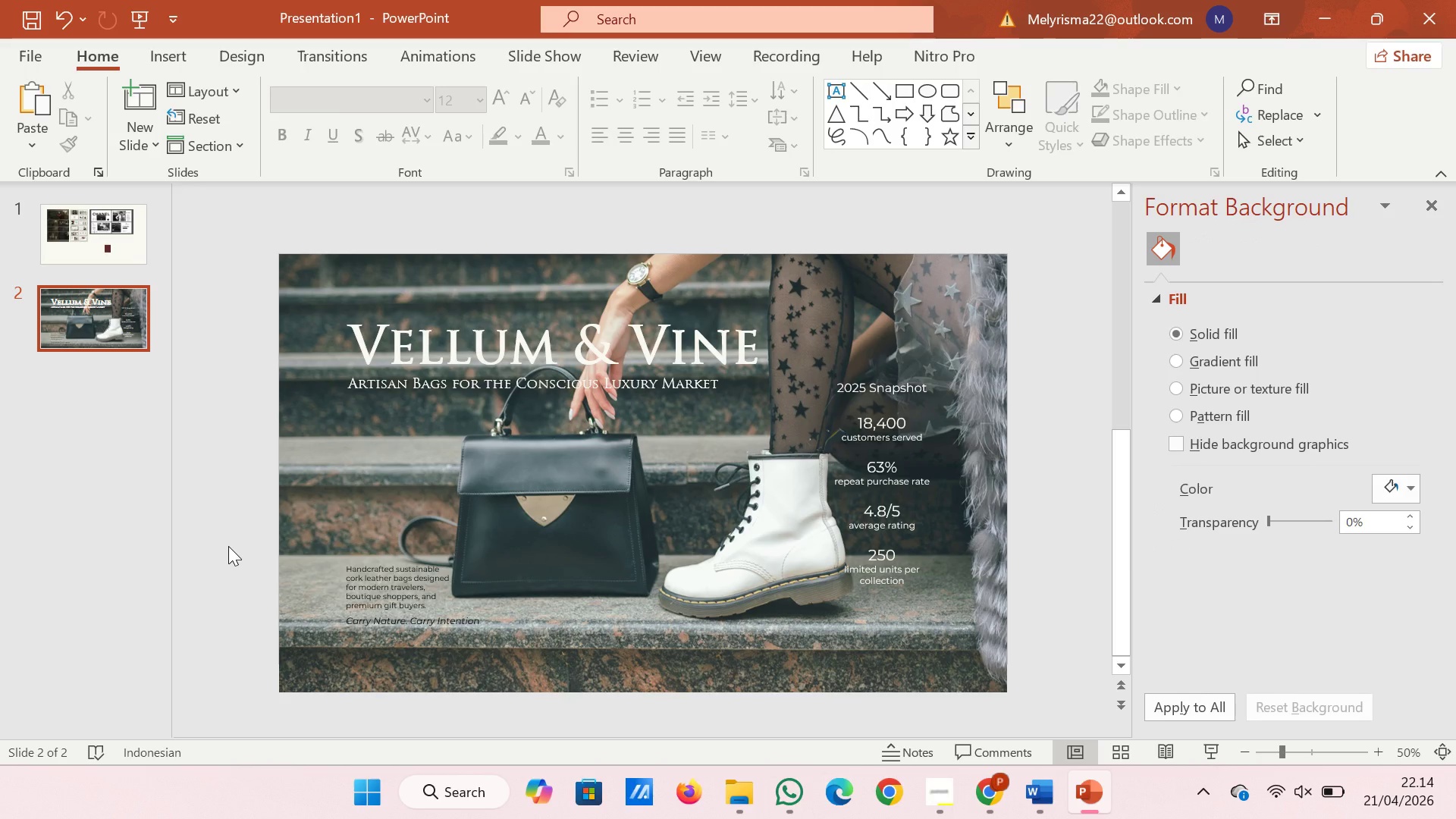 
wait(6.42)
 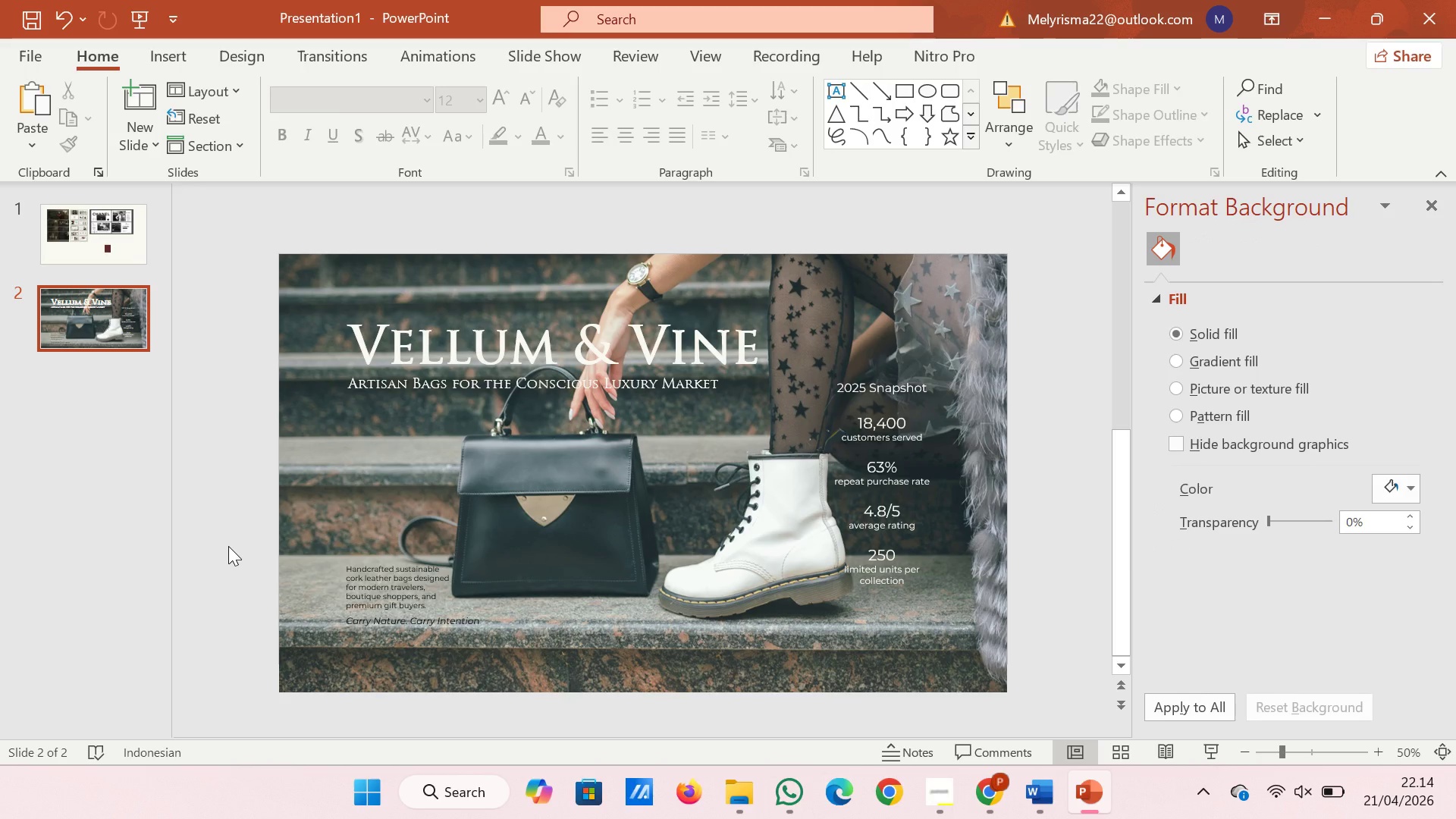 
left_click([74, 233])
 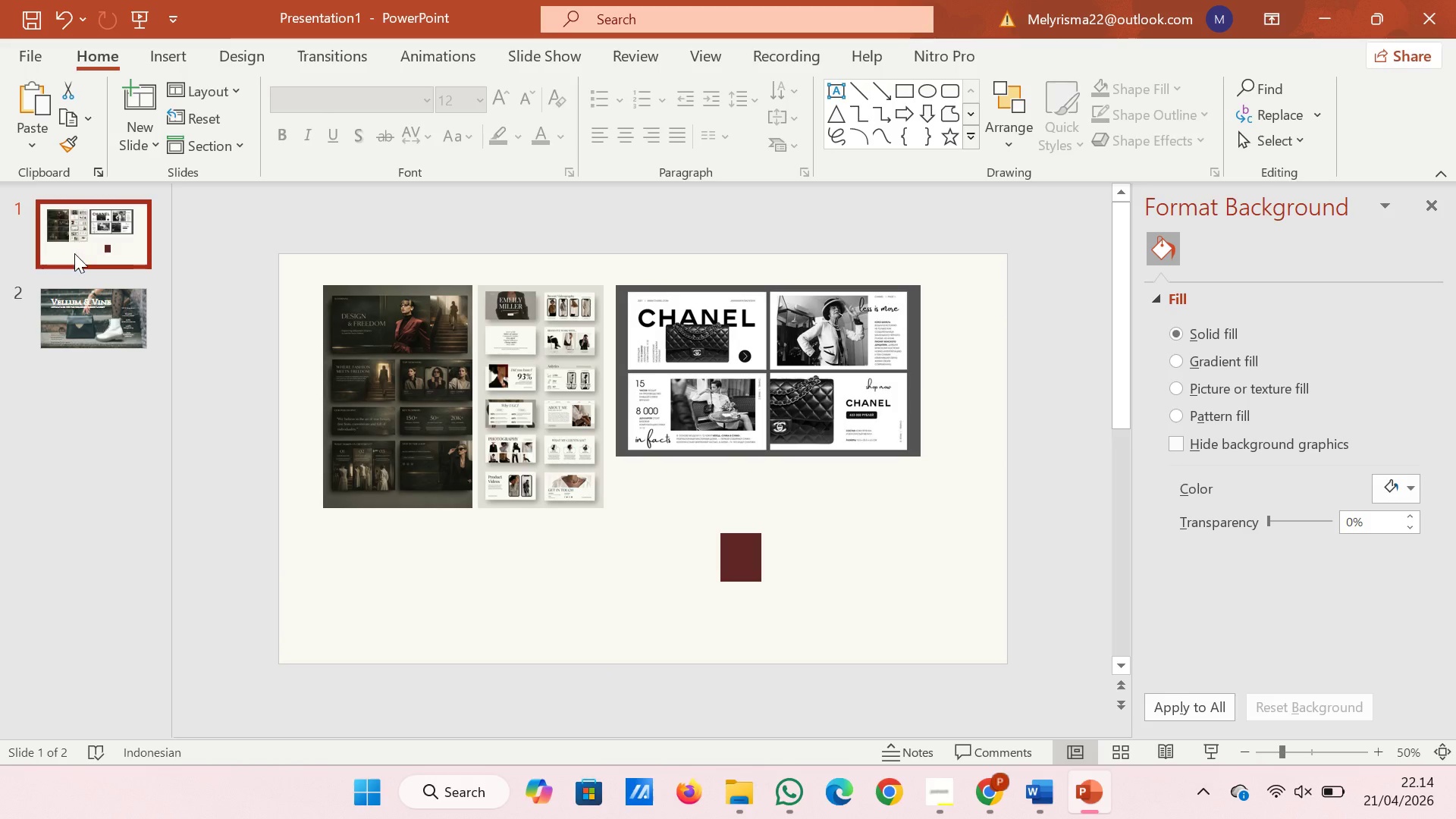 
left_click([94, 326])
 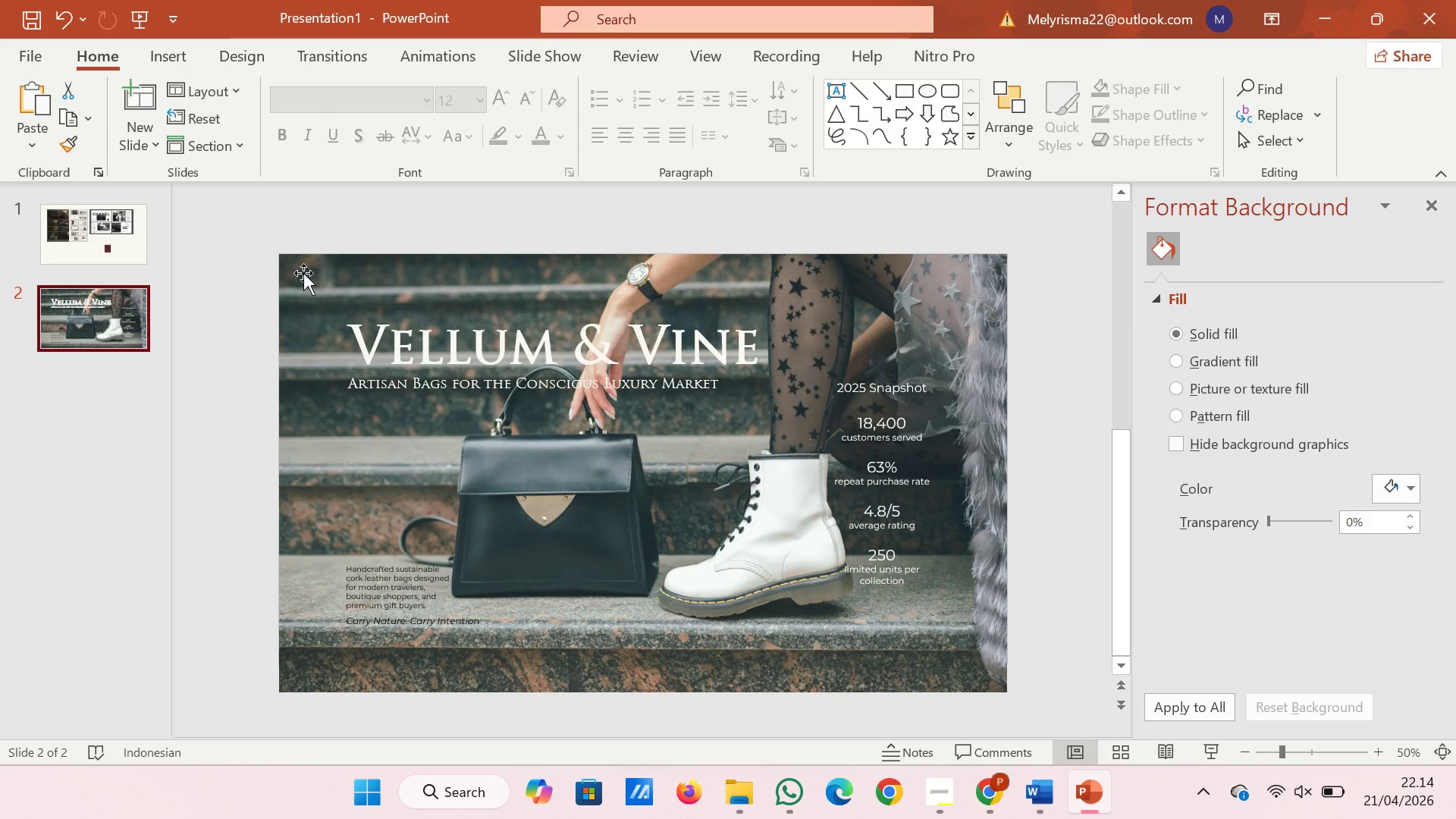 
left_click([303, 272])
 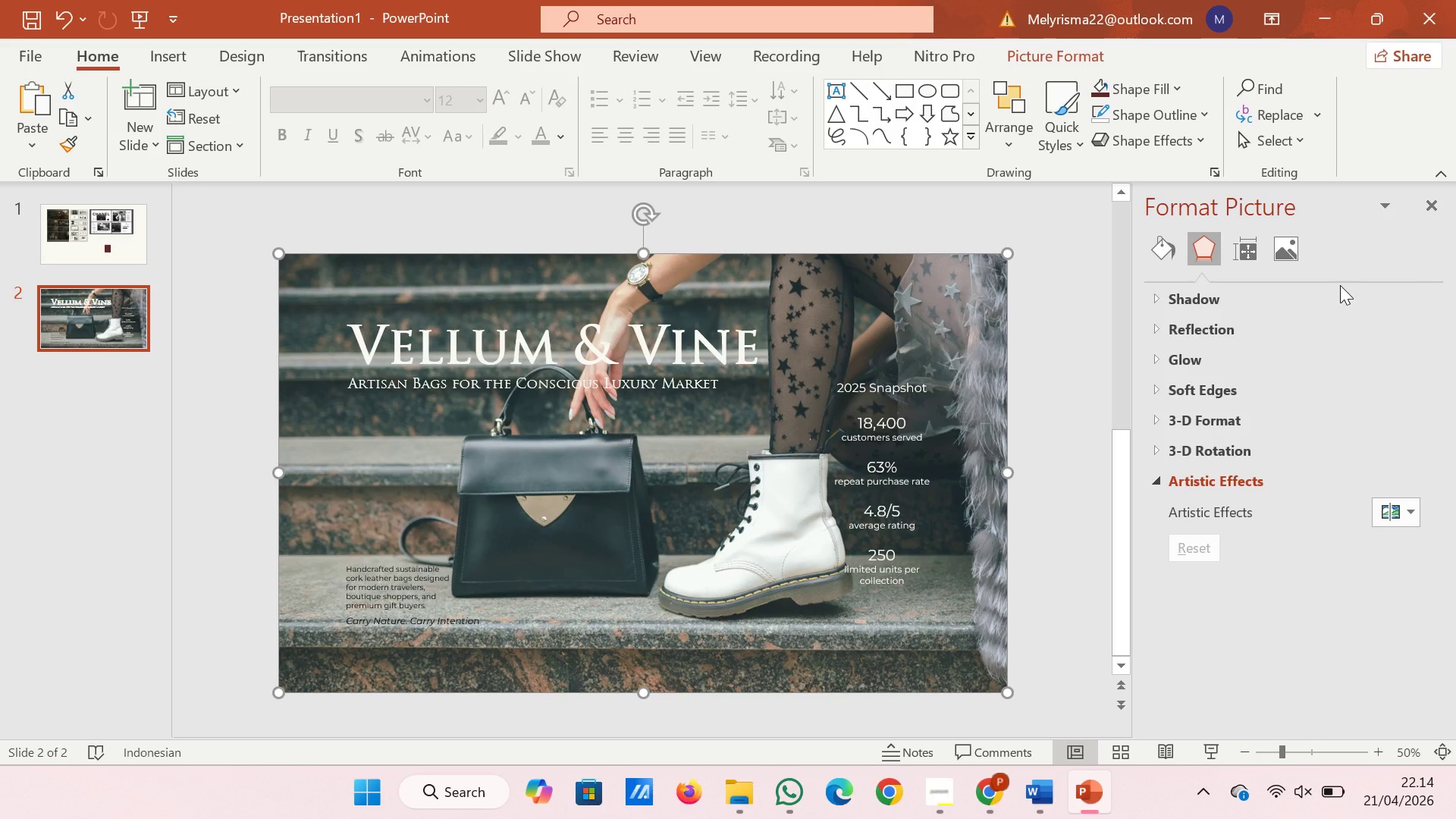 
left_click([1285, 244])
 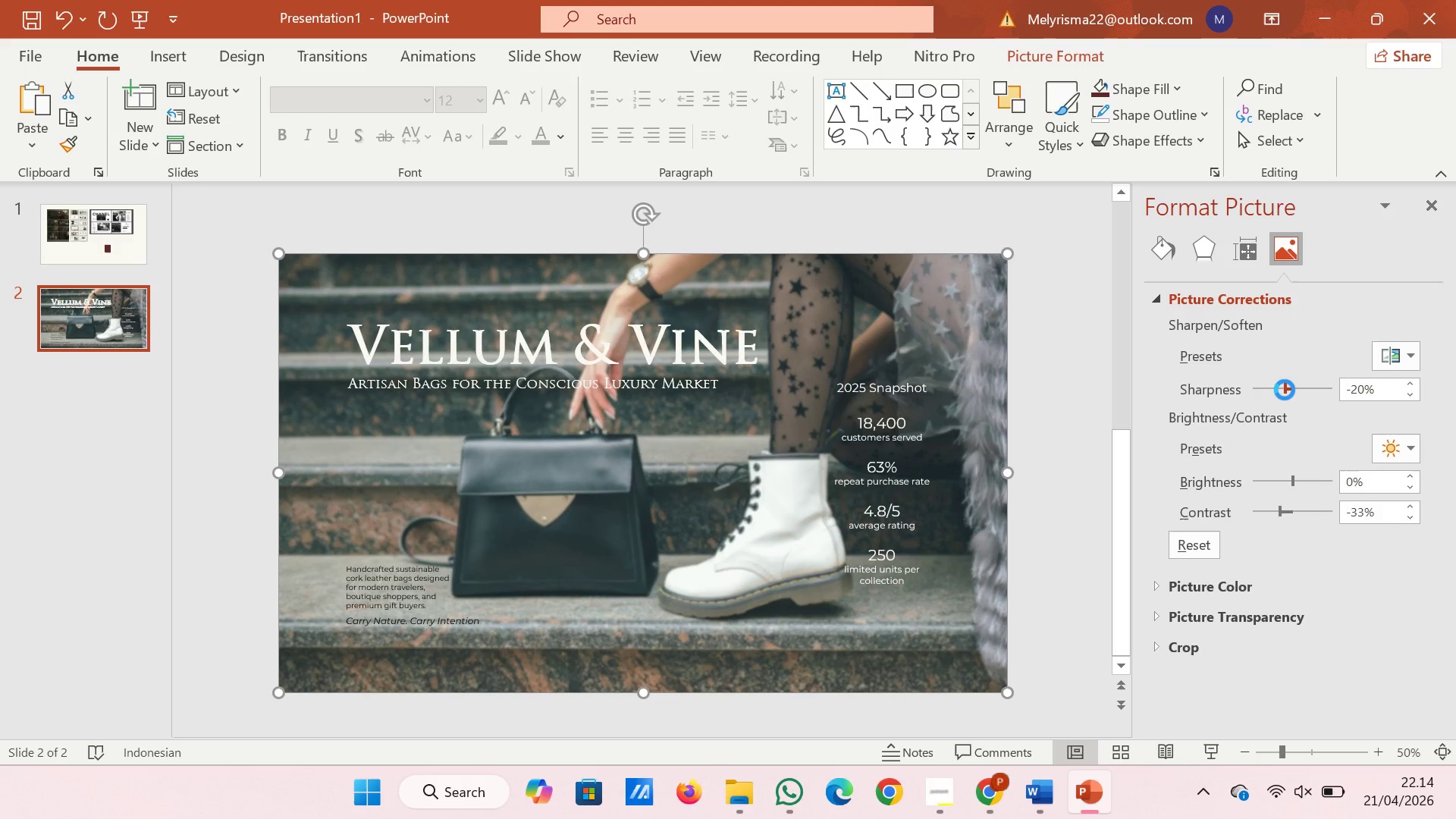 
wait(11.23)
 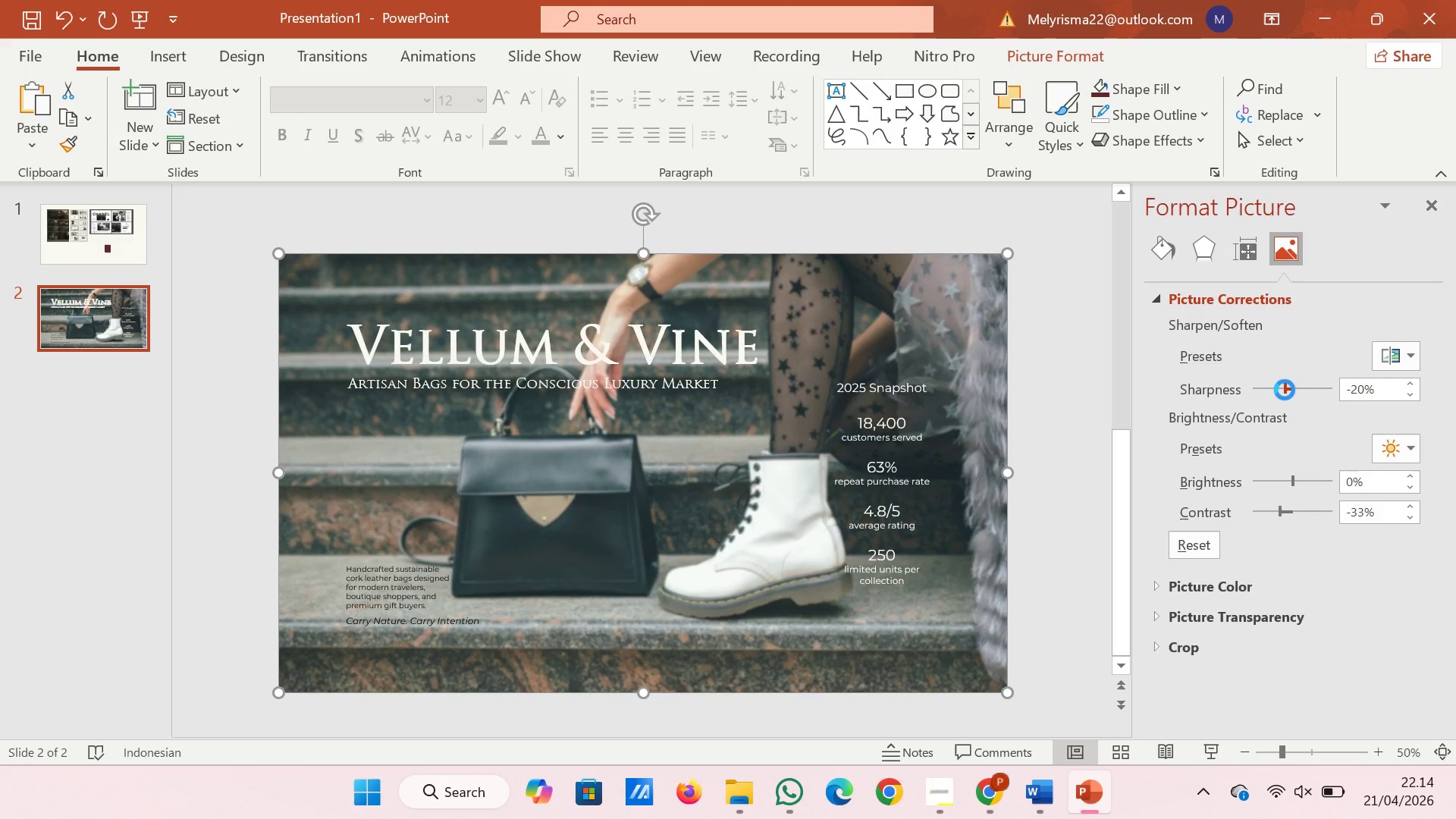 
double_click([1414, 393])
 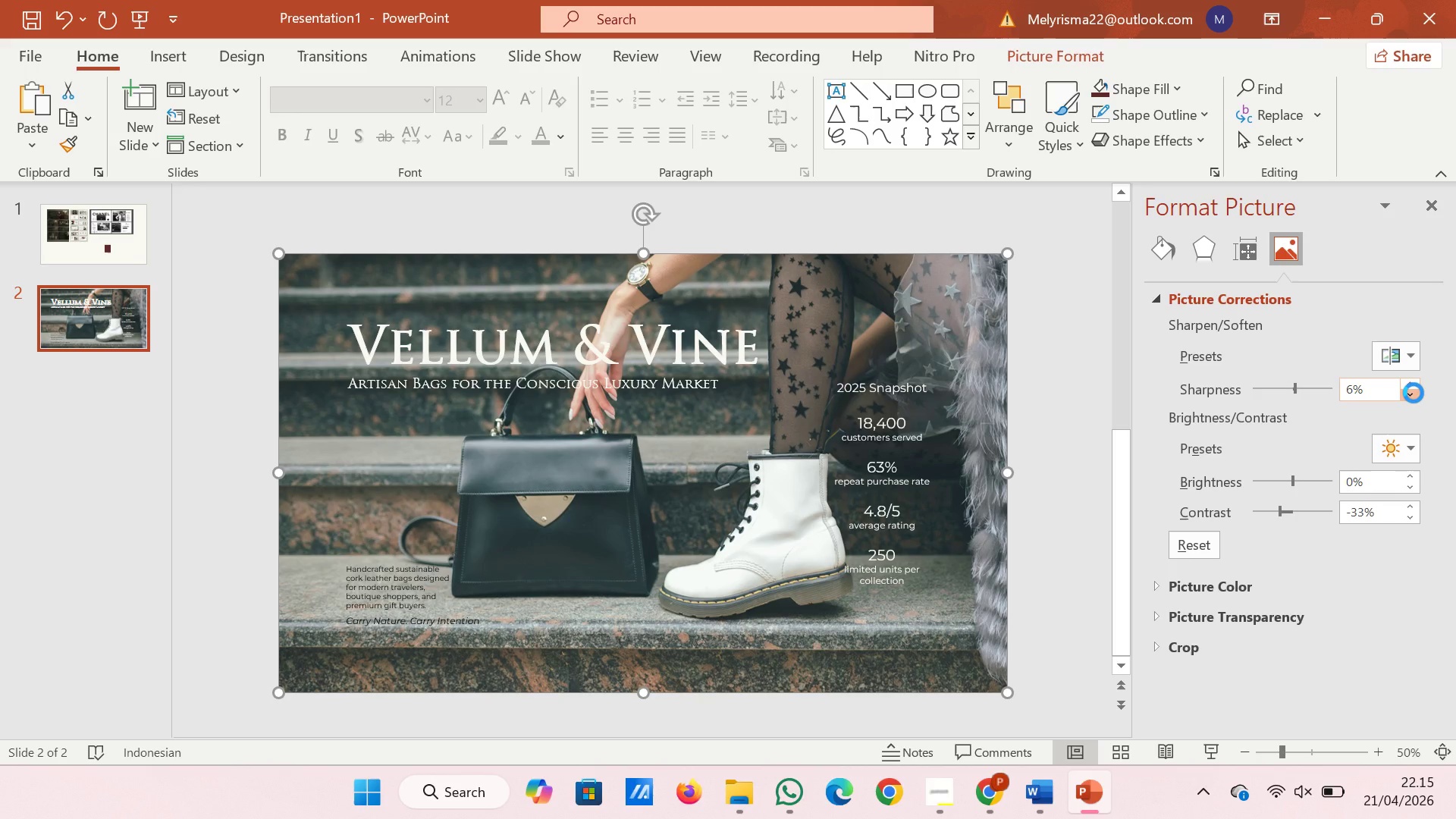 
triple_click([1414, 393])
 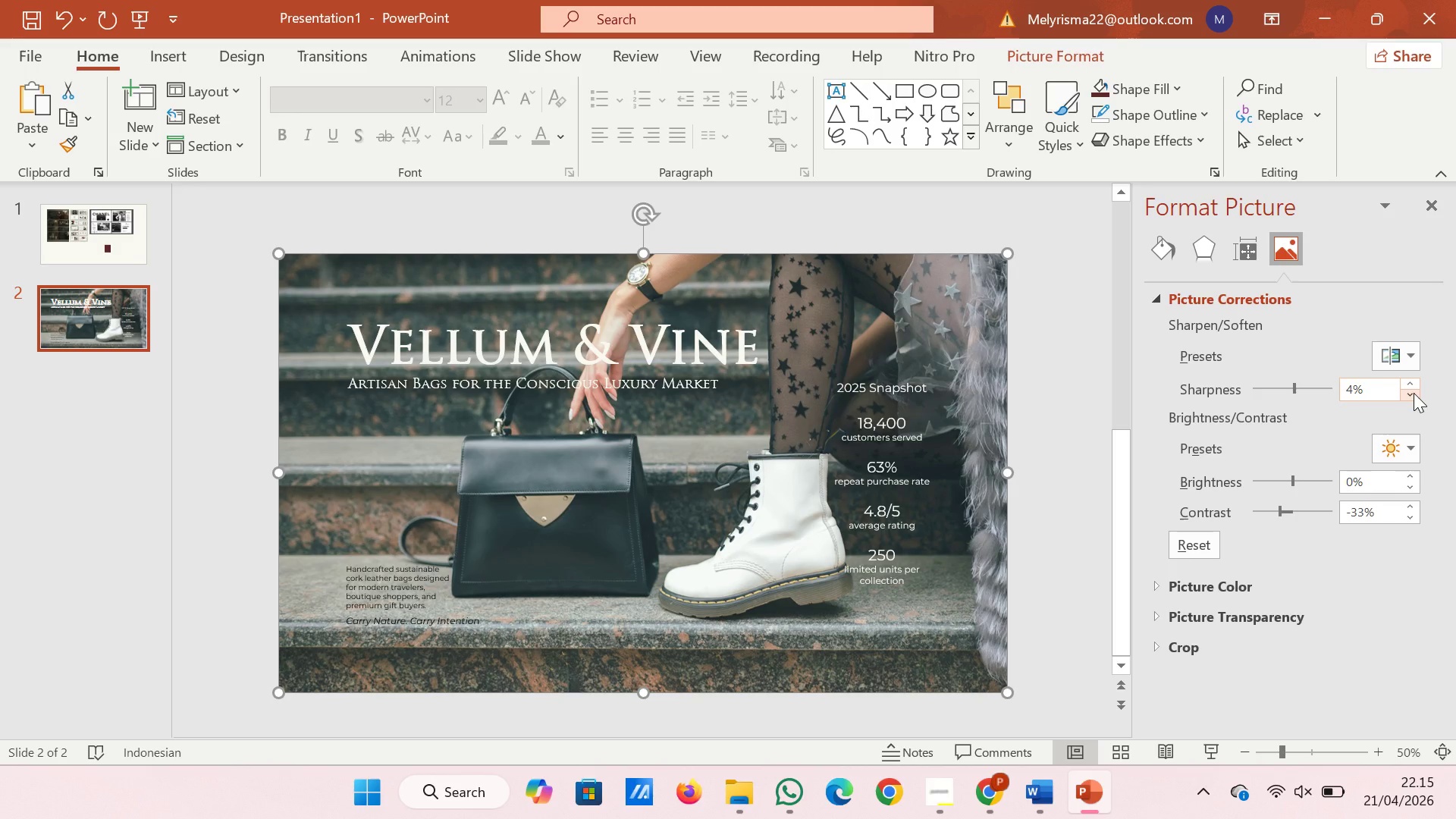 
double_click([1414, 393])
 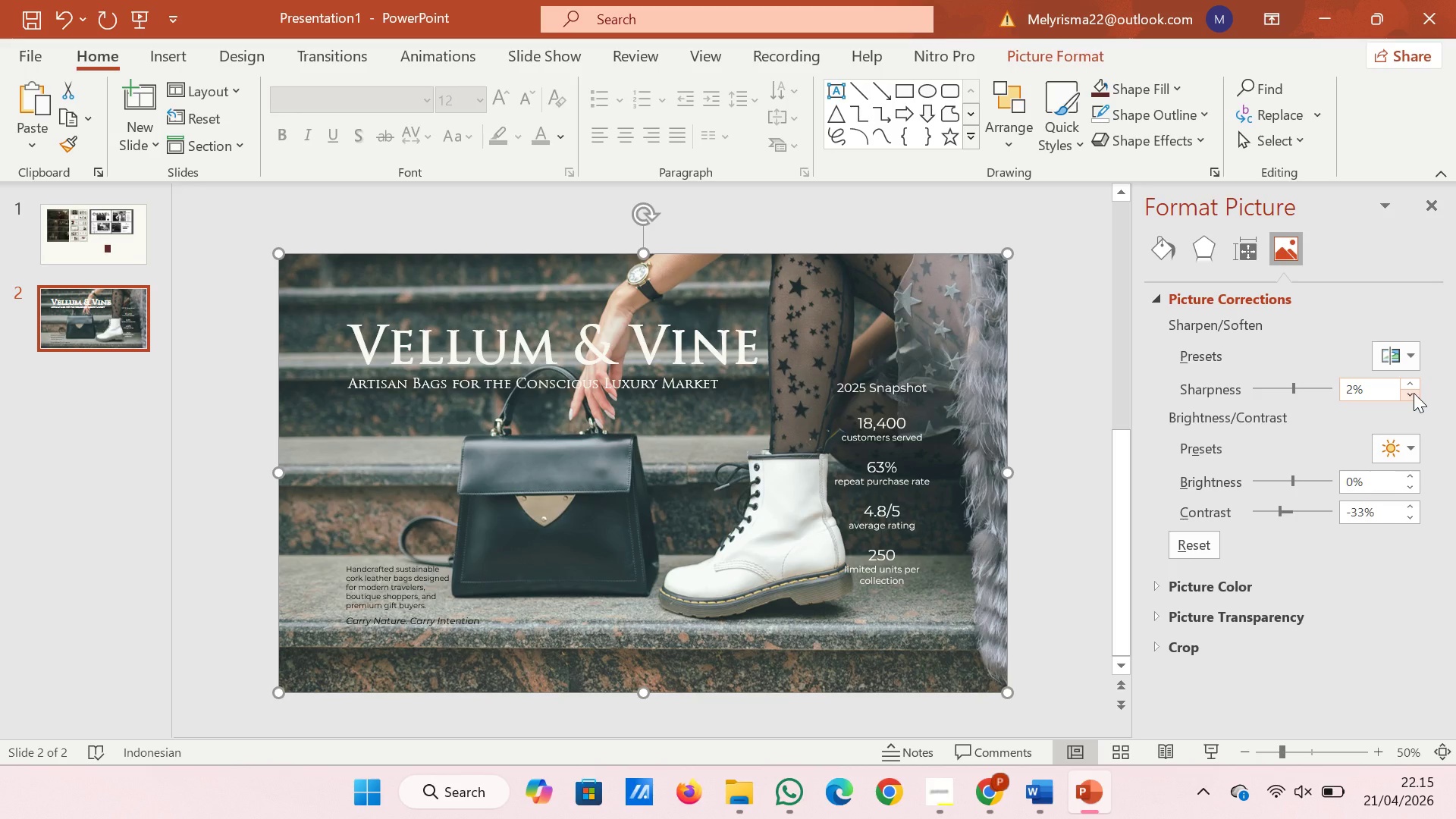 
double_click([1414, 393])
 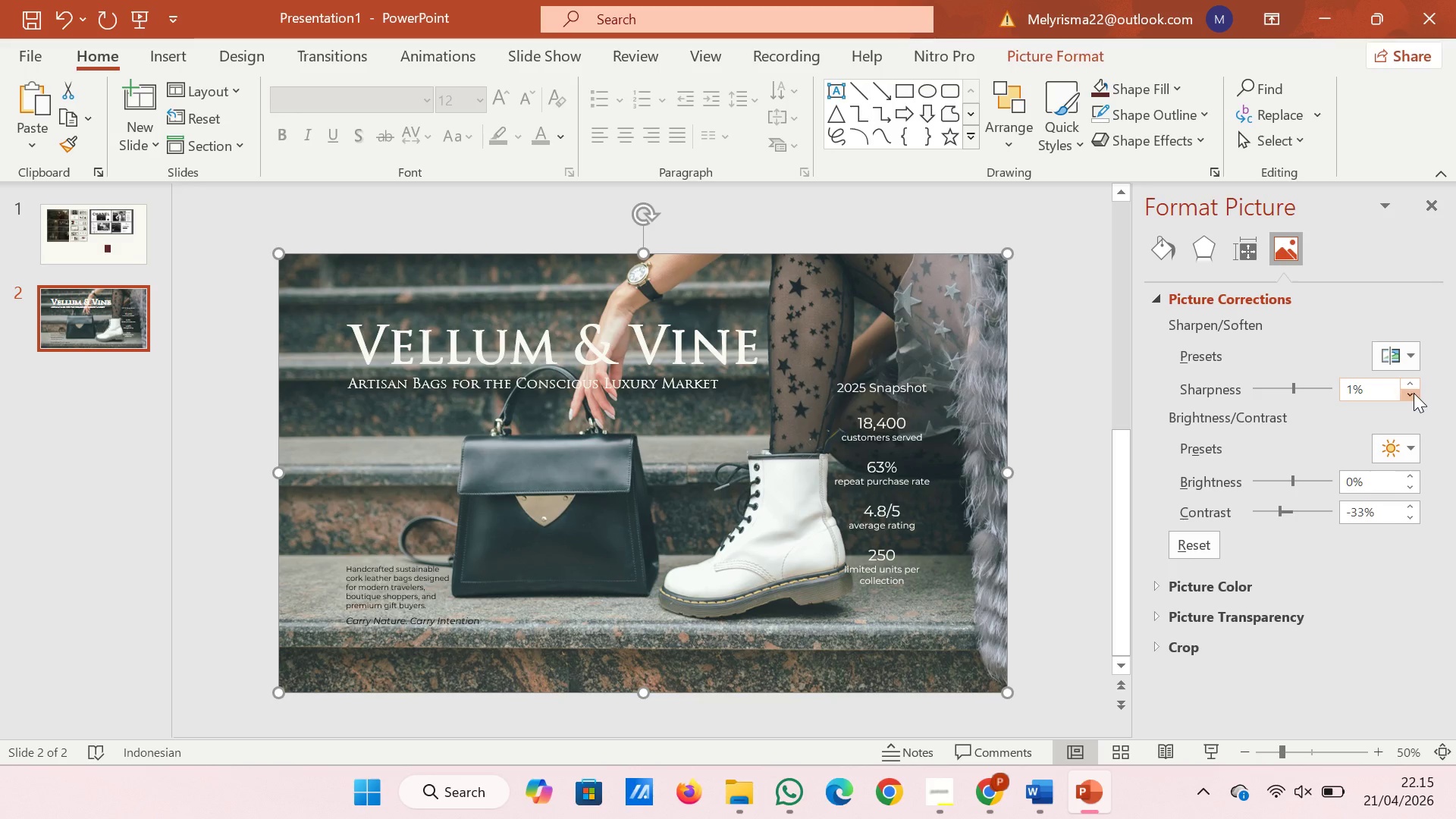 
double_click([1414, 393])
 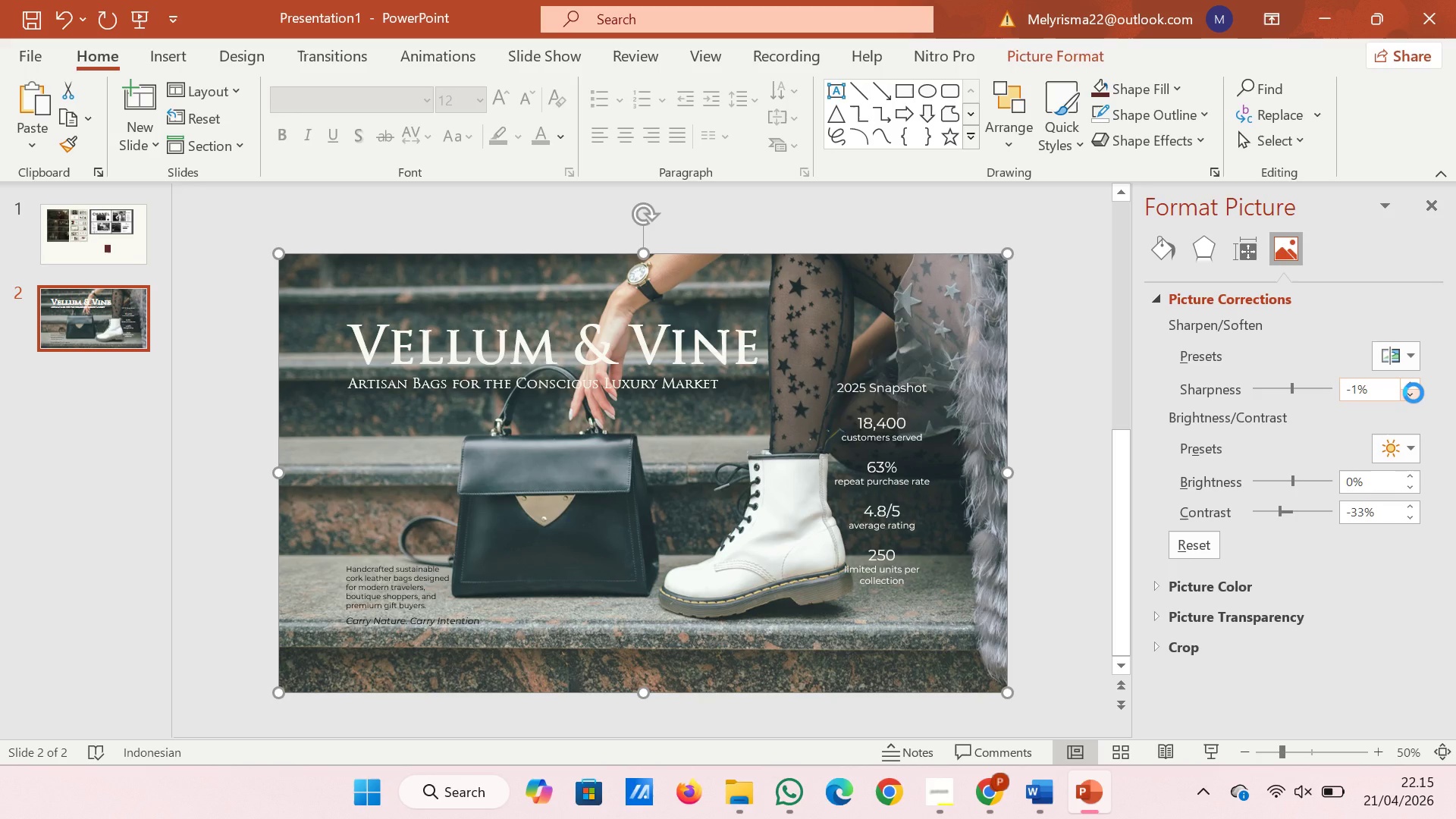 
triple_click([1414, 393])
 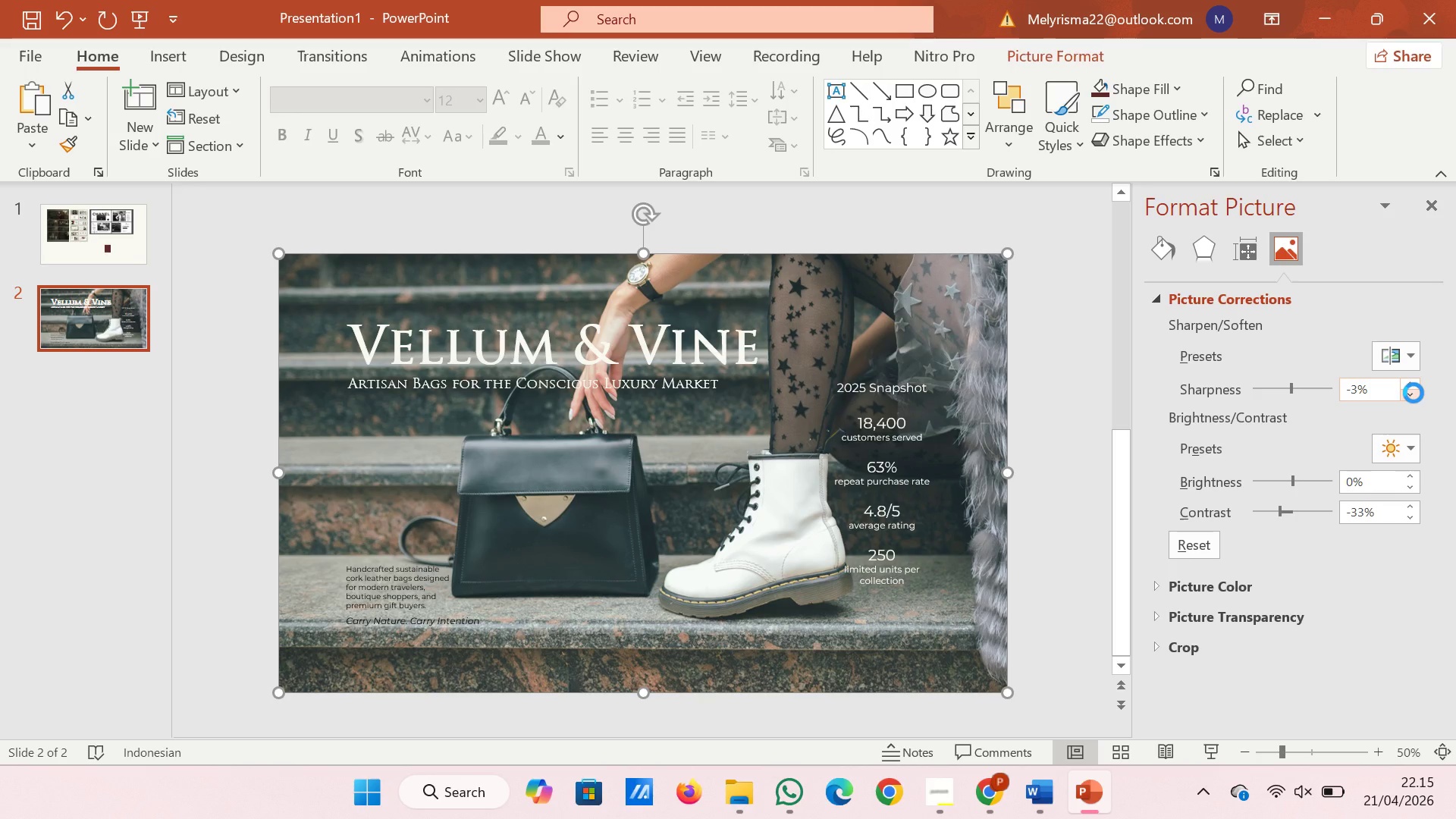 
triple_click([1414, 393])
 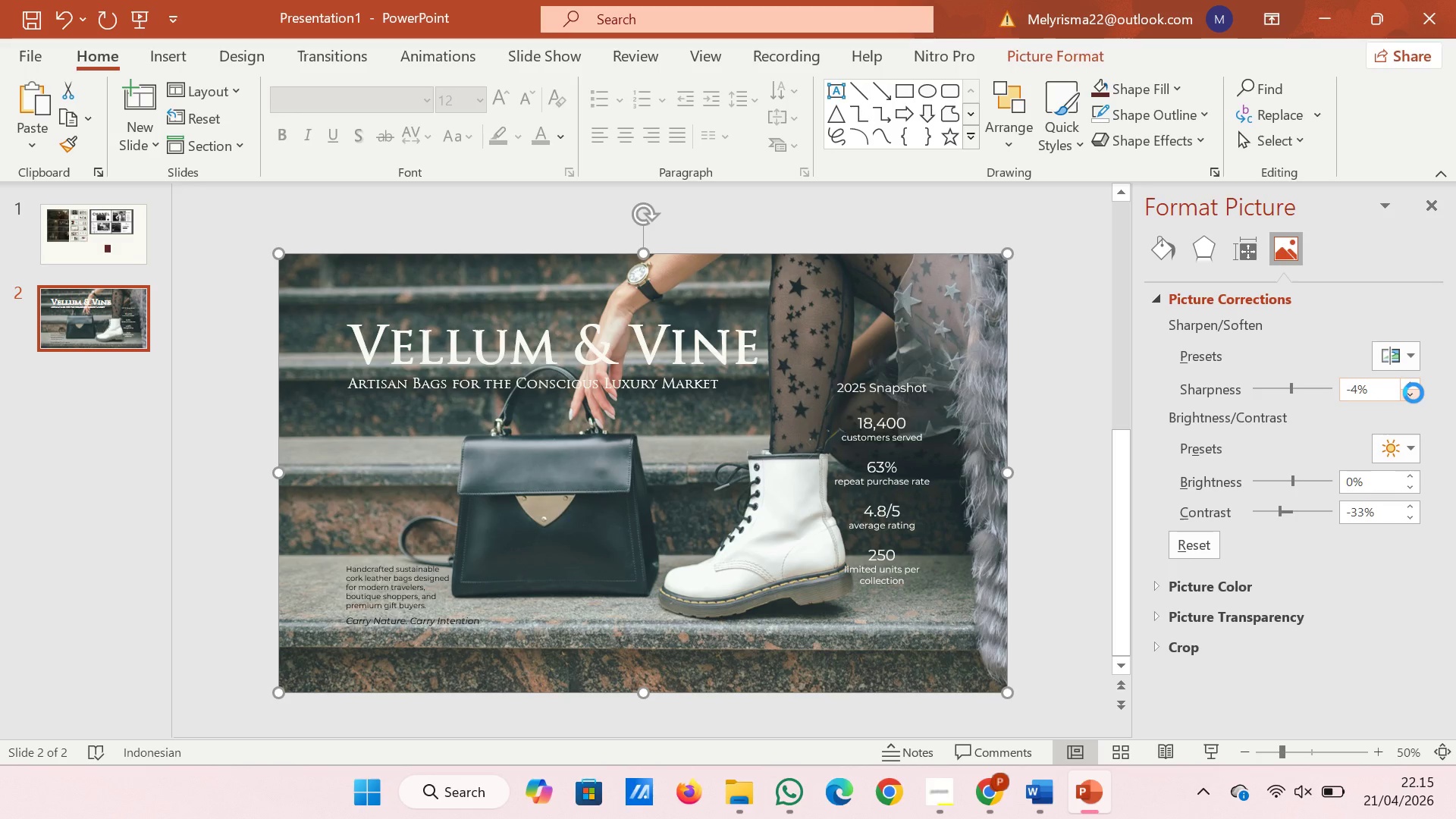 
double_click([1414, 393])
 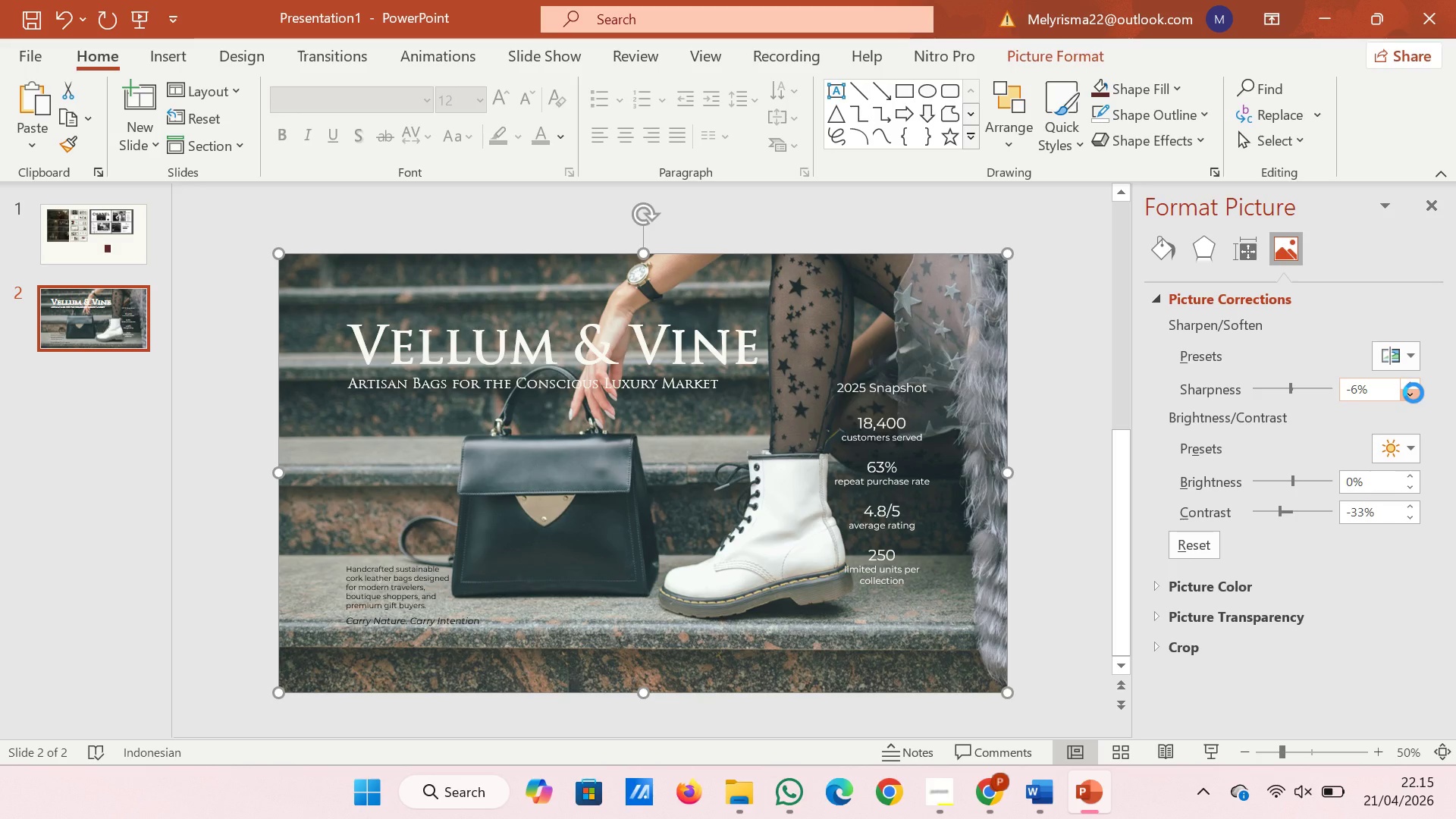 
triple_click([1414, 393])
 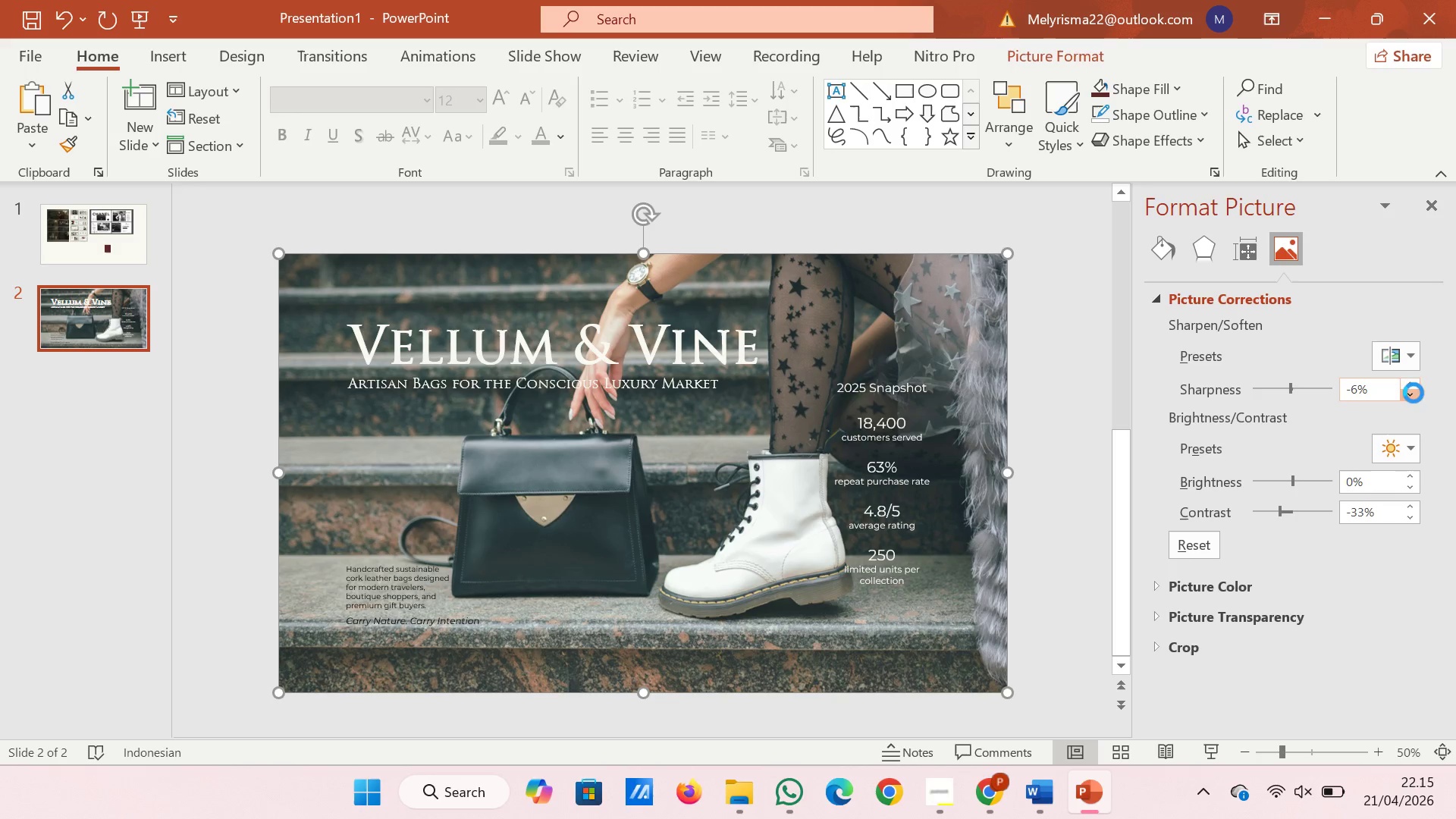 
triple_click([1414, 393])
 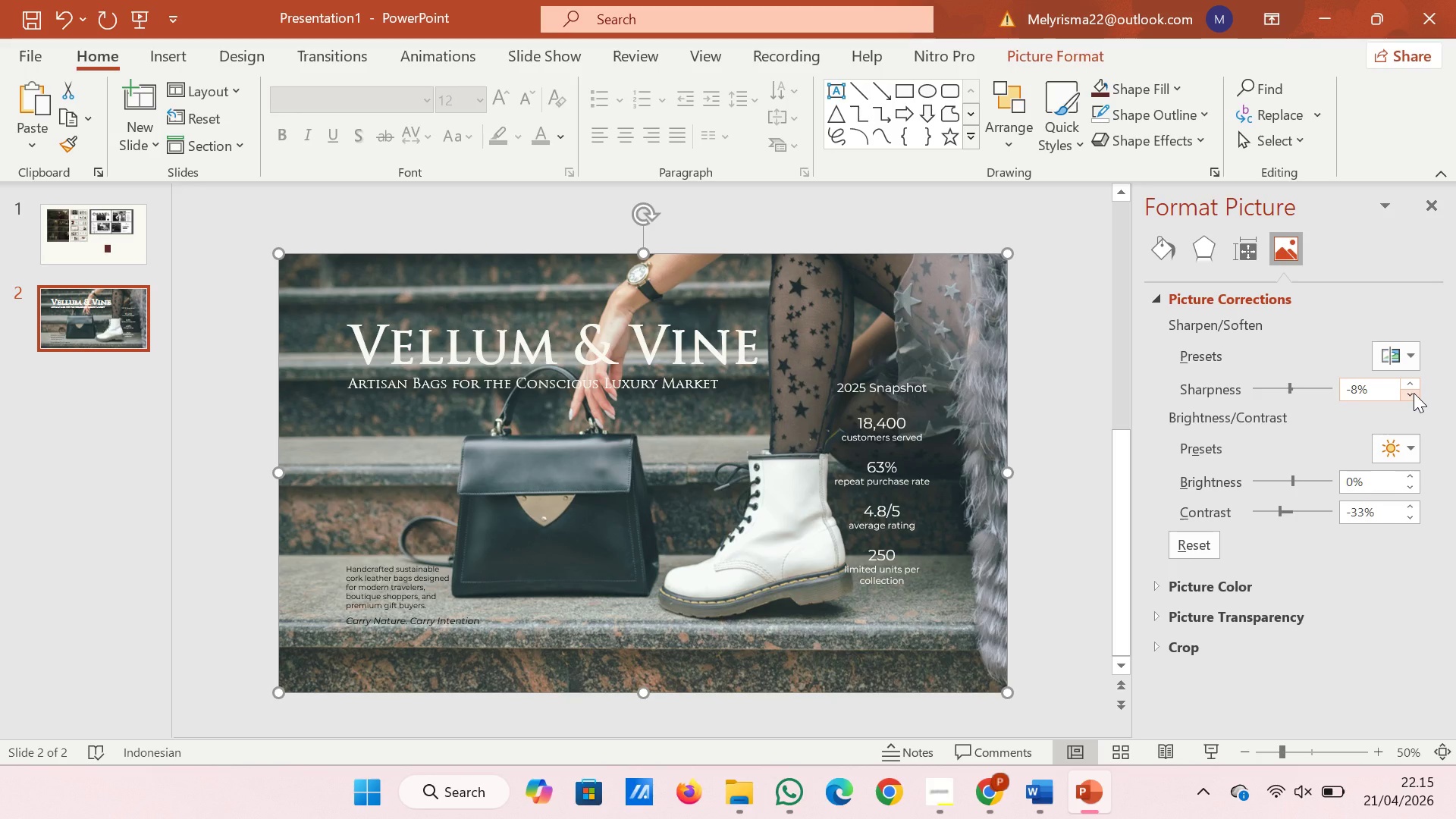 
triple_click([1414, 393])
 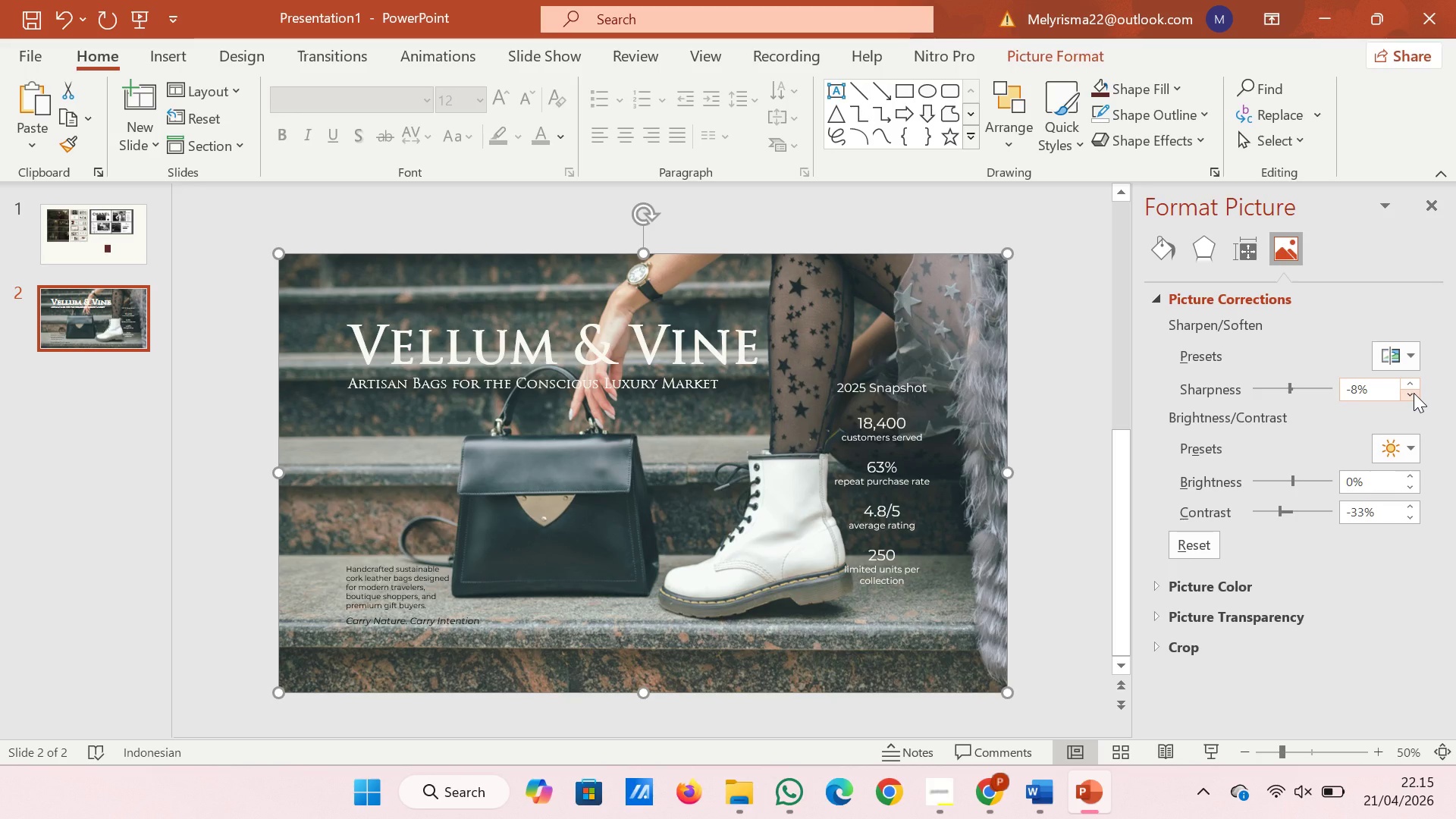 
triple_click([1414, 393])
 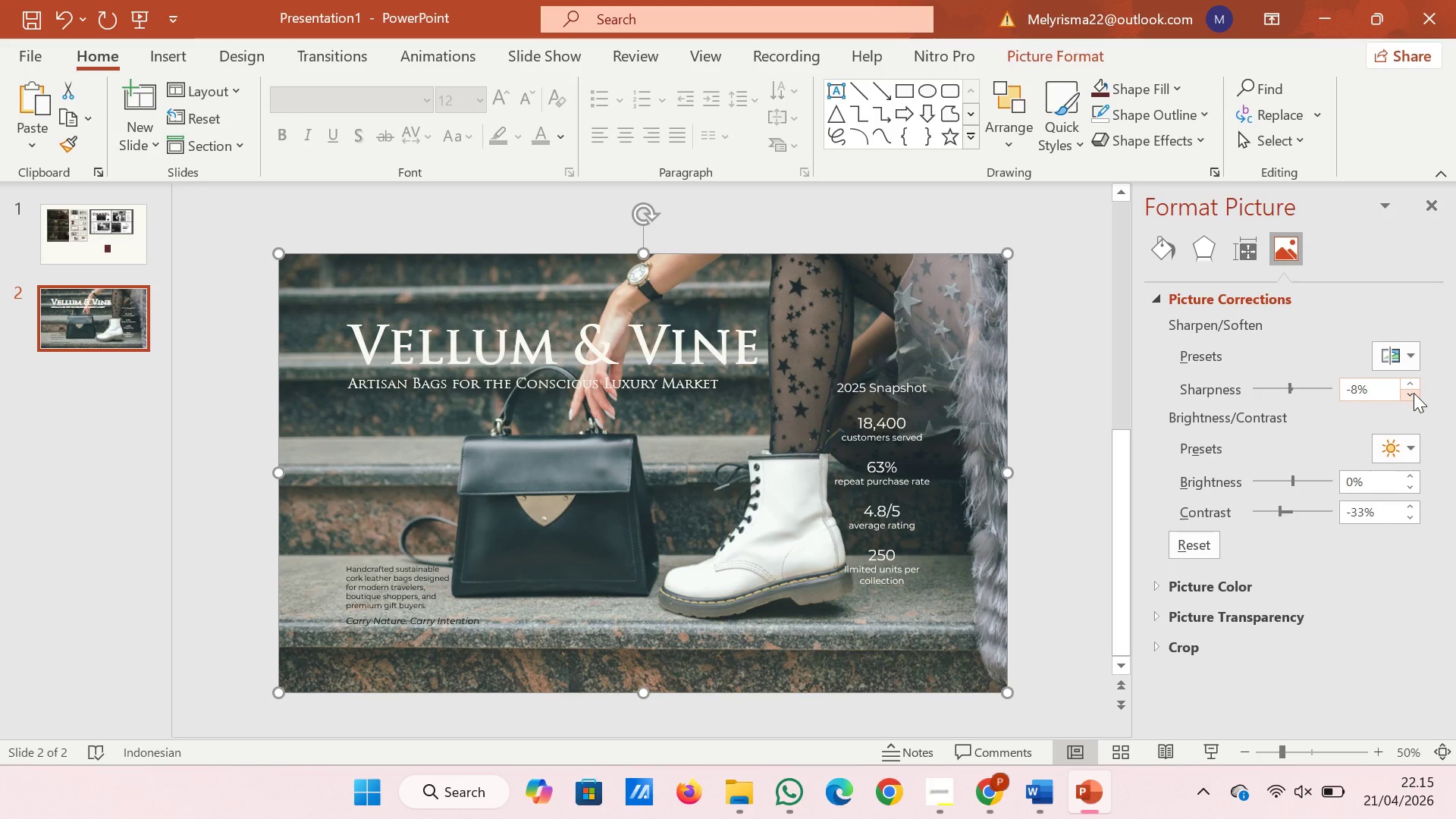 
triple_click([1414, 393])
 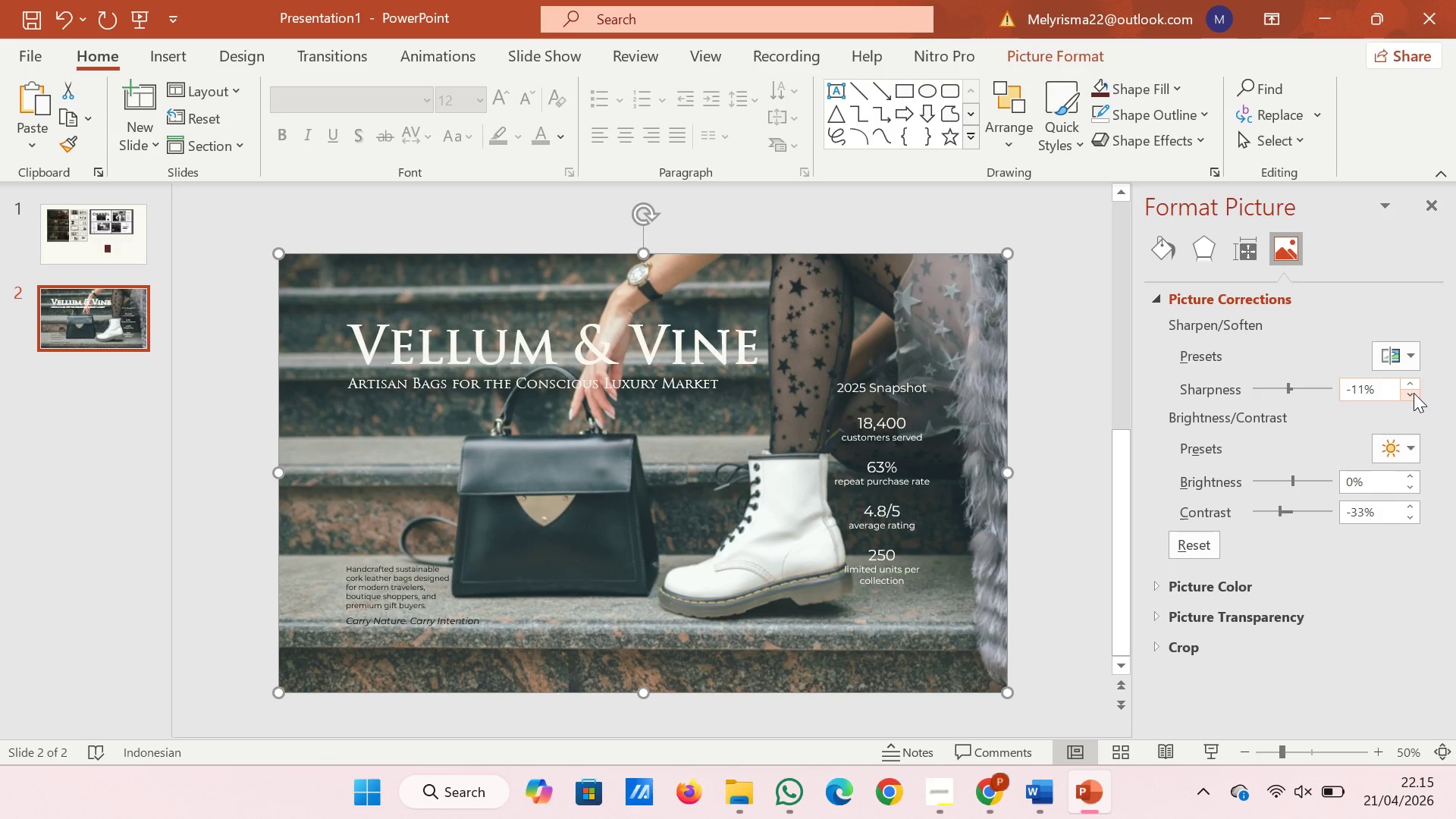 
left_click([1340, 444])
 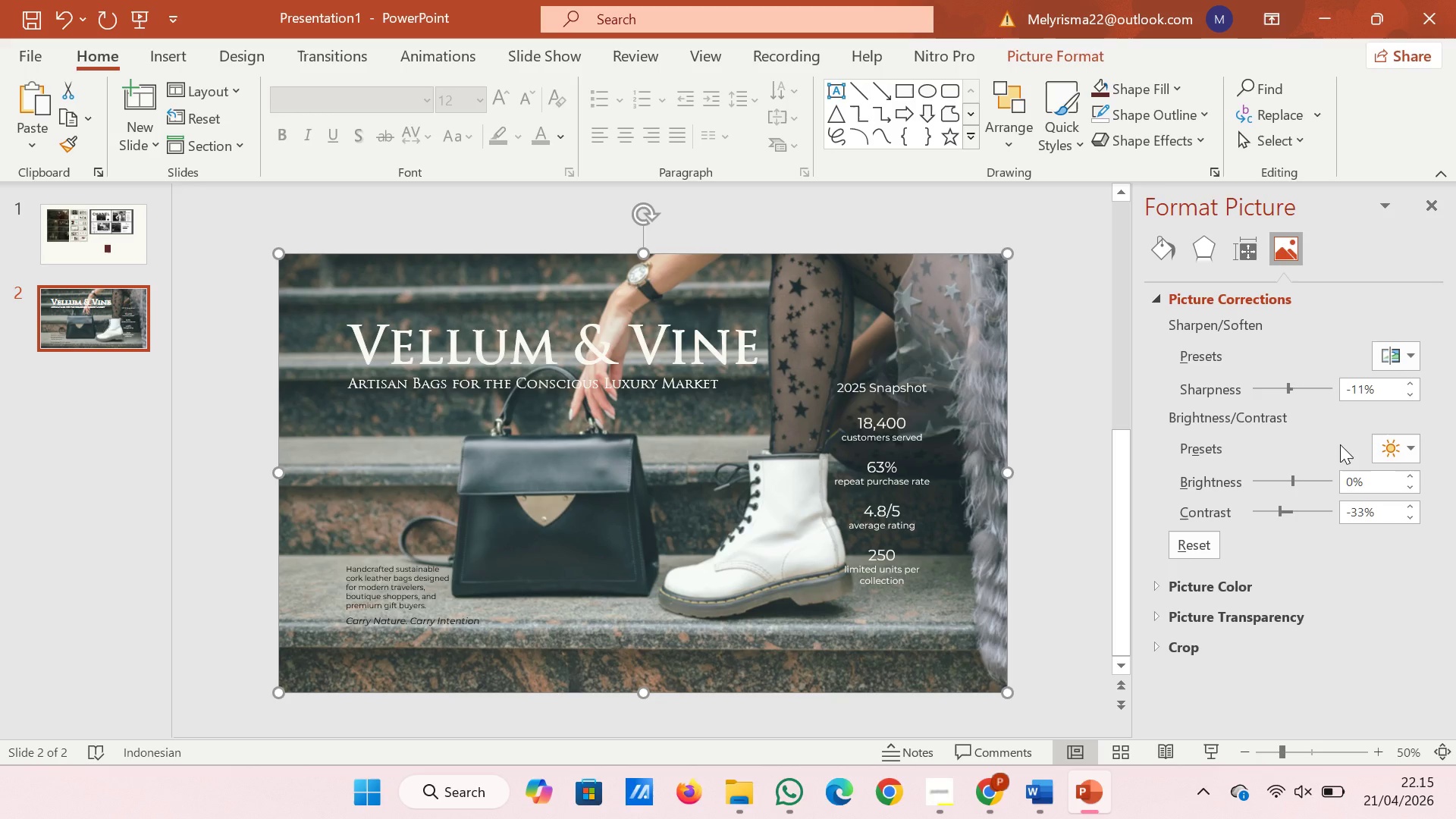 
wait(6.08)
 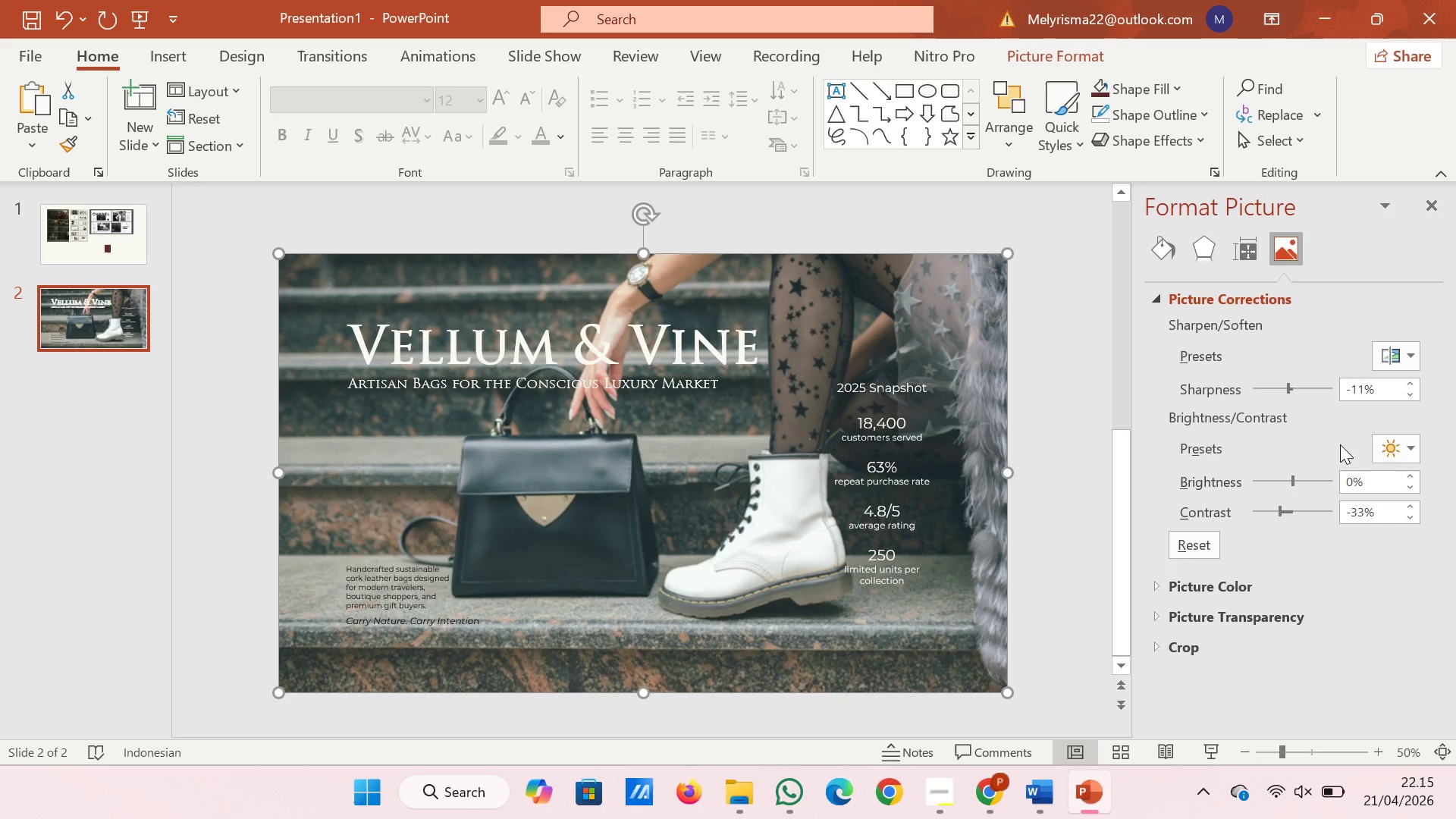 
double_click([1407, 514])
 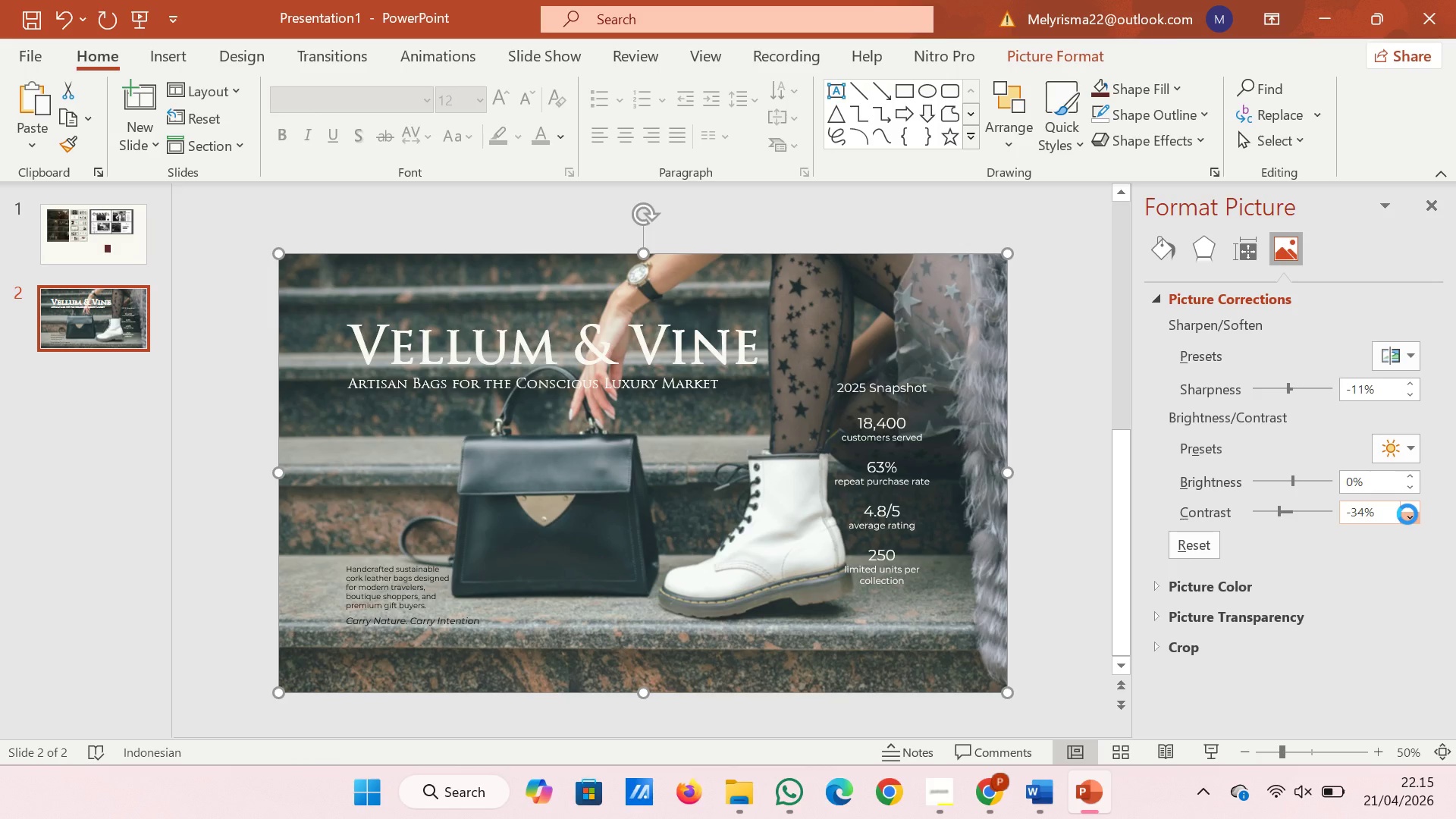 
triple_click([1407, 514])
 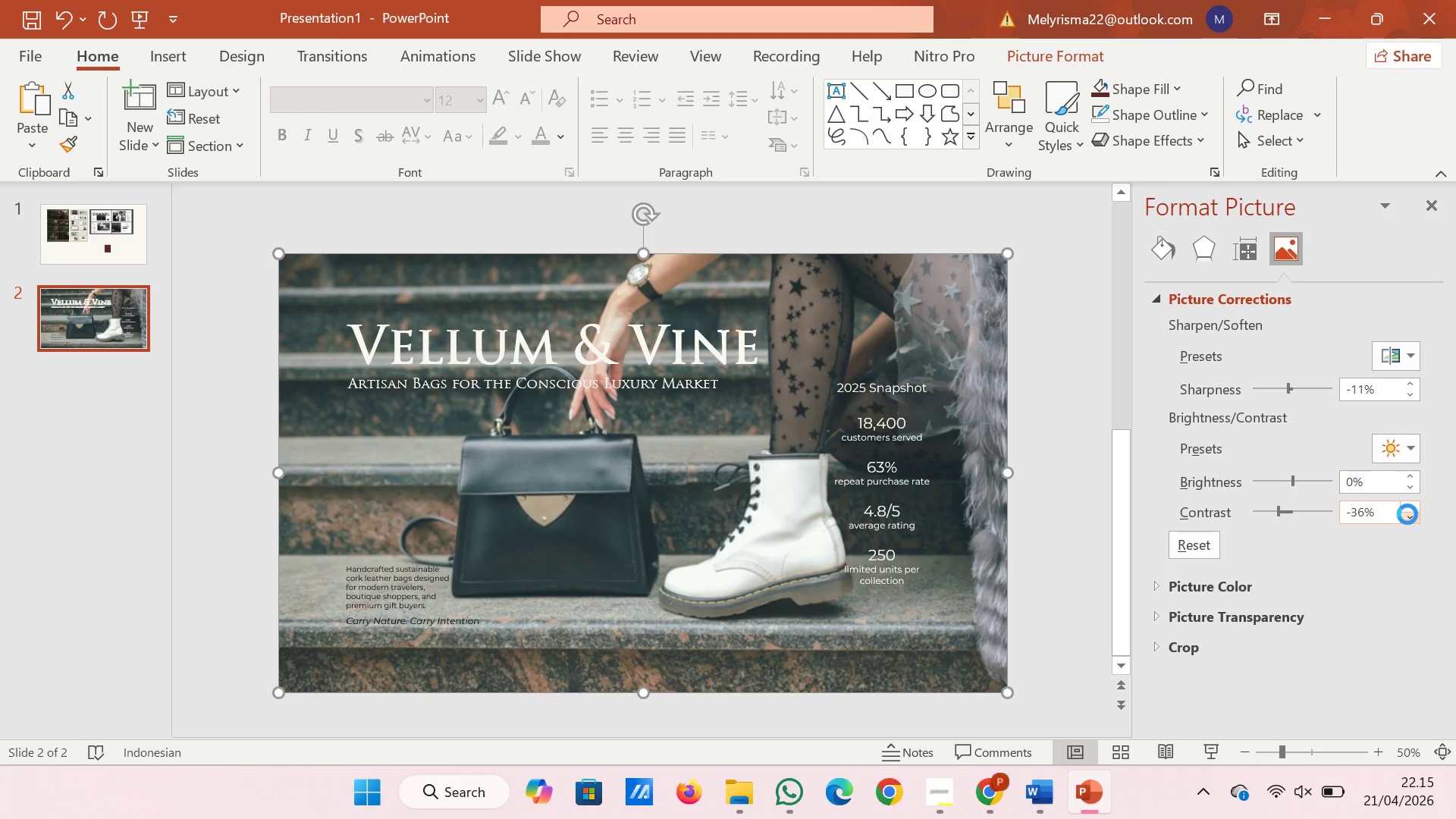 
triple_click([1407, 514])
 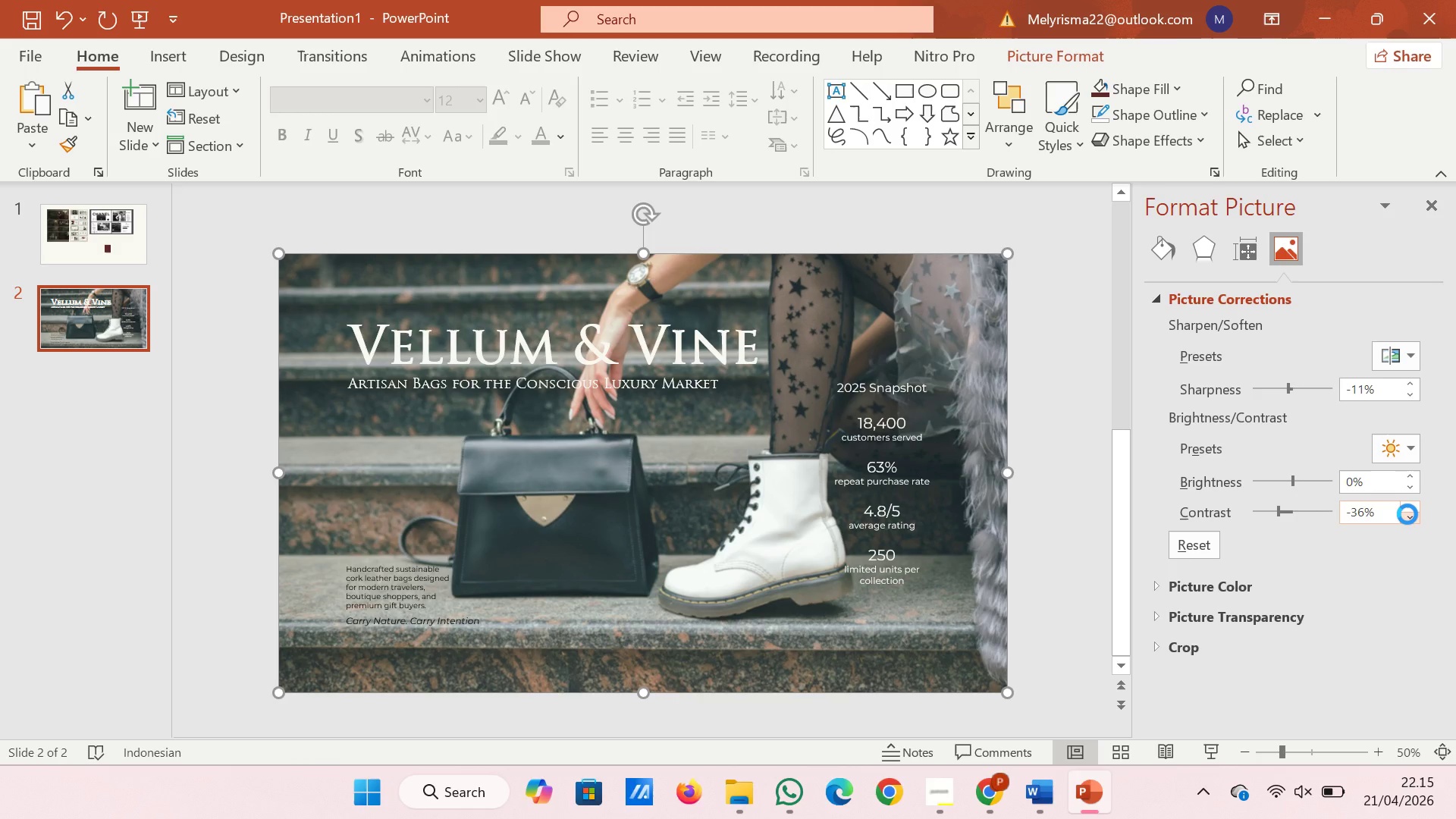 
triple_click([1407, 514])
 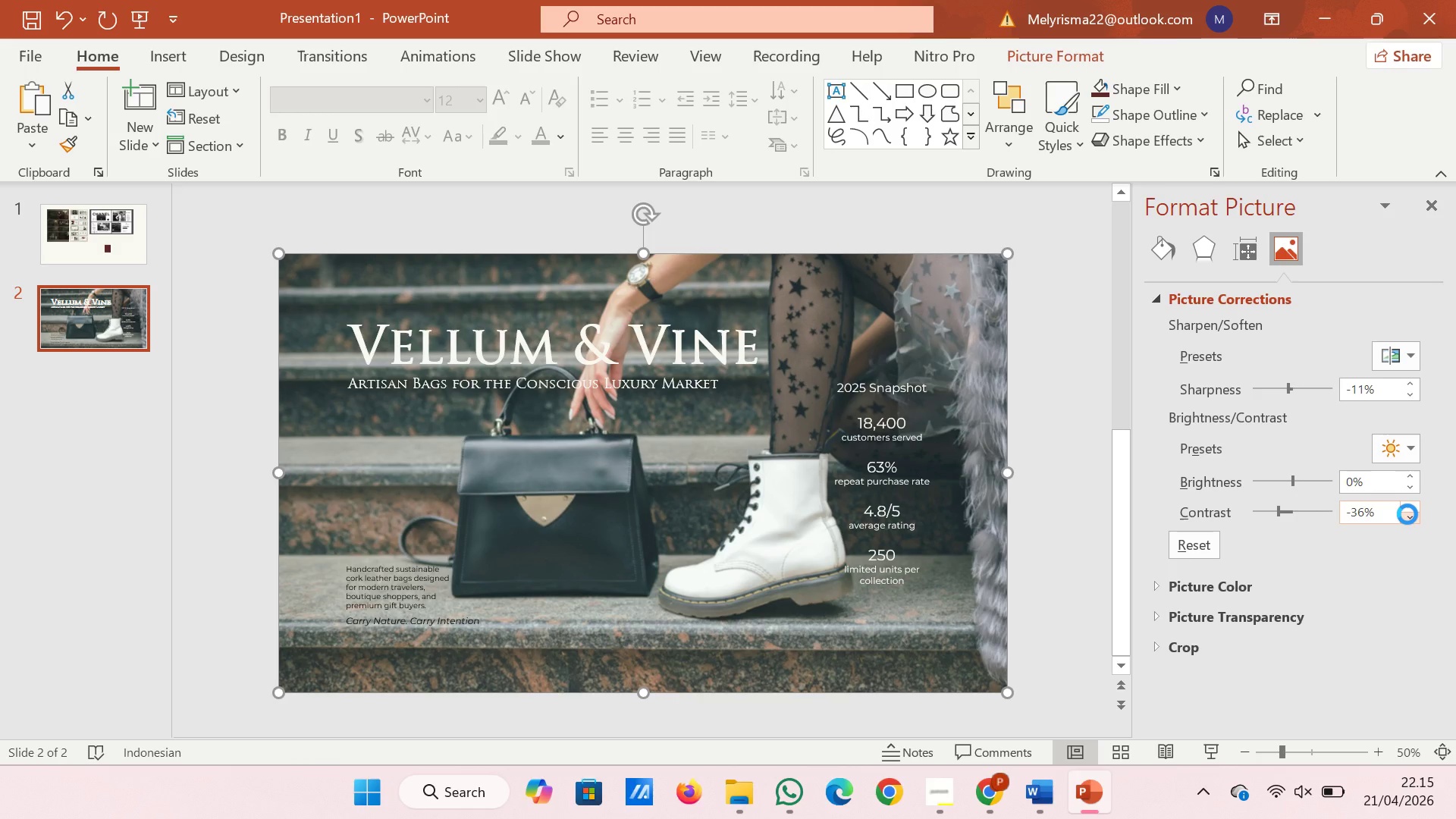 
triple_click([1407, 514])
 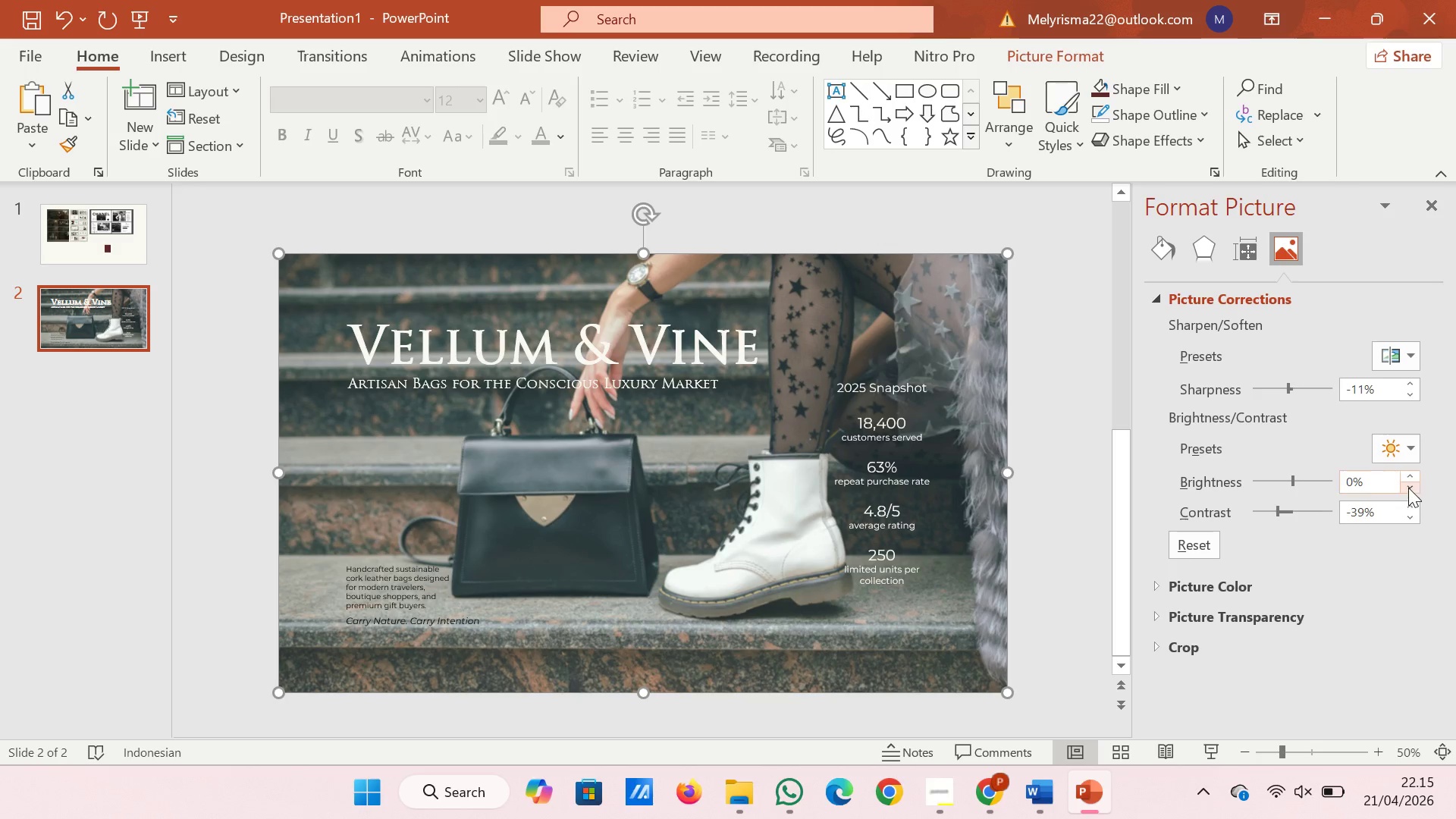 
double_click([1408, 486])
 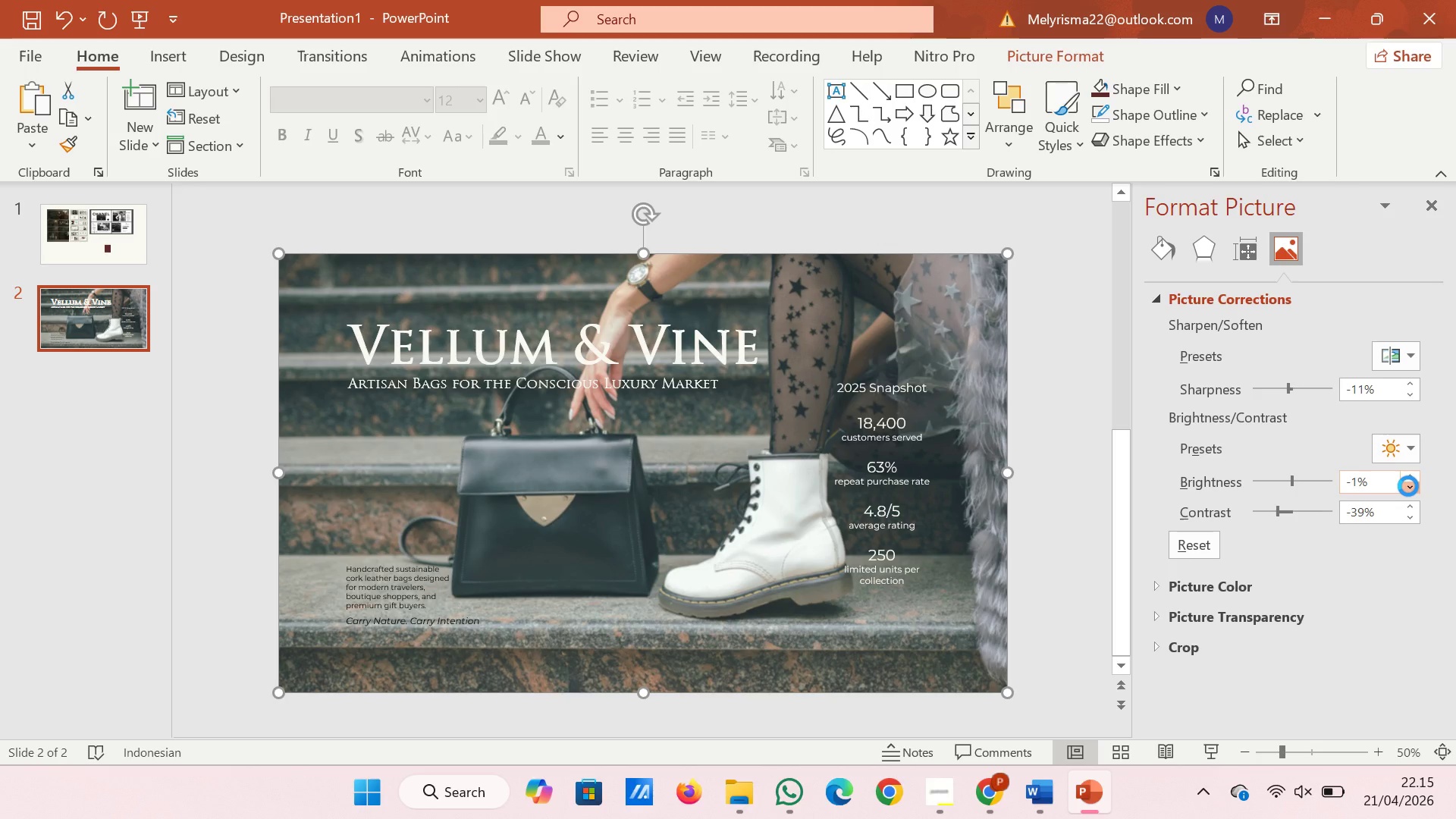 
triple_click([1408, 486])
 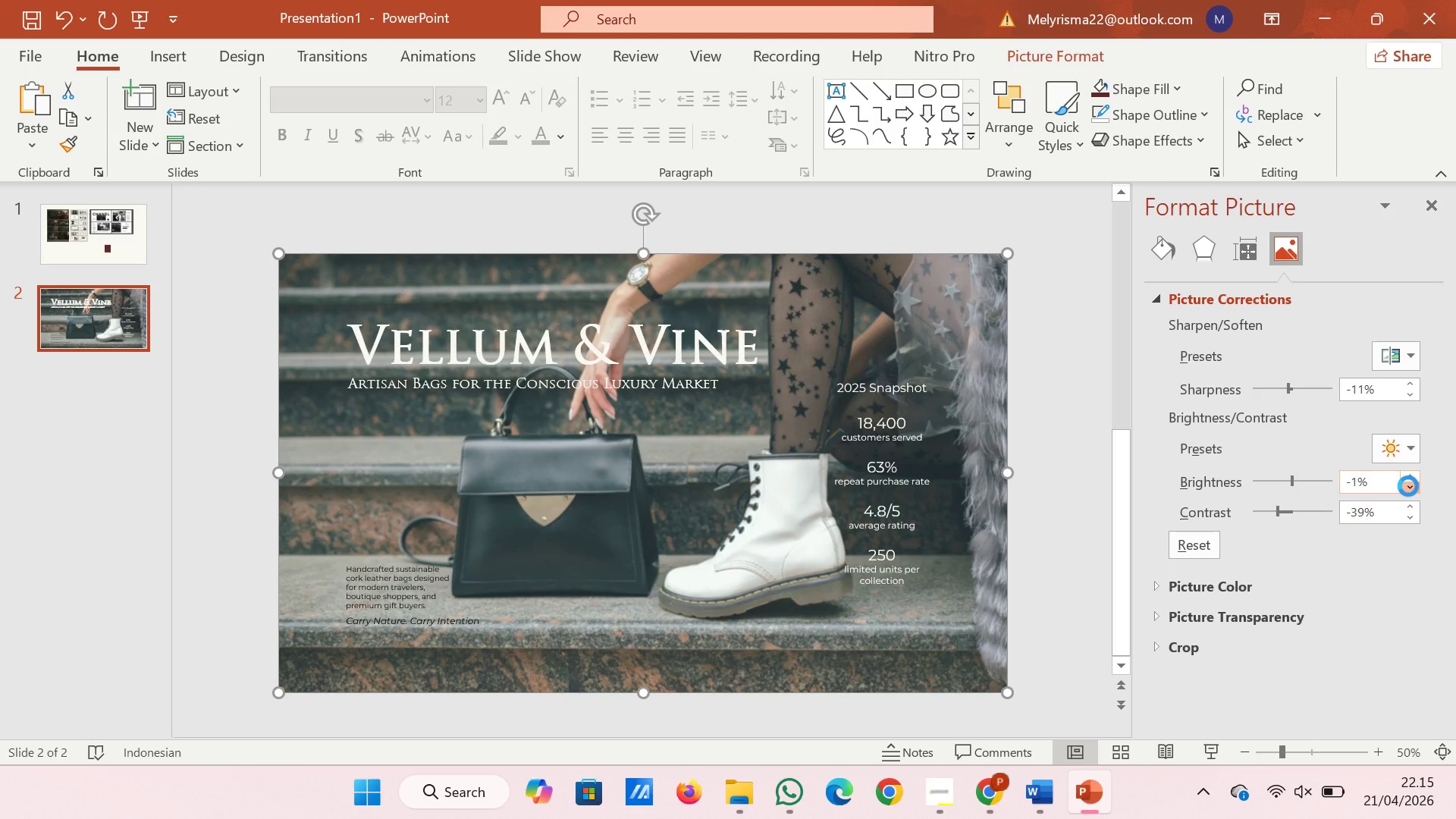 
triple_click([1408, 486])
 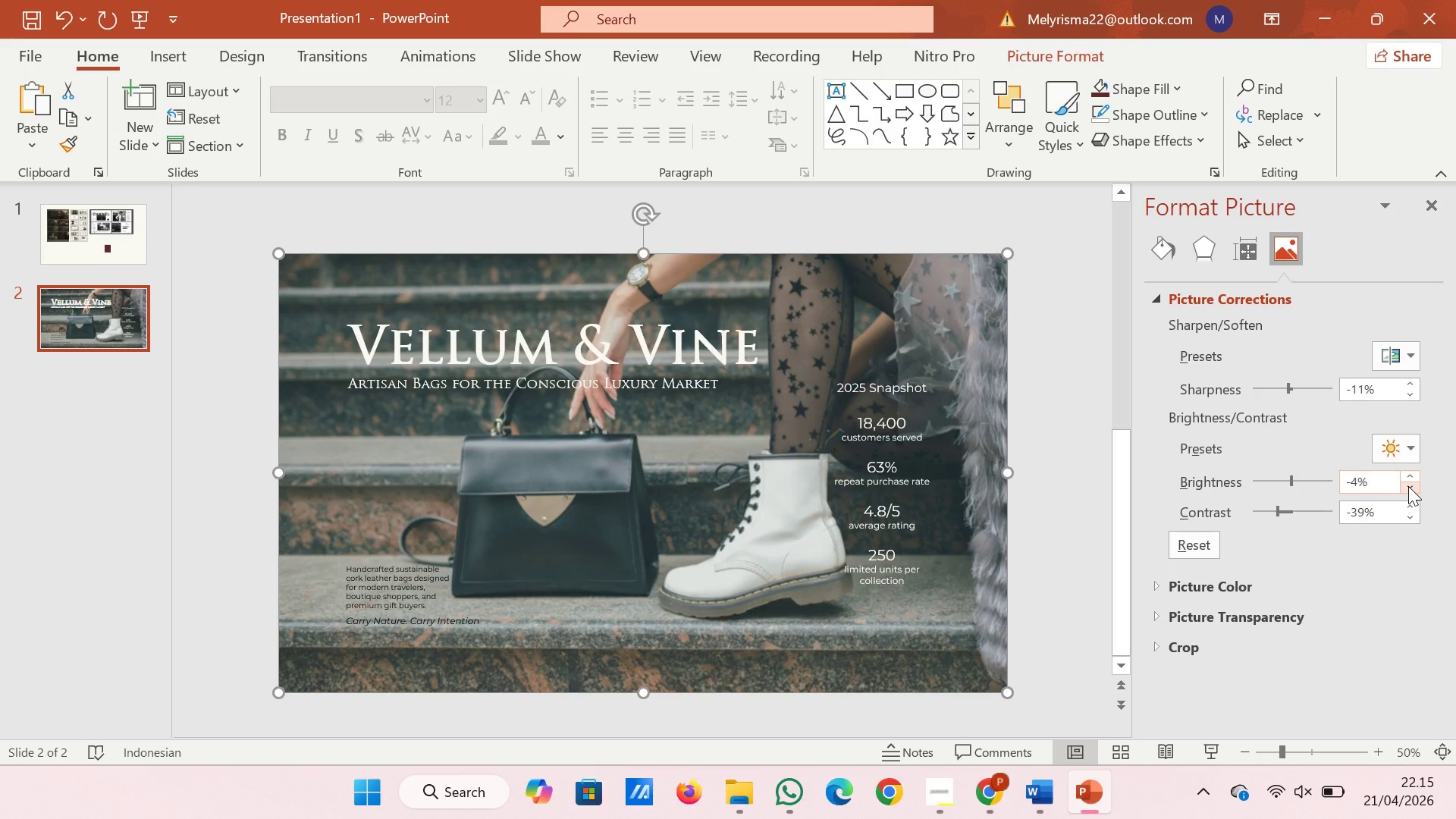 
wait(5.19)
 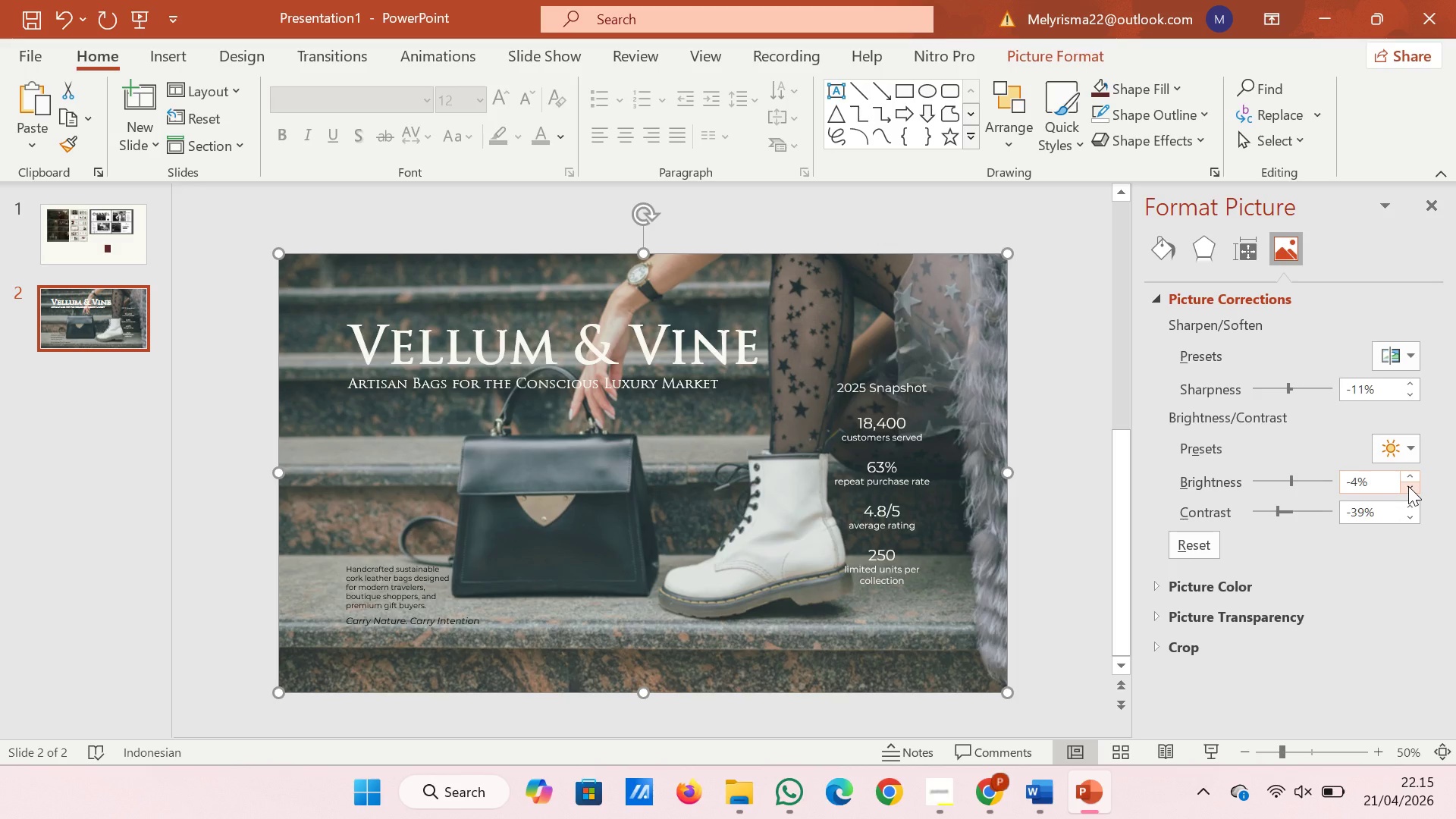 
left_click([431, 598])
 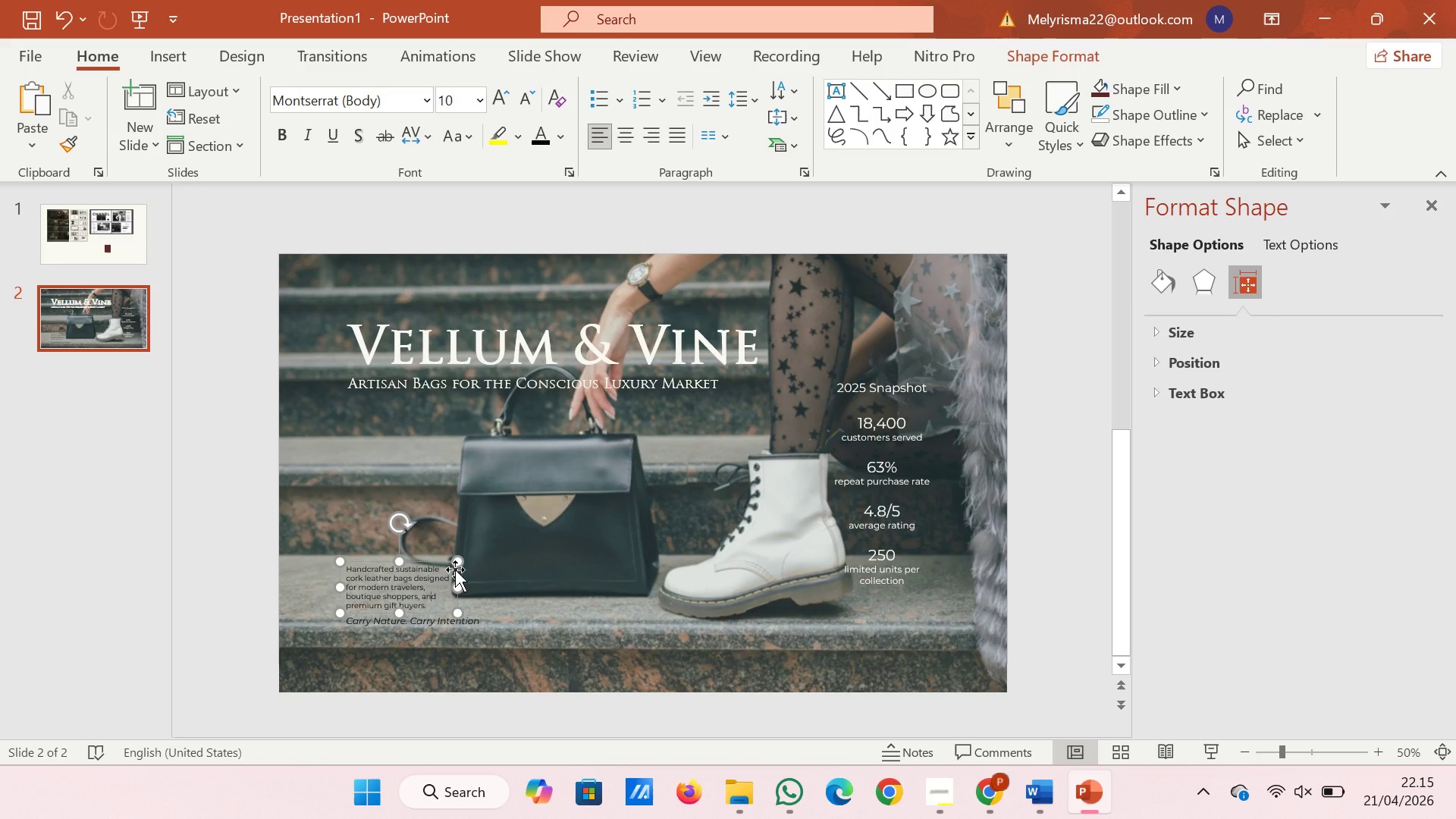 
left_click([456, 570])
 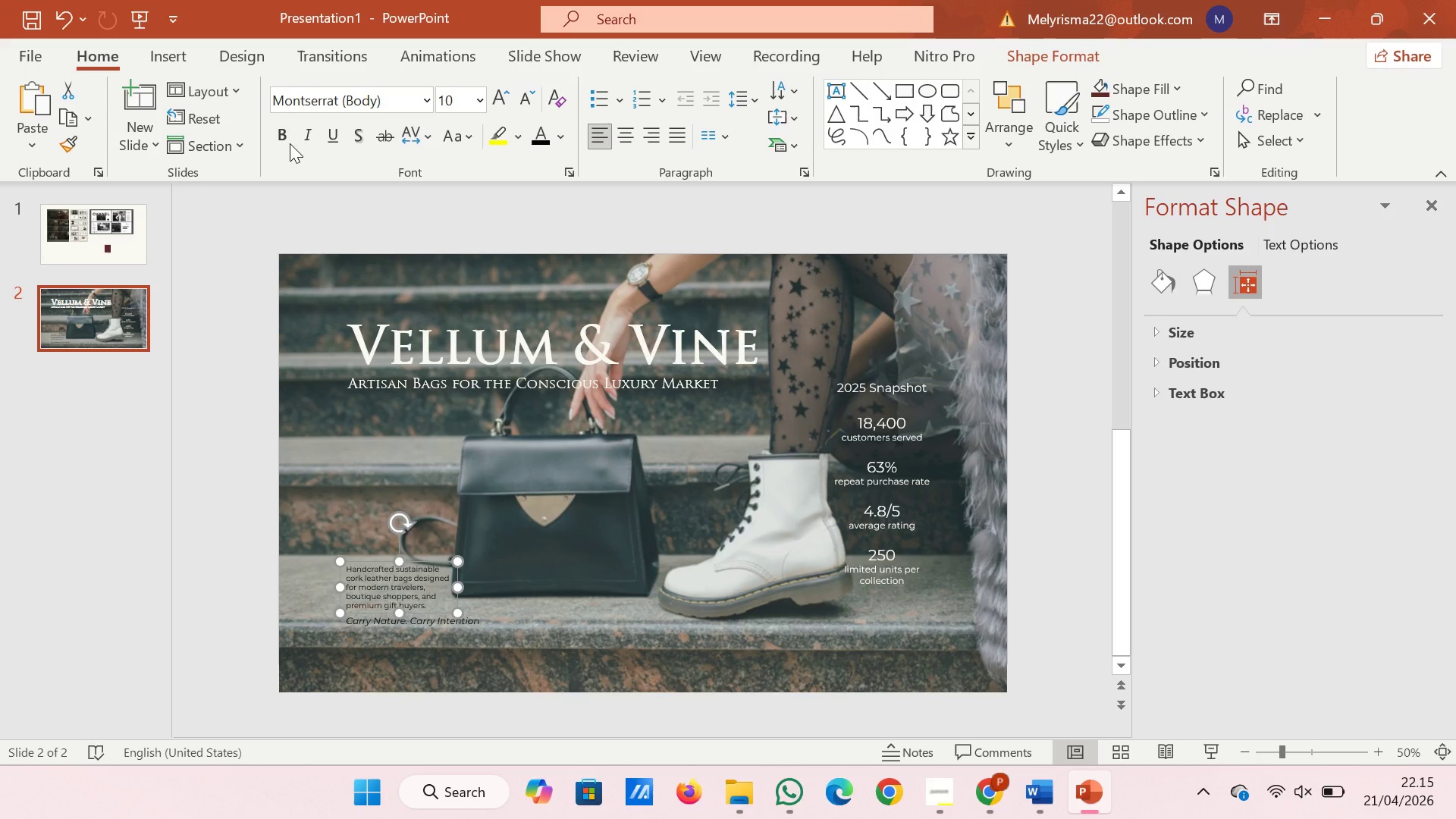 
left_click([274, 147])
 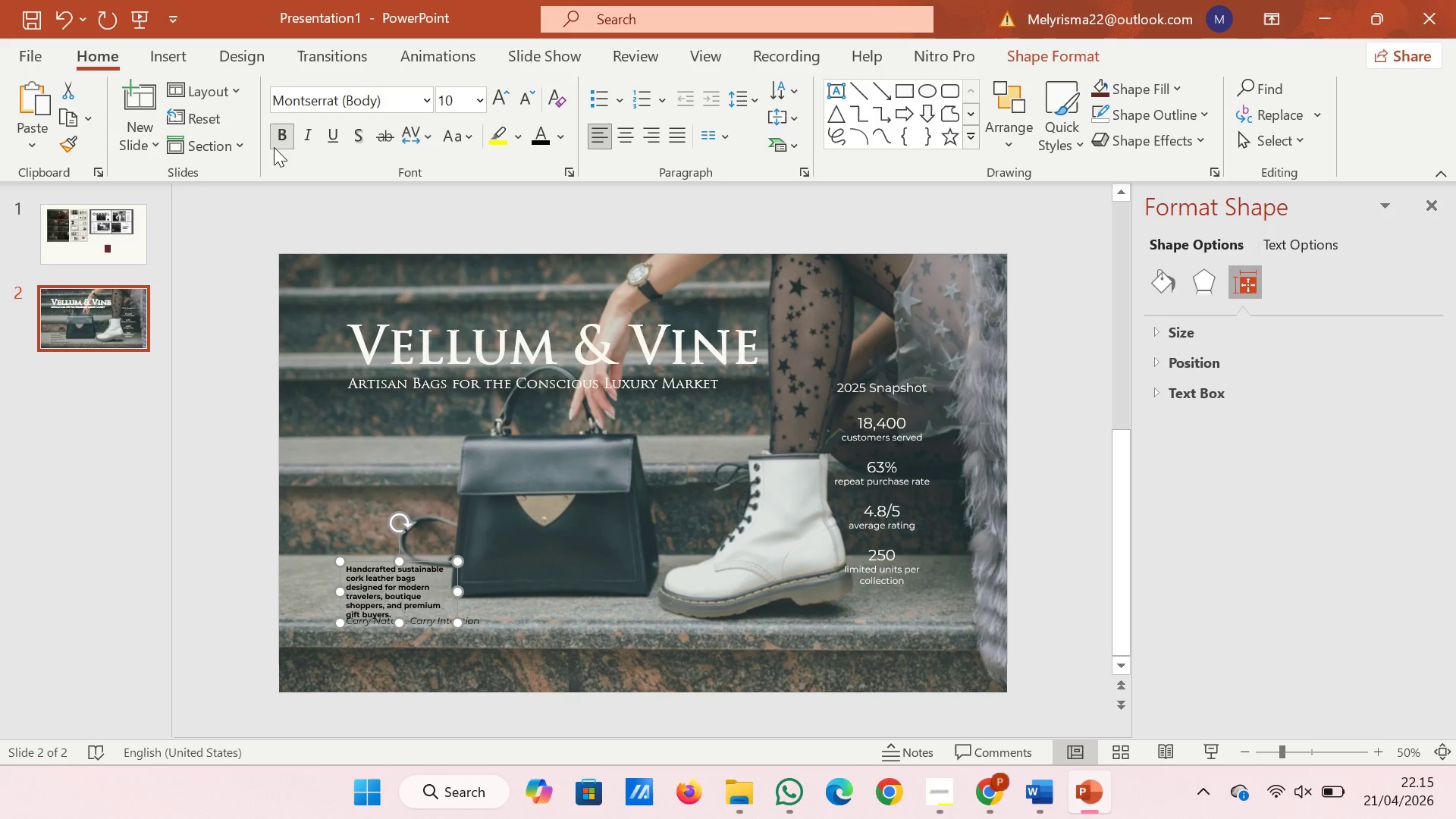 
left_click([274, 147])
 